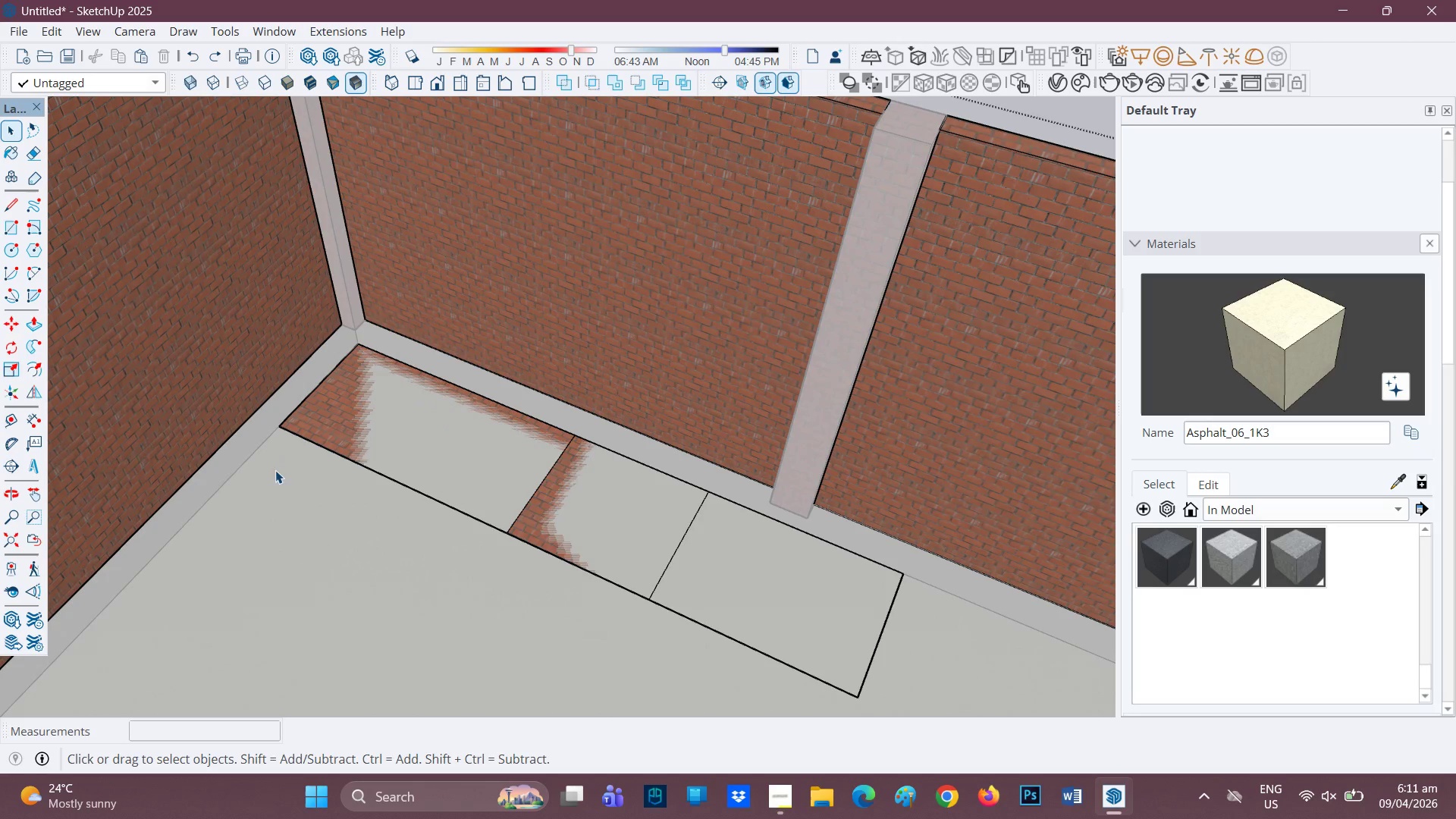 
key(R)
 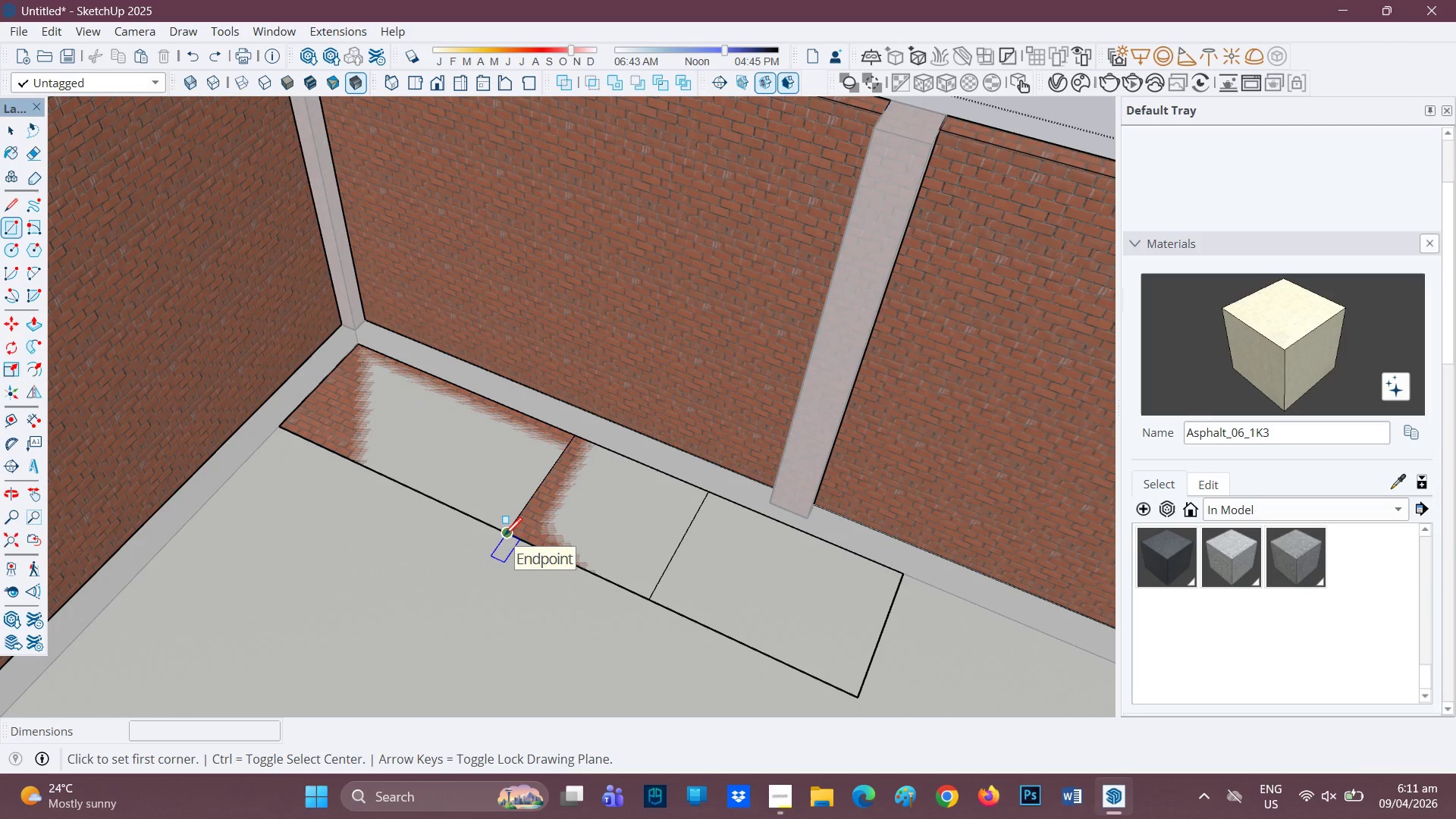 
left_click([504, 537])
 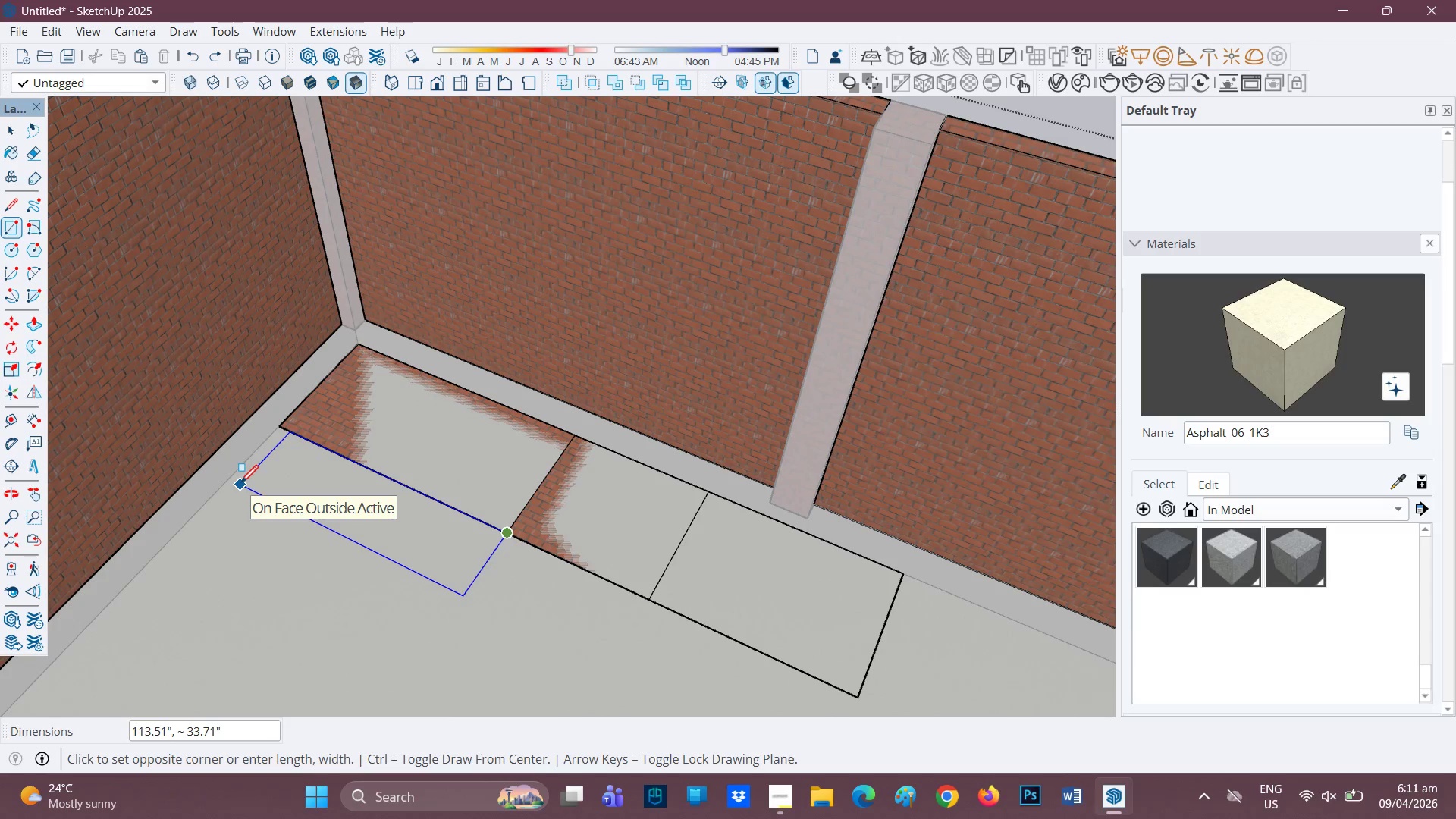 
type(10',3')
 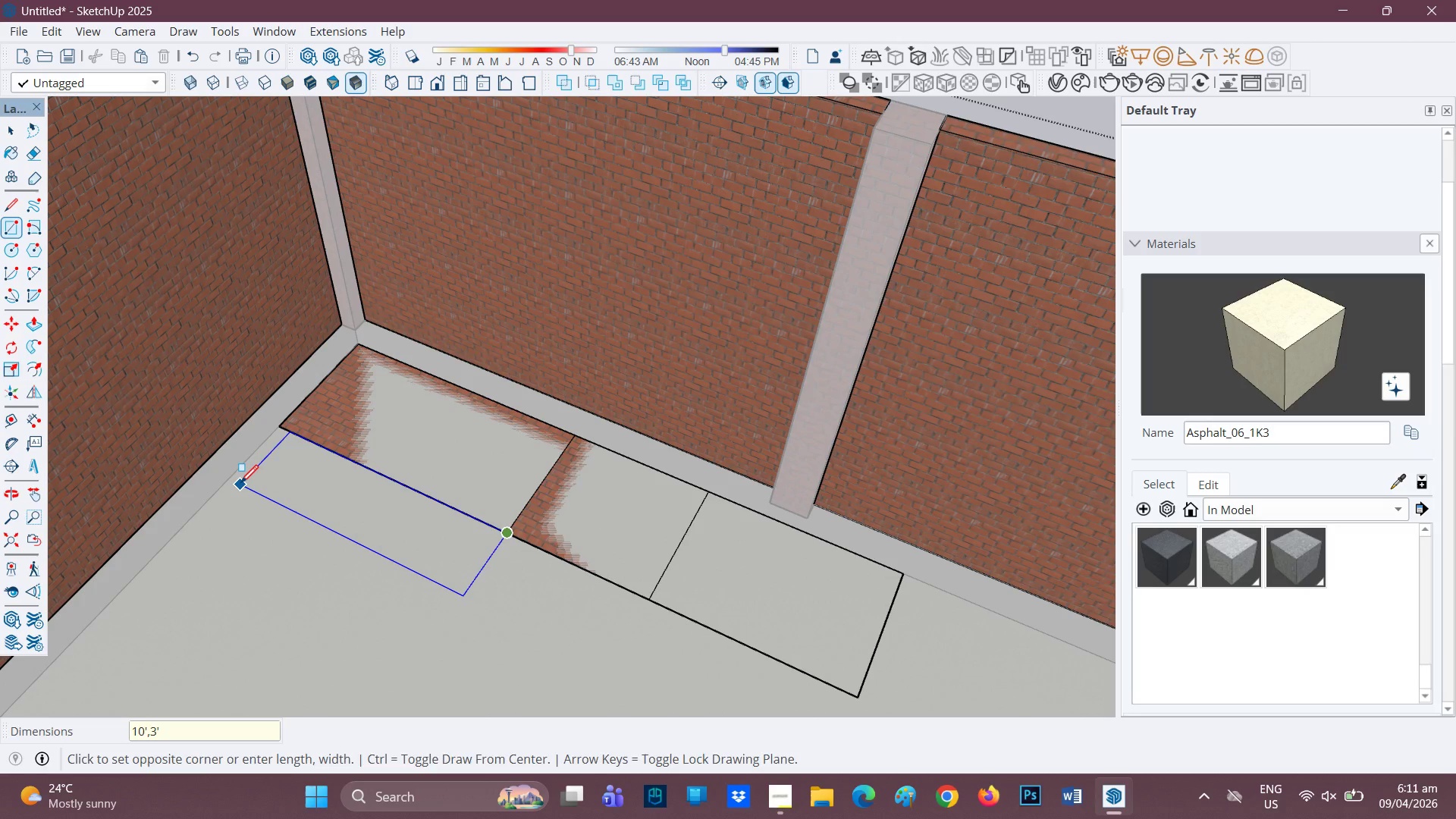 
key(Enter)
 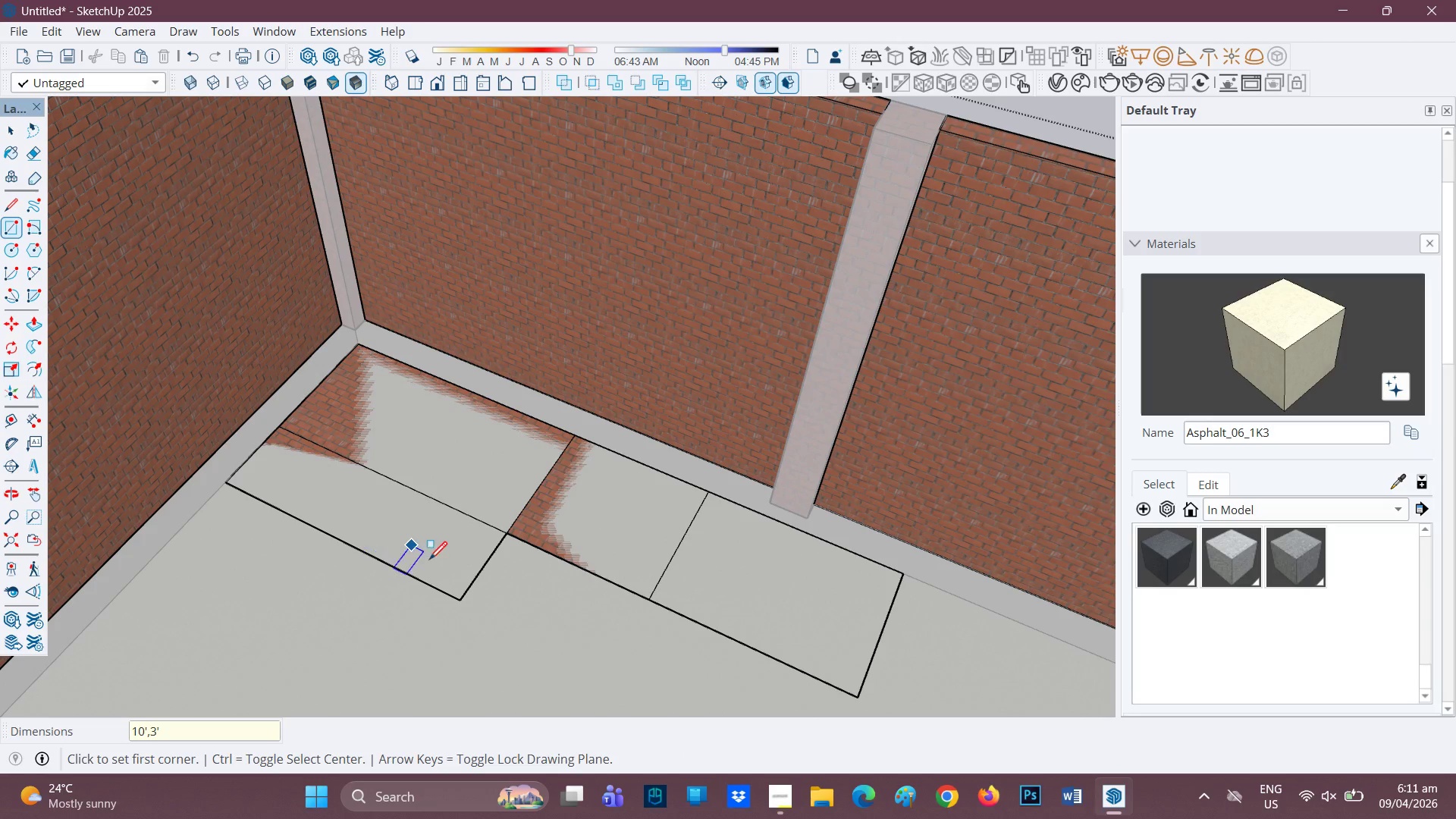 
scroll: coordinate [434, 586], scroll_direction: down, amount: 2.0
 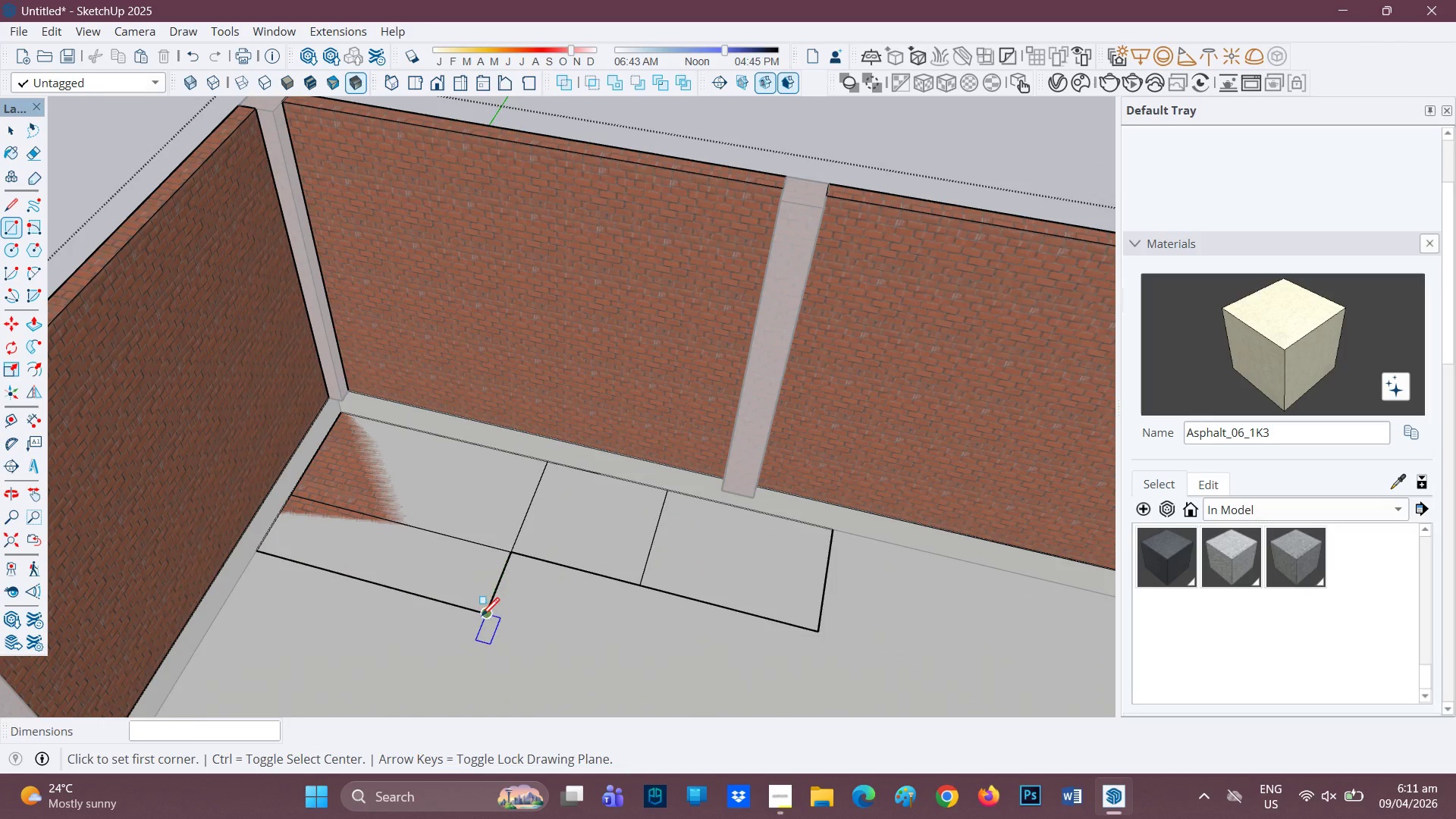 
left_click([482, 615])
 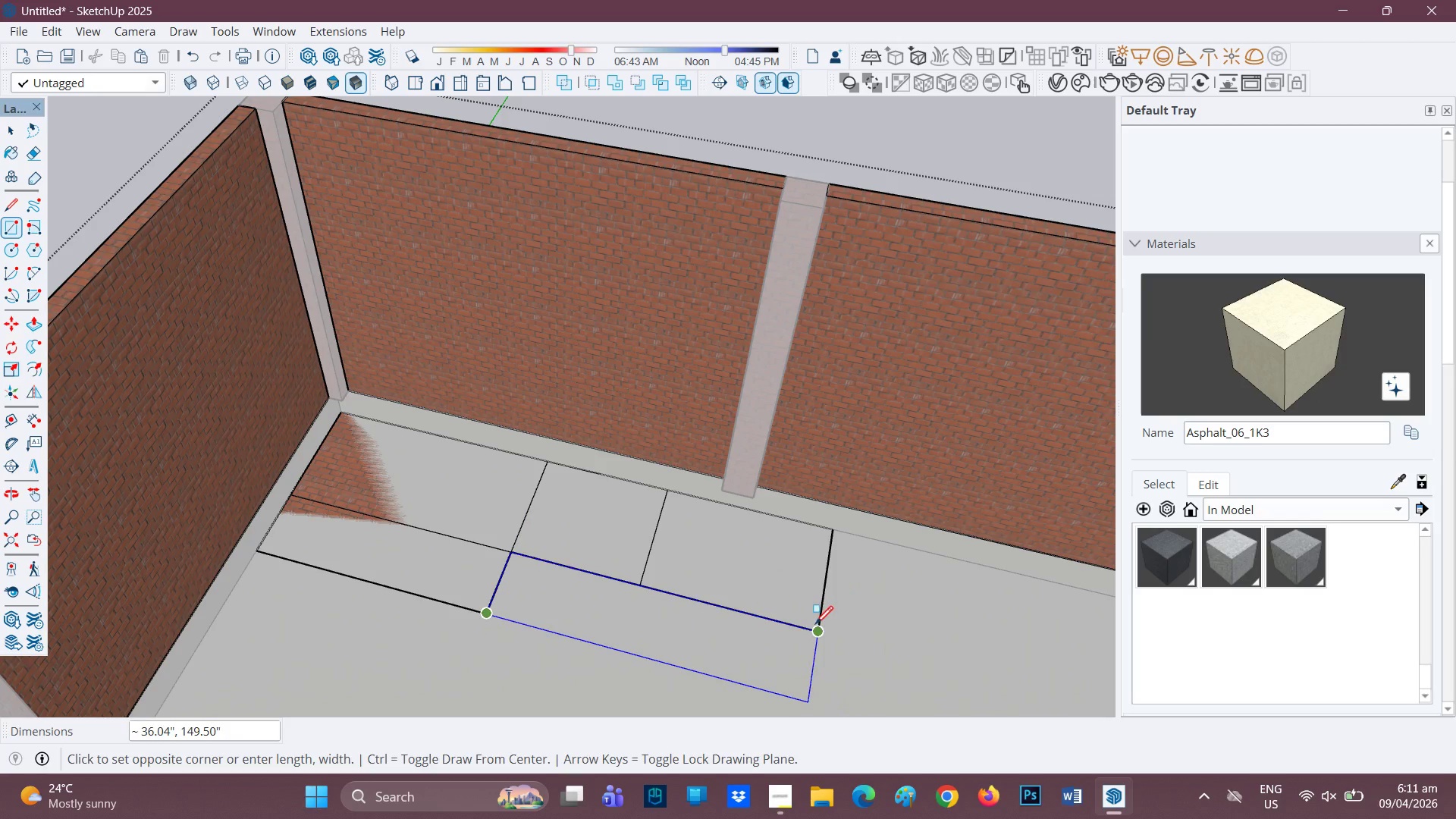 
left_click([816, 626])
 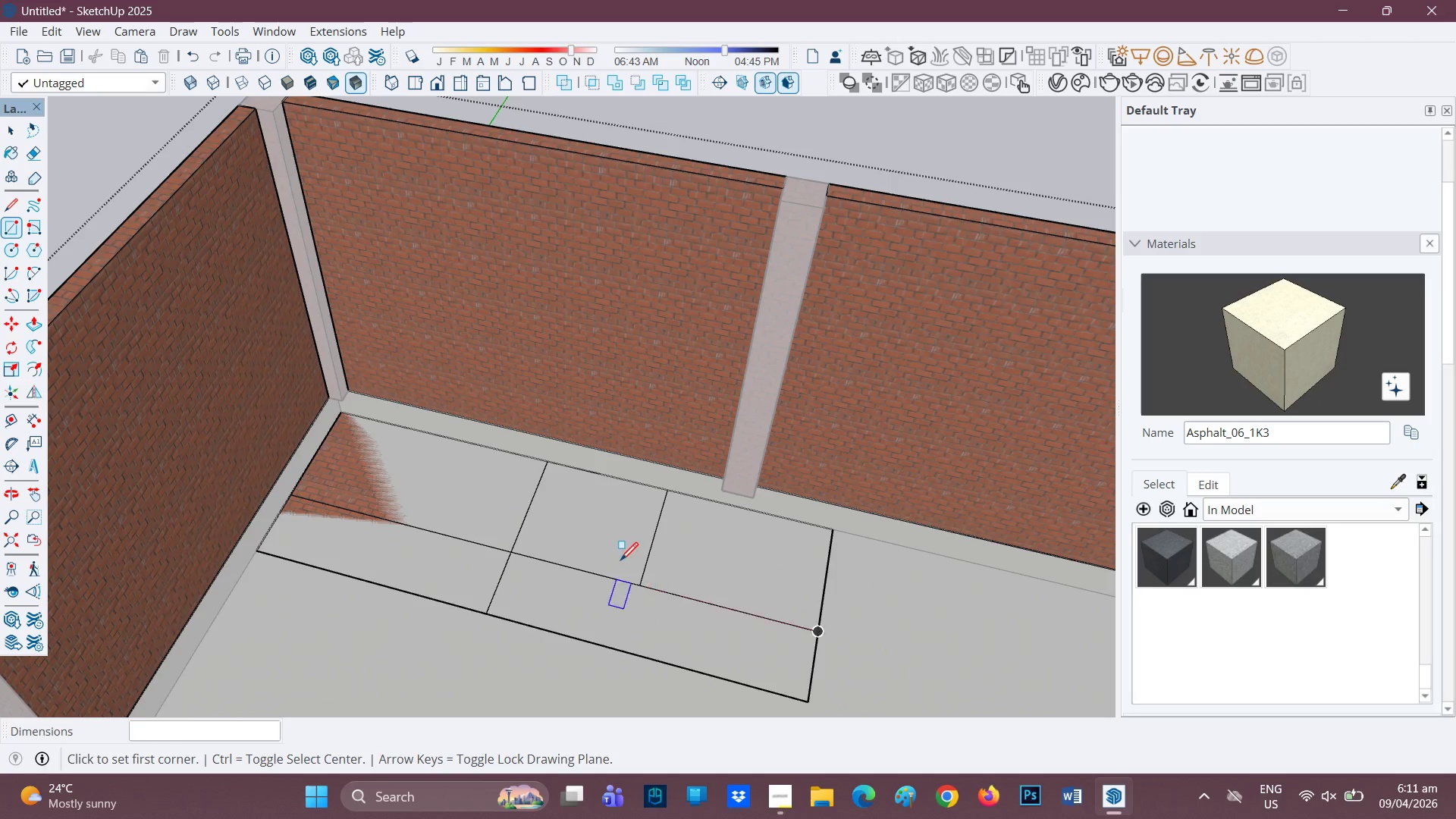 
scroll: coordinate [620, 562], scroll_direction: down, amount: 2.0
 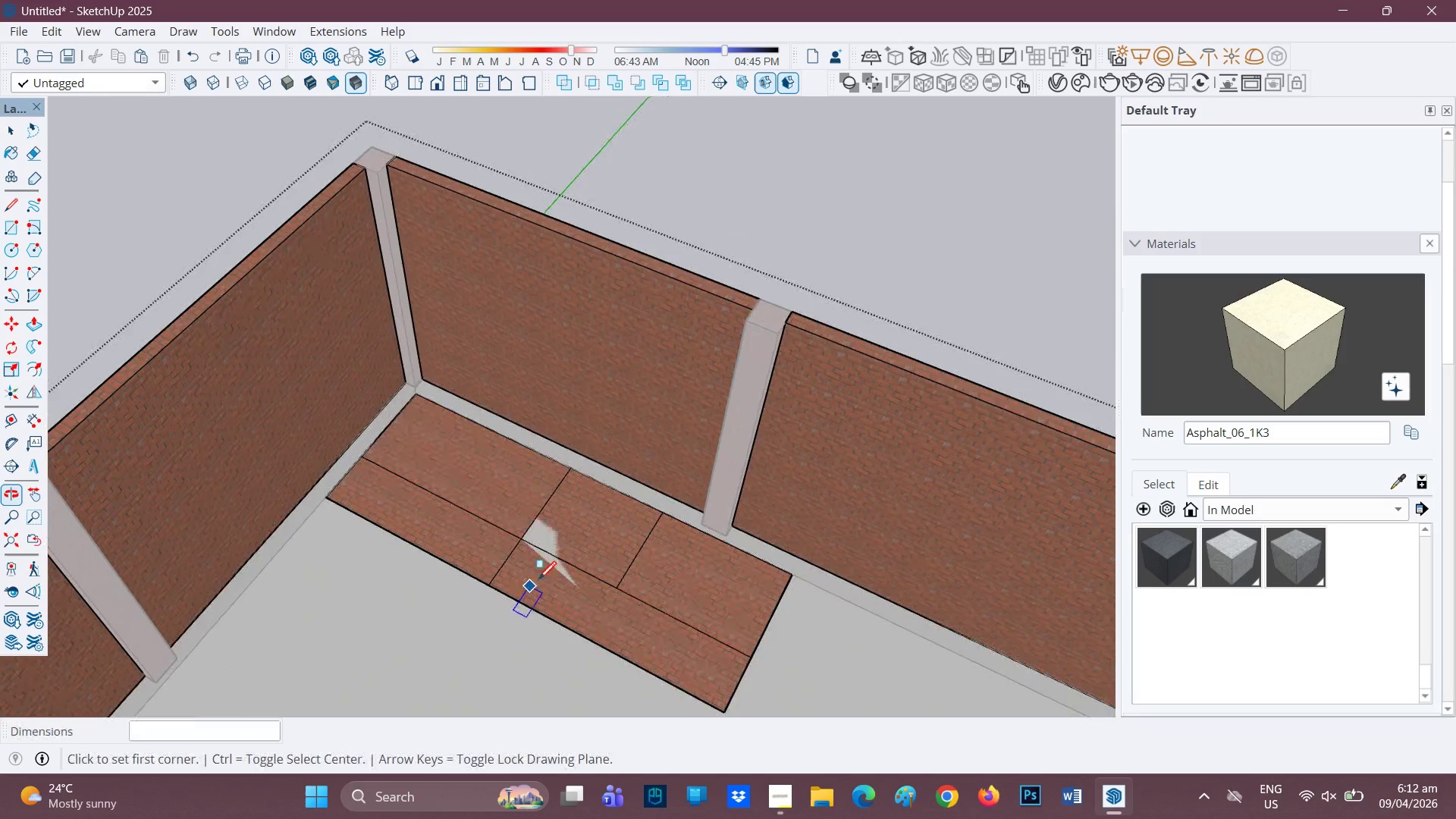 
scroll: coordinate [376, 538], scroll_direction: up, amount: 2.0
 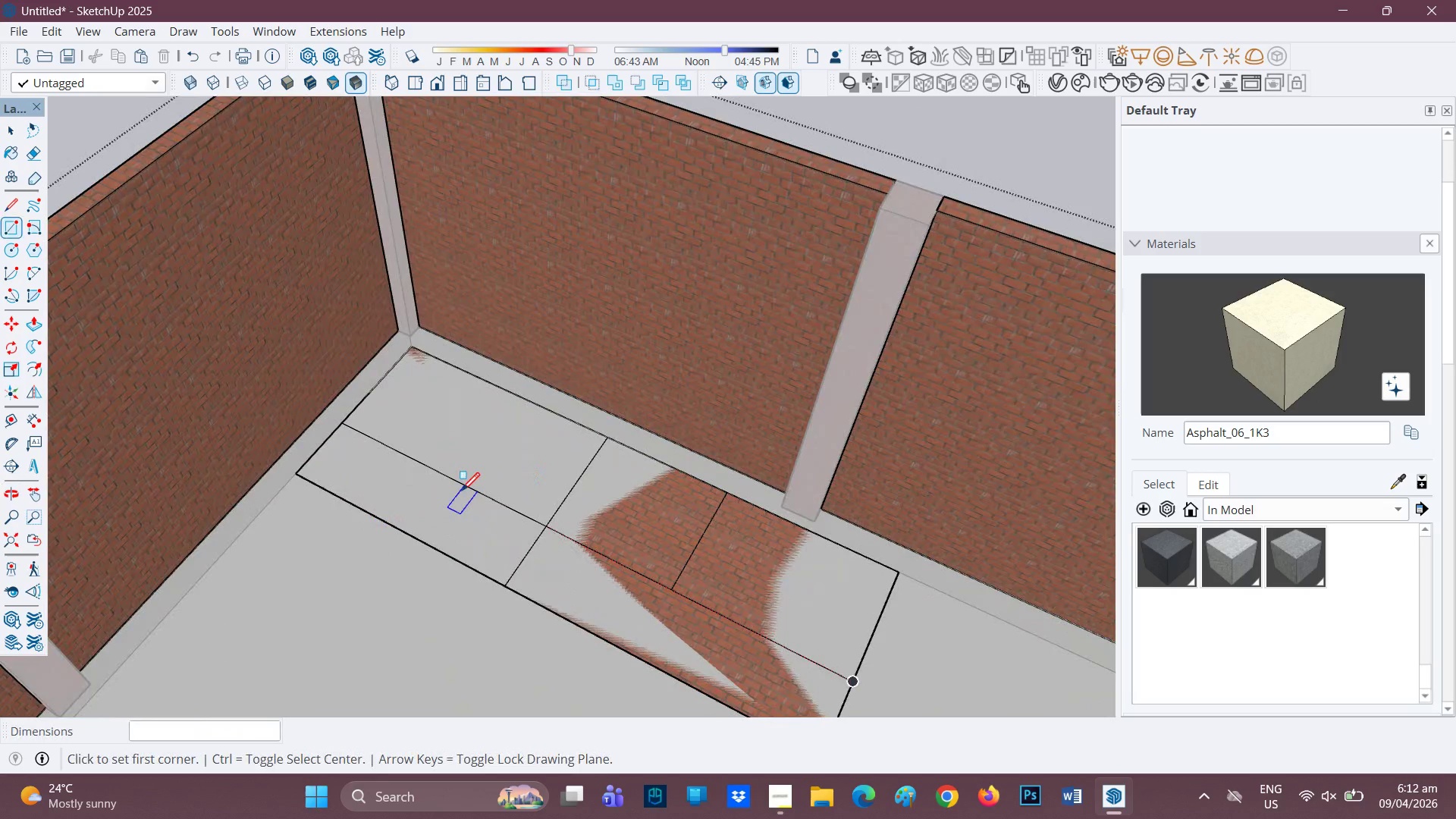 
key(E)
 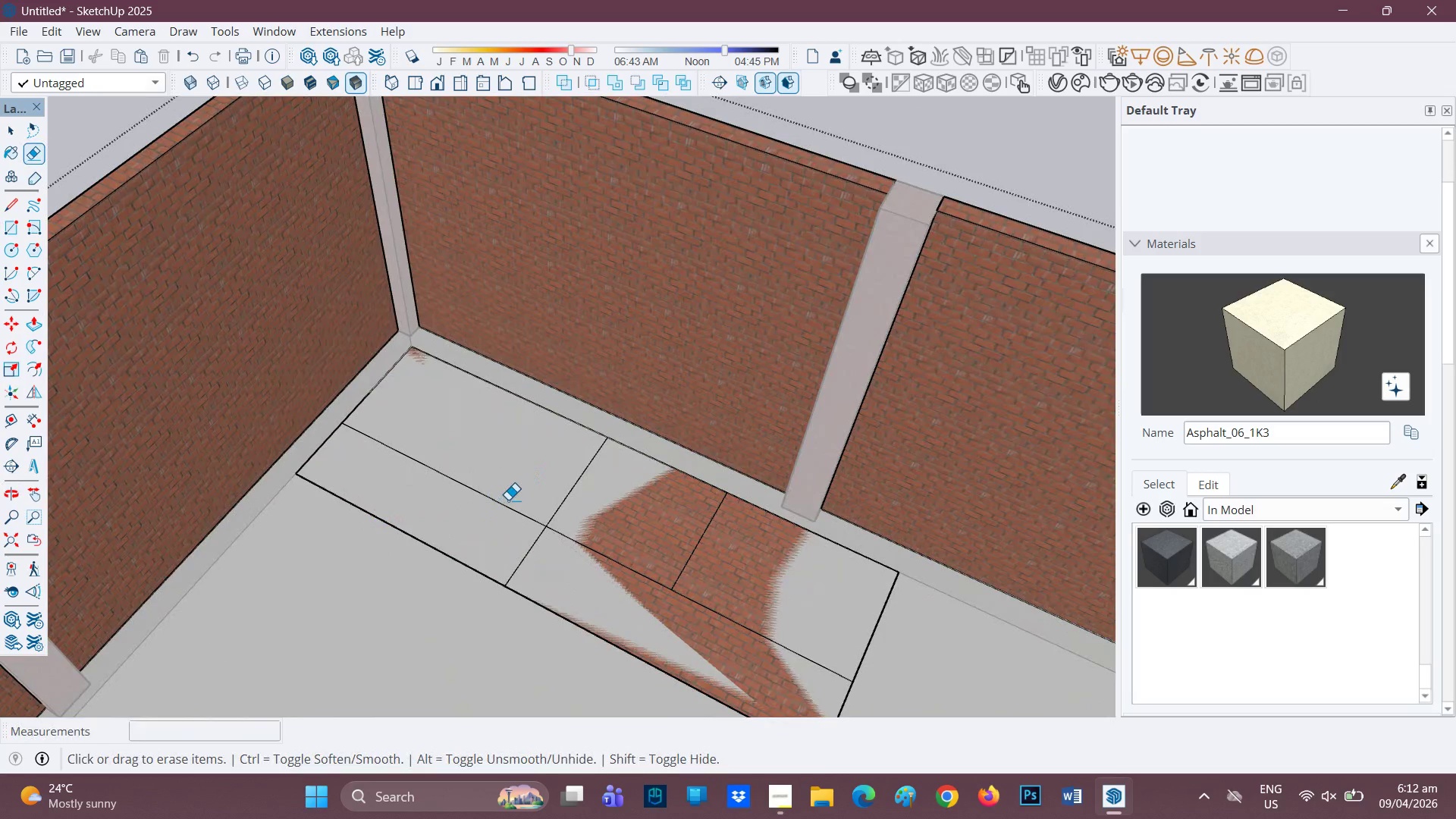 
left_click_drag(start_coordinate=[516, 504], to_coordinate=[576, 546])
 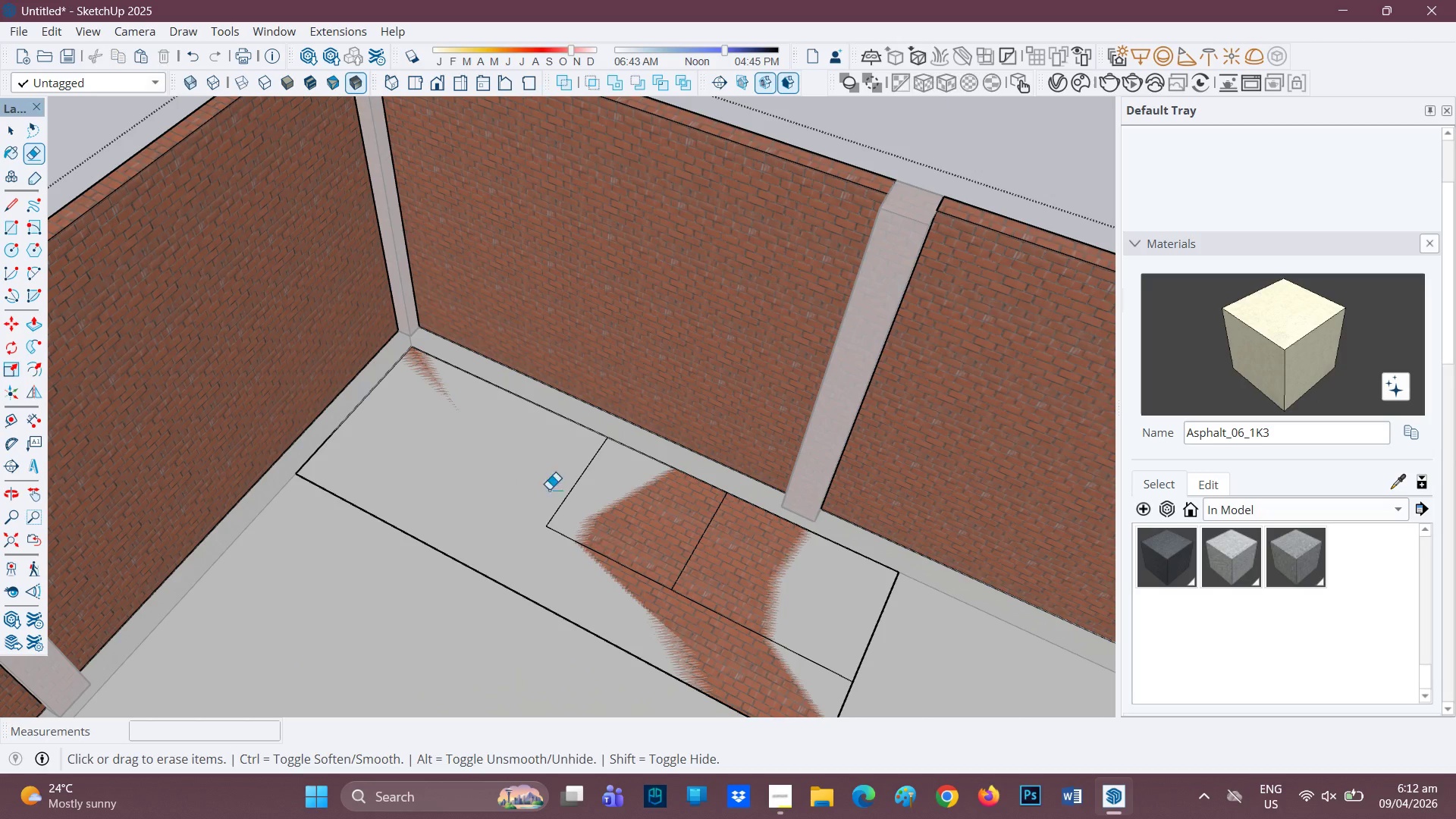 
left_click_drag(start_coordinate=[546, 487], to_coordinate=[669, 573])
 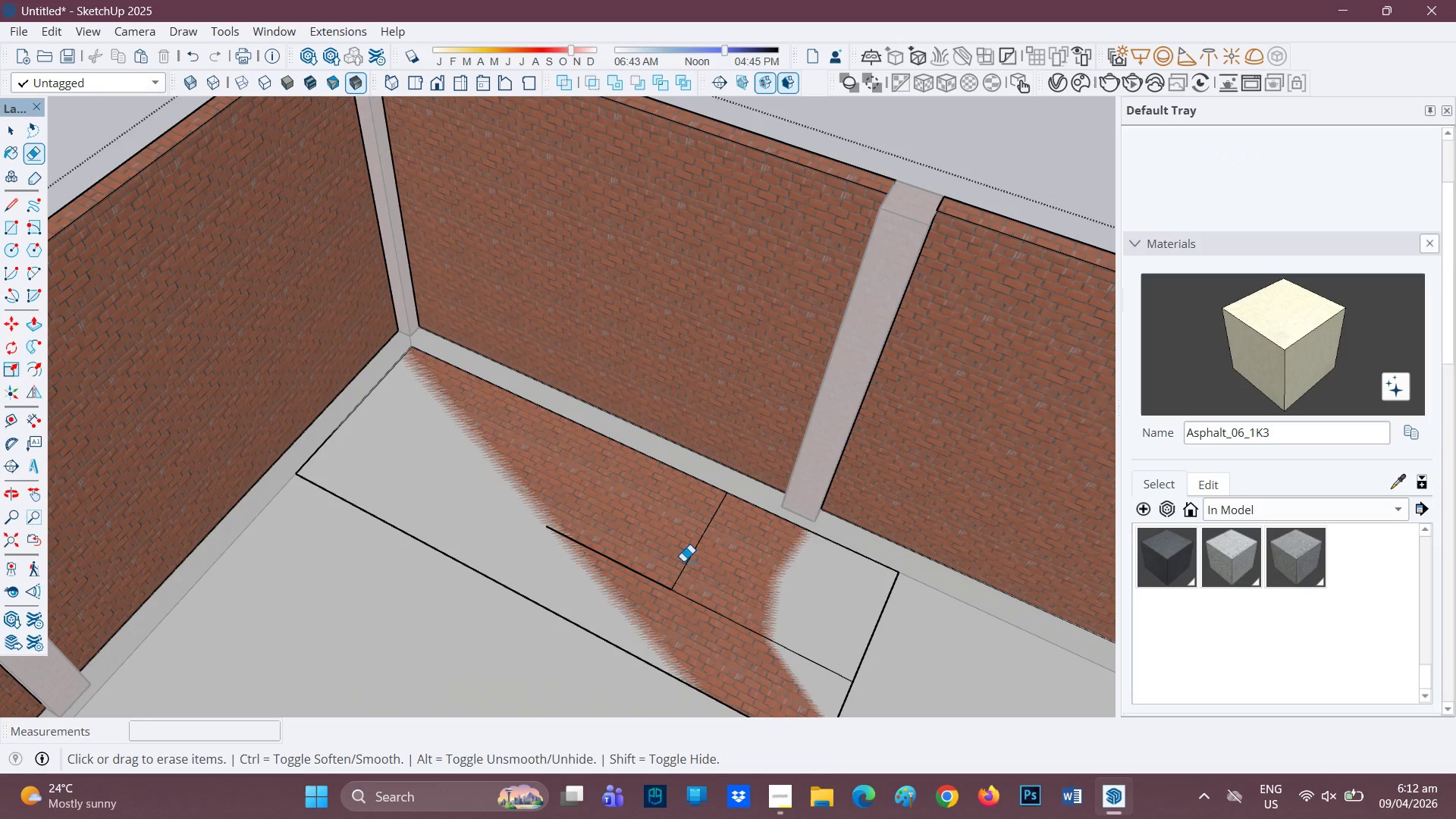 
left_click_drag(start_coordinate=[683, 561], to_coordinate=[667, 598])
 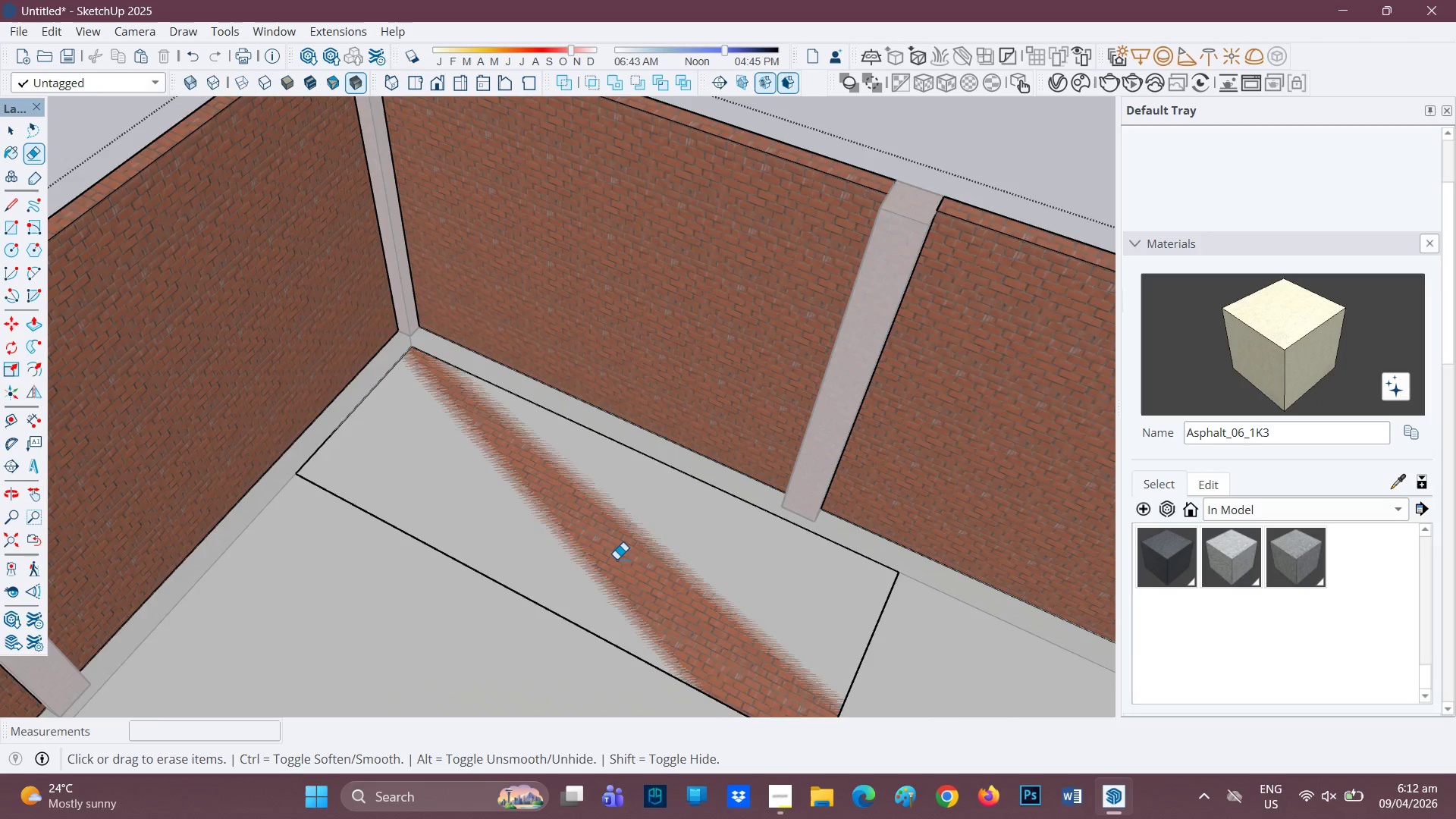 
scroll: coordinate [606, 562], scroll_direction: down, amount: 3.0
 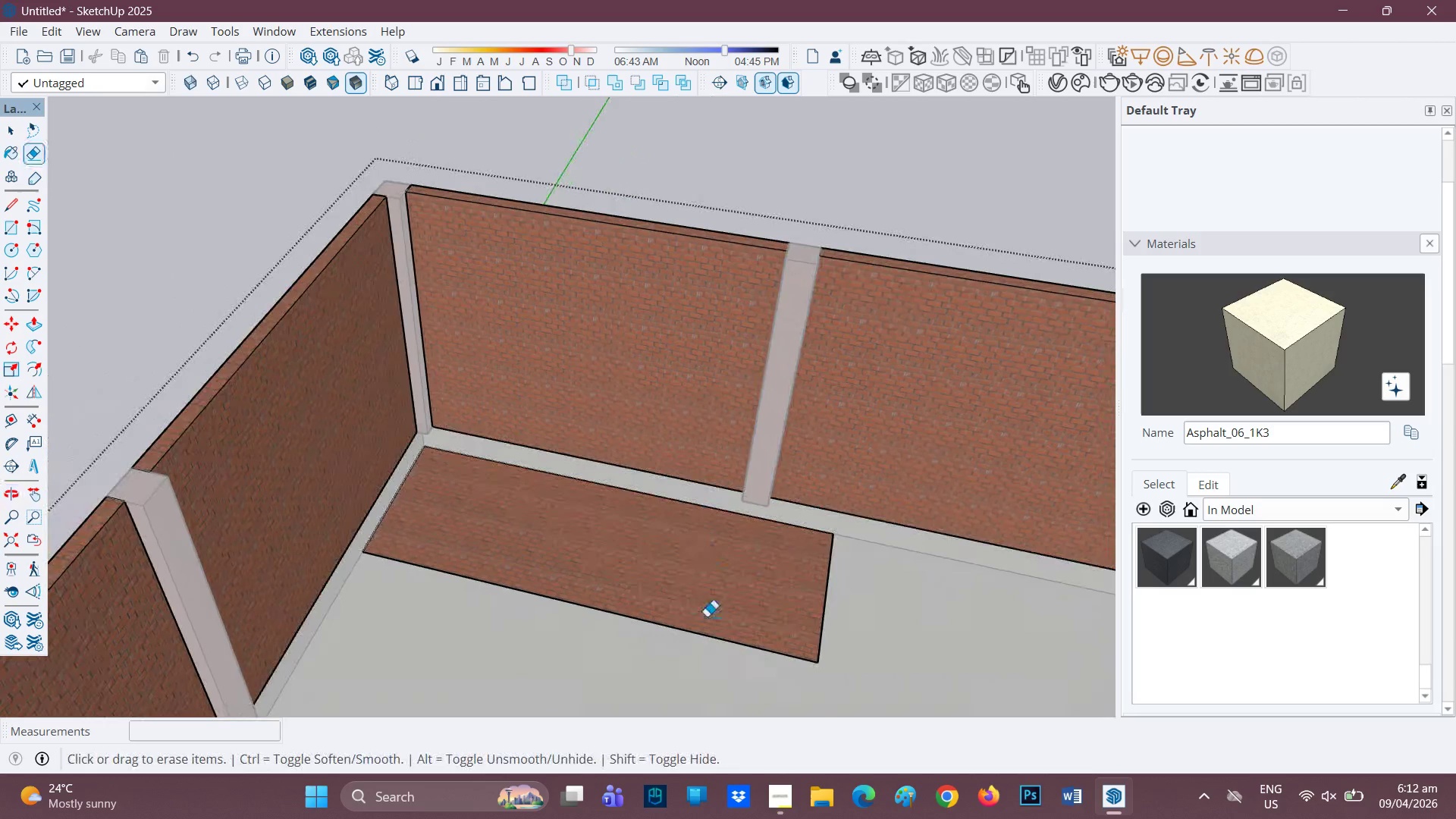 
key(P)
 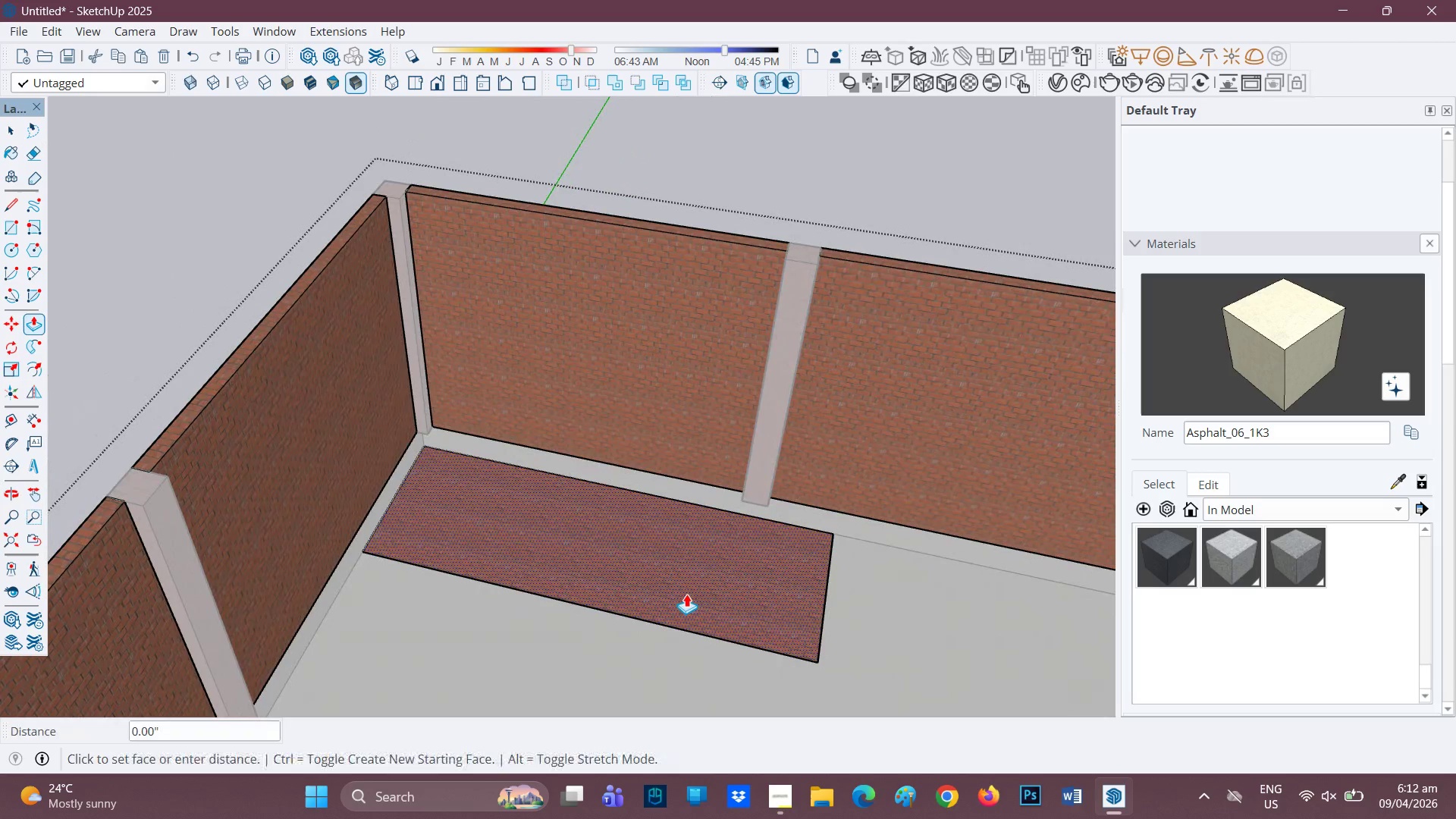 
left_click([686, 594])
 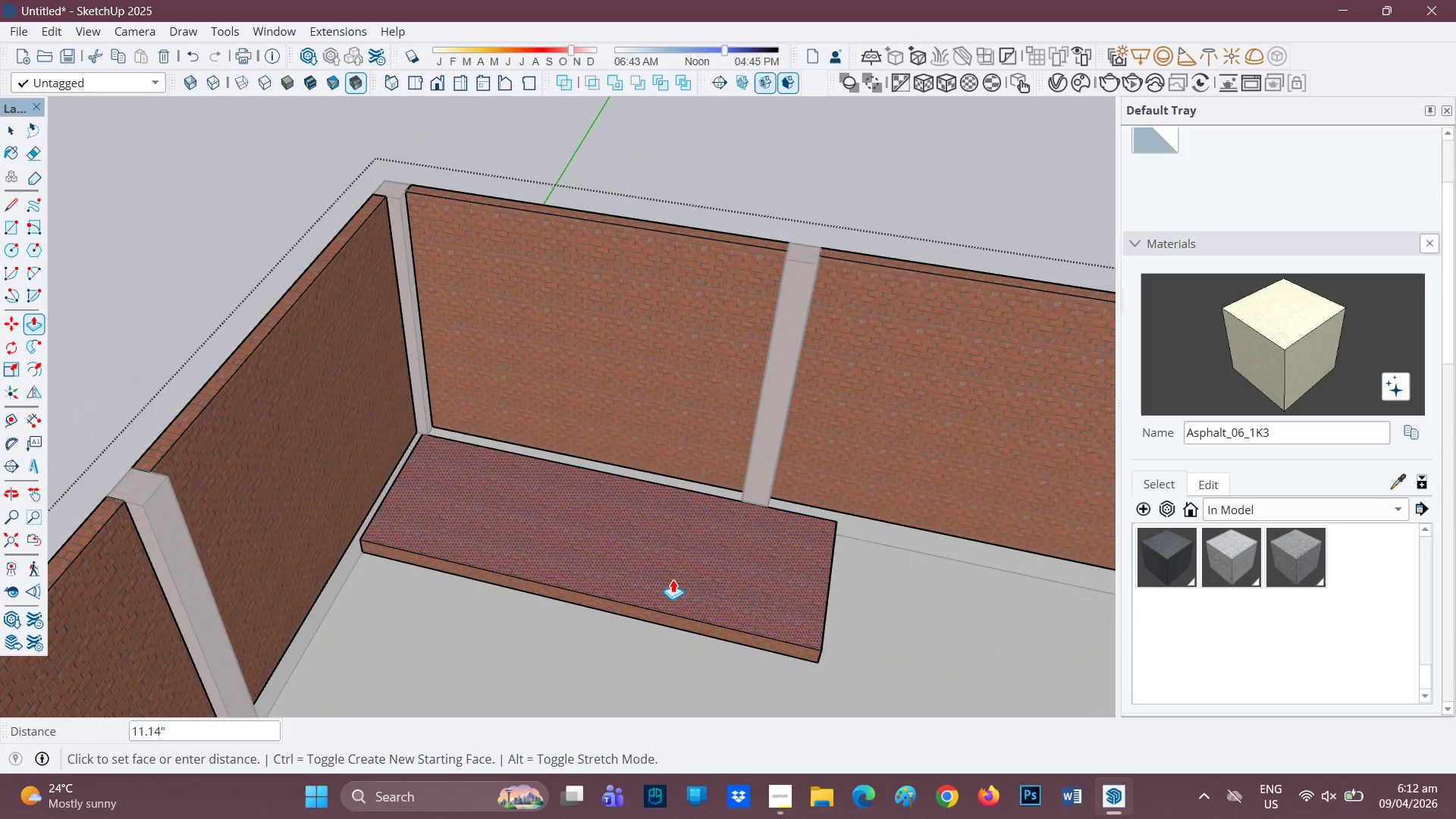 
key(Space)
 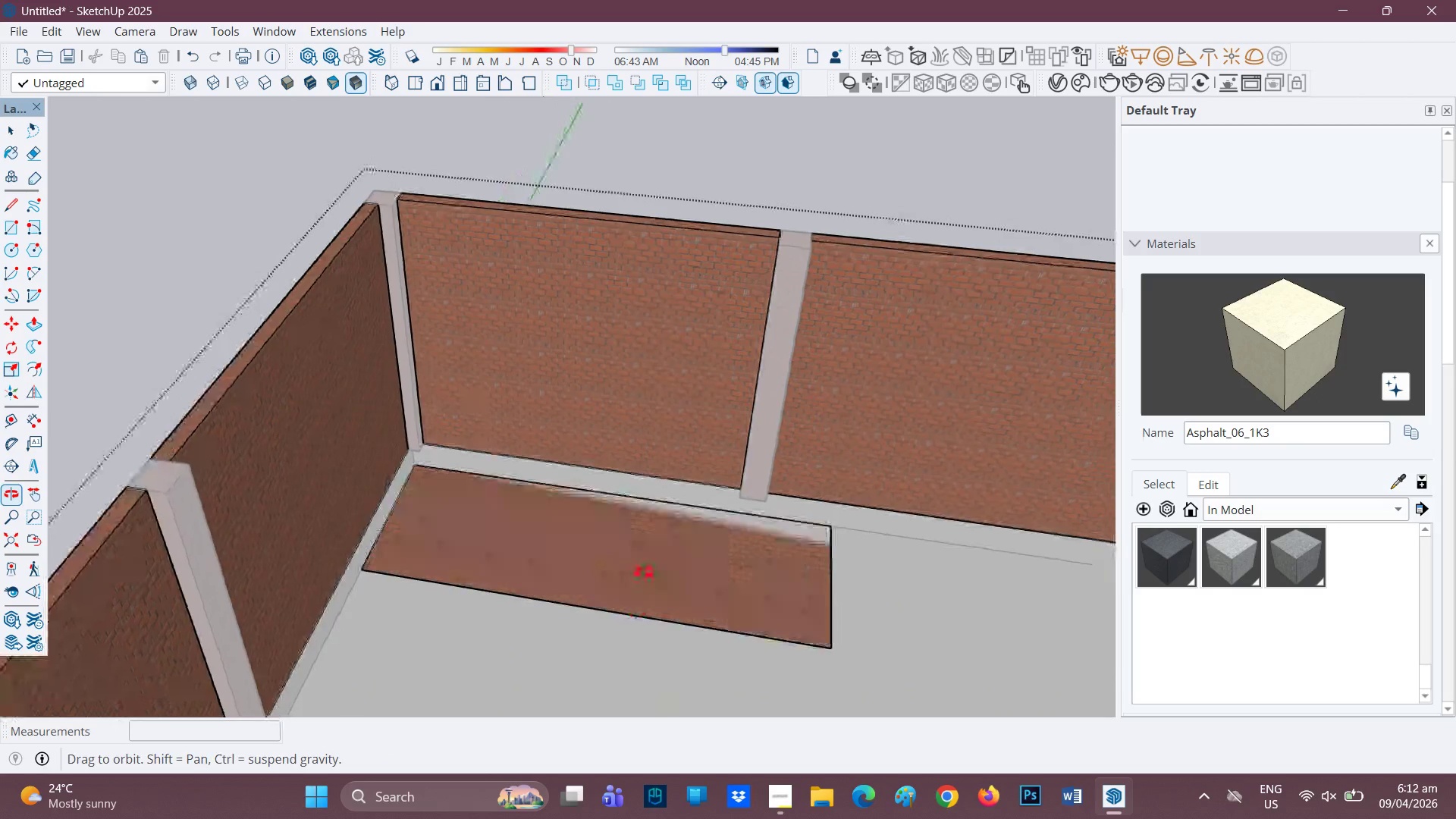 
key(F)
 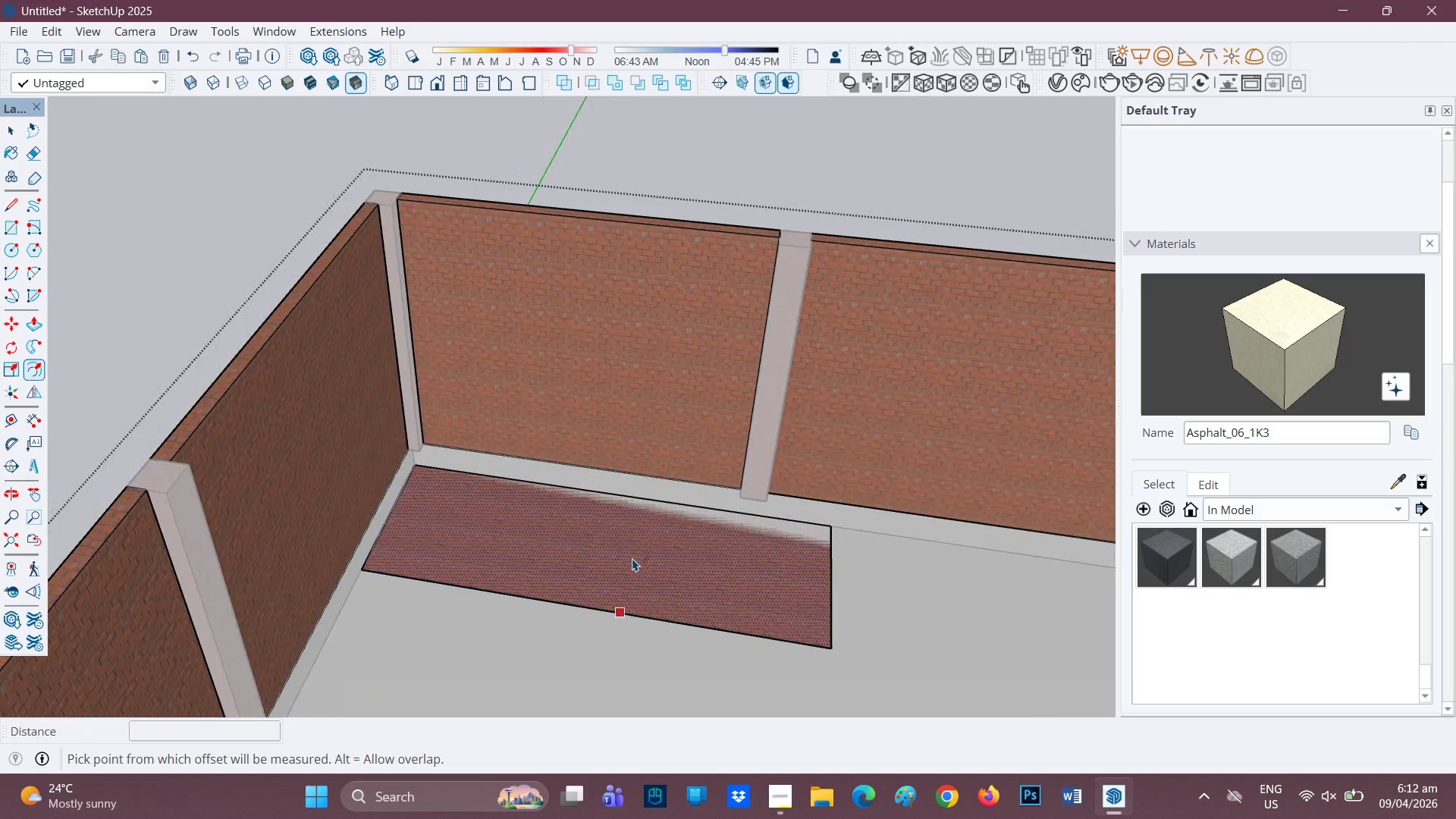 
left_click([632, 558])
 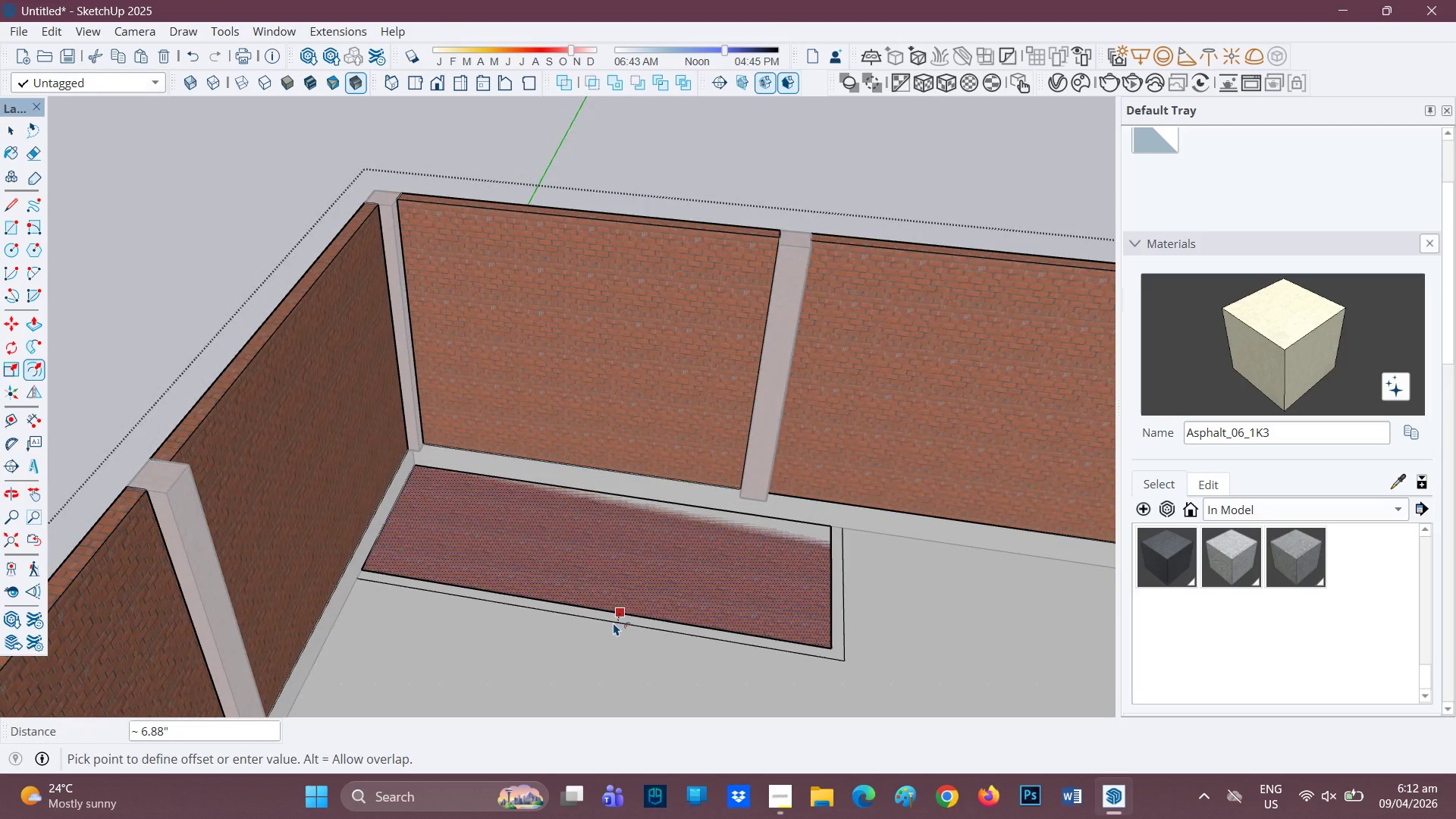 
key(7)
 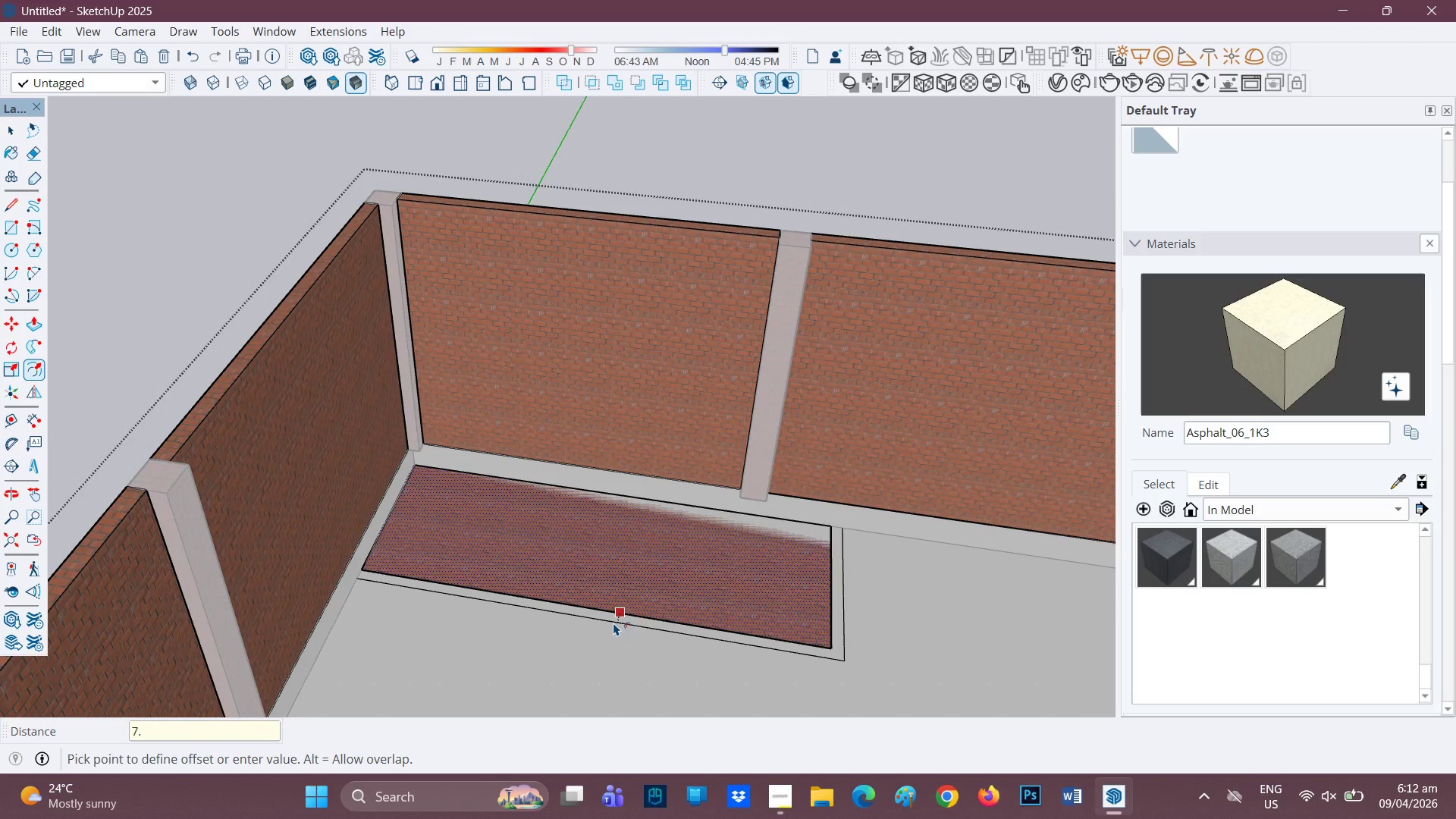 
key(Period)
 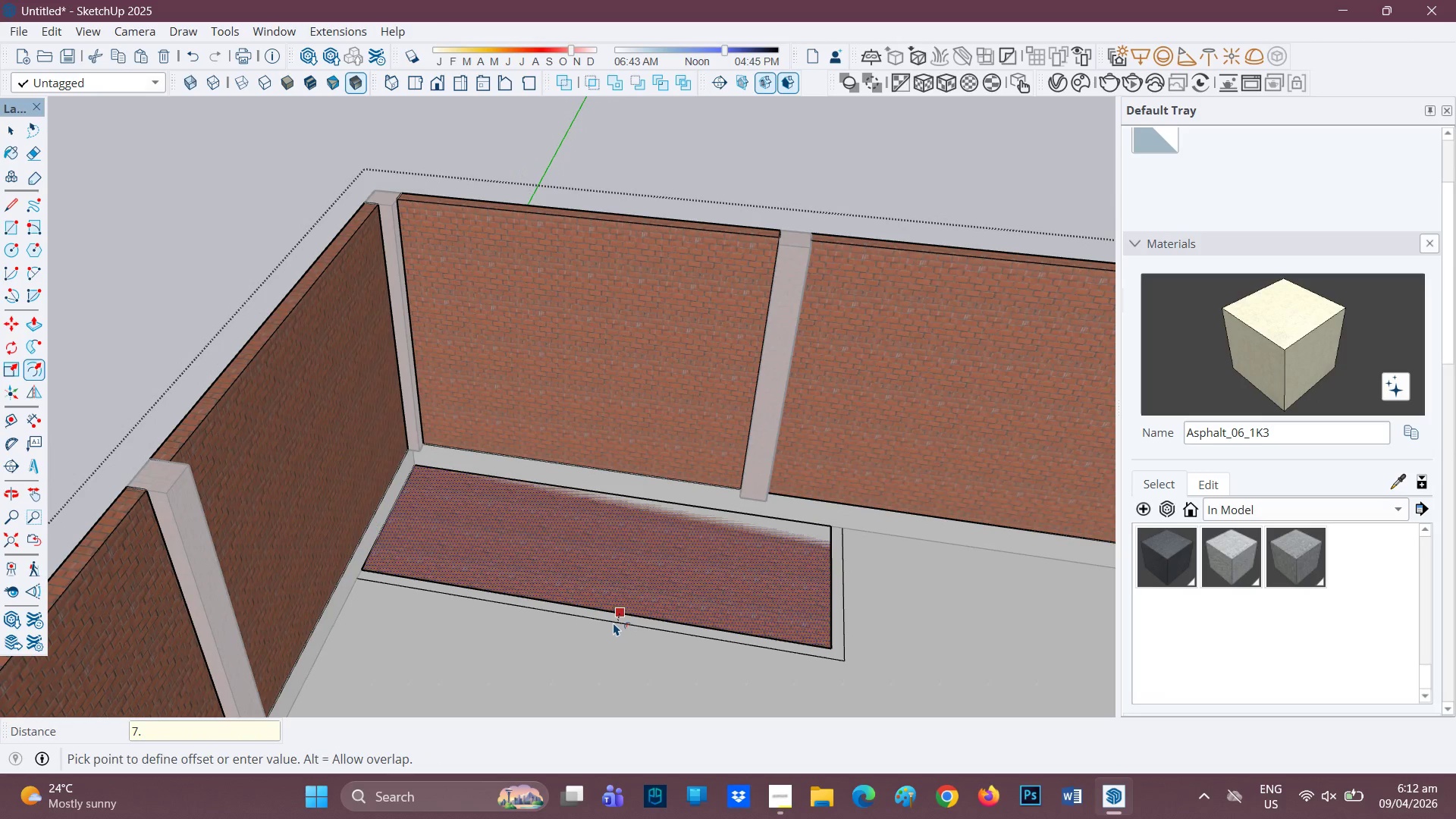 
key(8)
 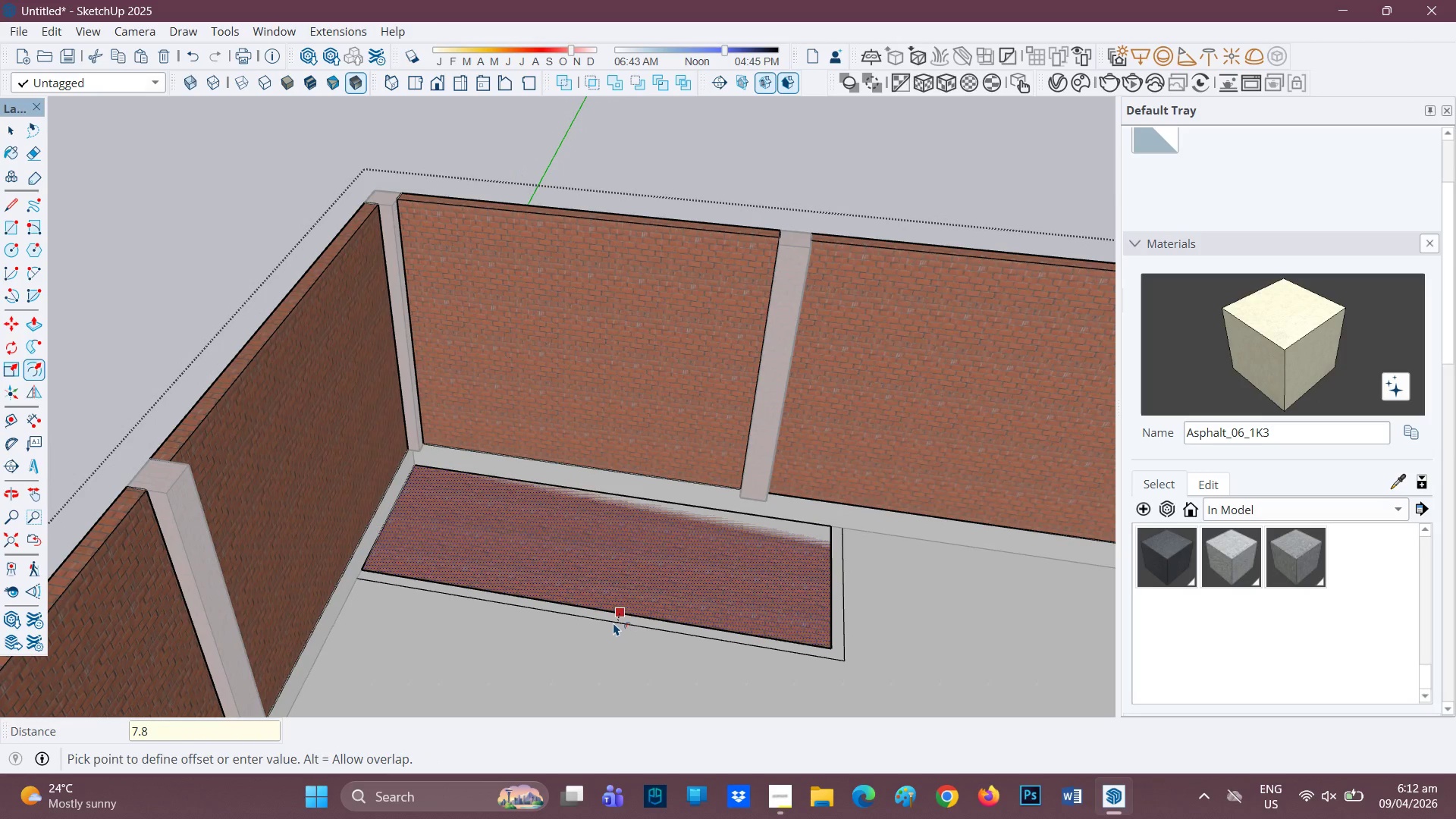 
key(Shift+Quote)
 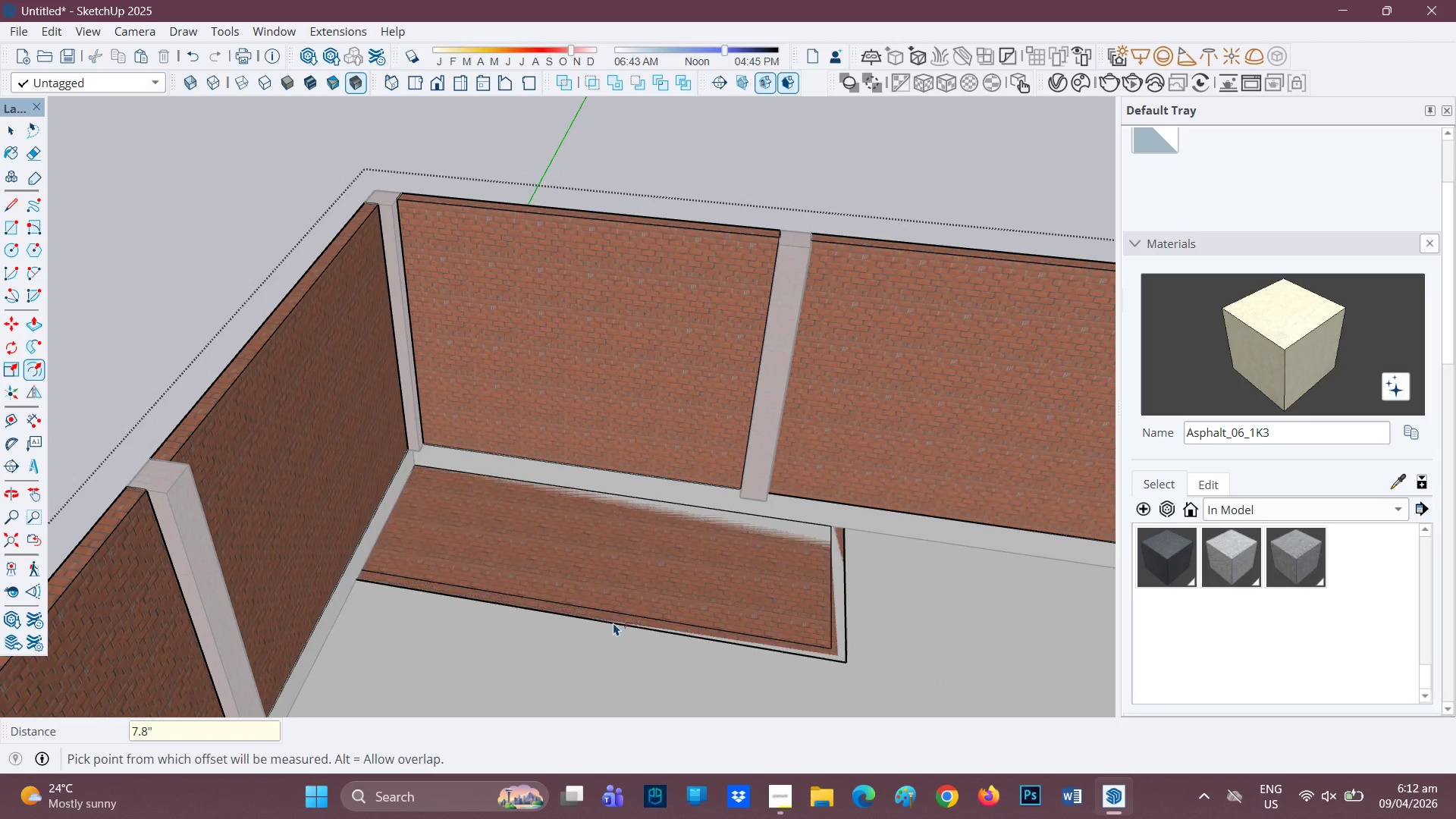 
key(Enter)
 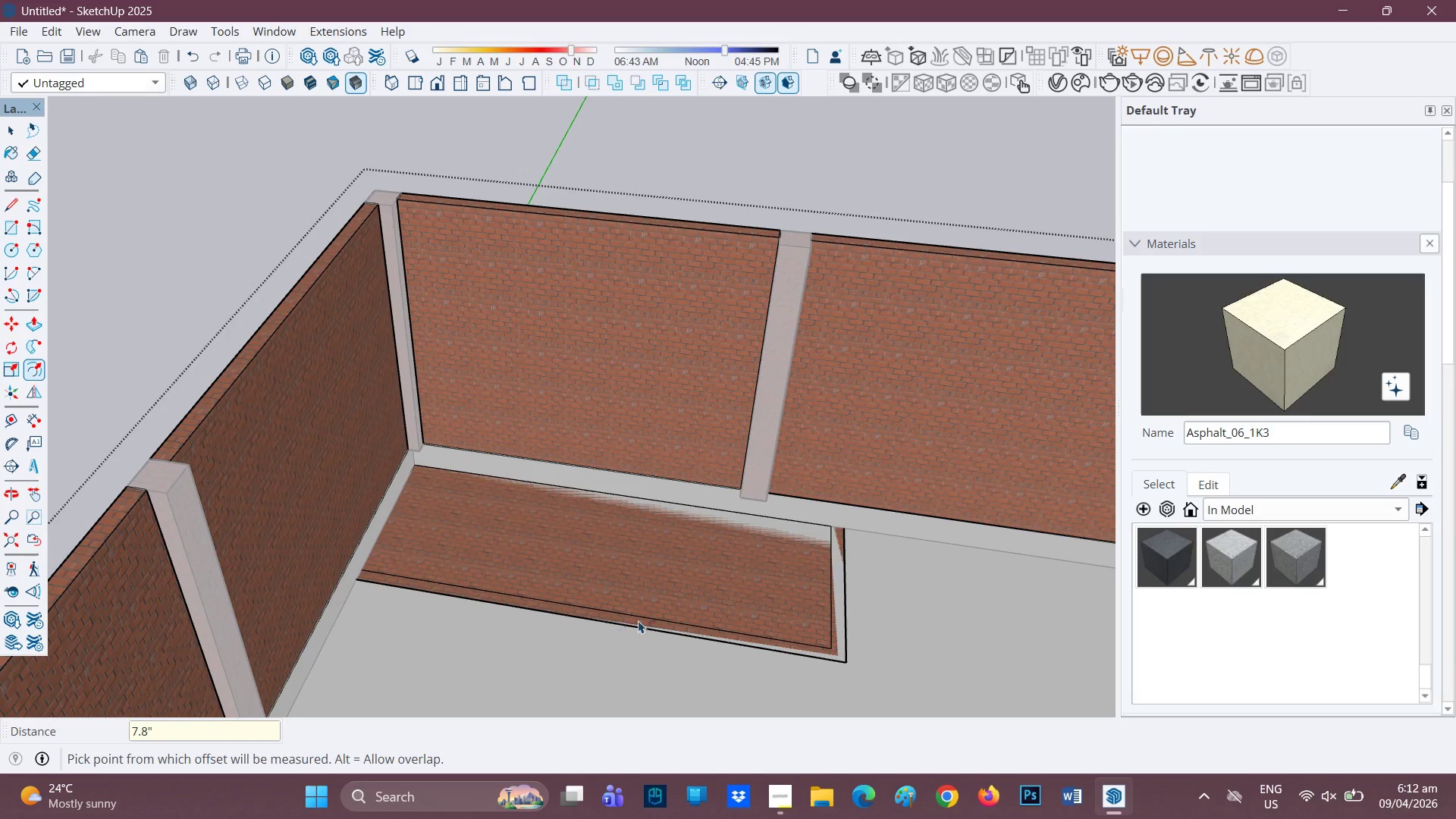 
scroll: coordinate [677, 622], scroll_direction: up, amount: 1.0
 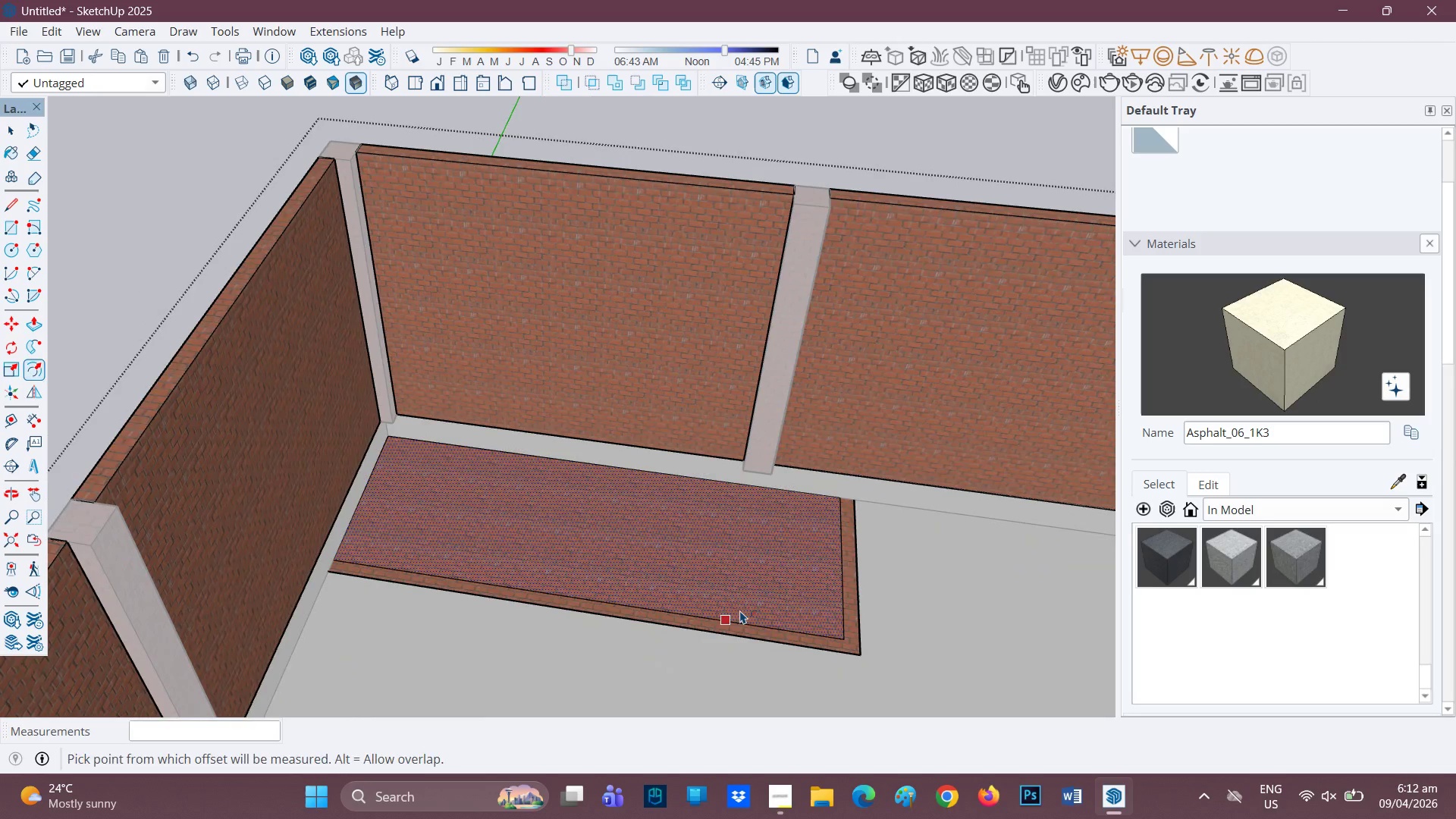 
mouse_move([829, 557])
 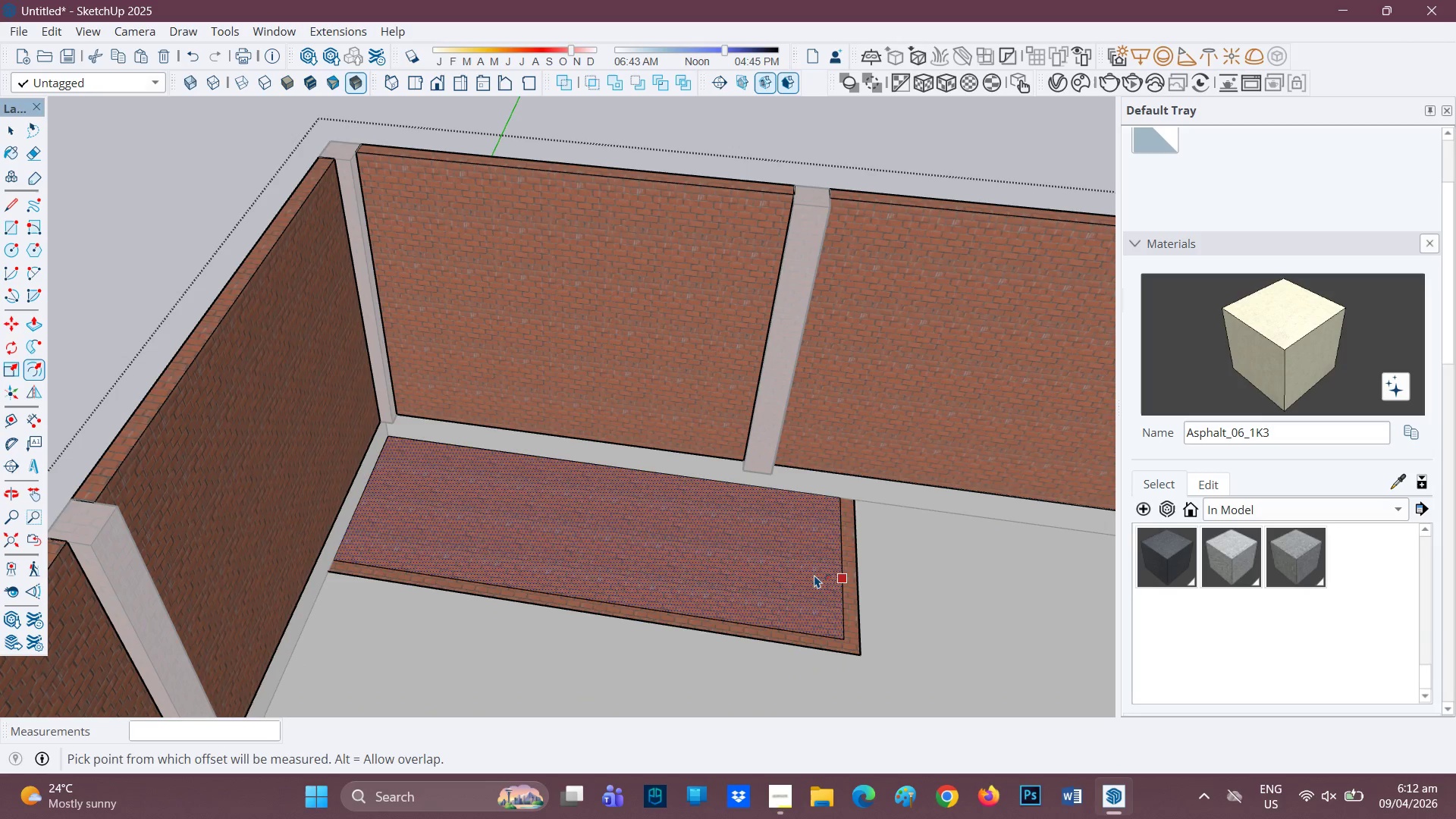 
wait(30.34)
 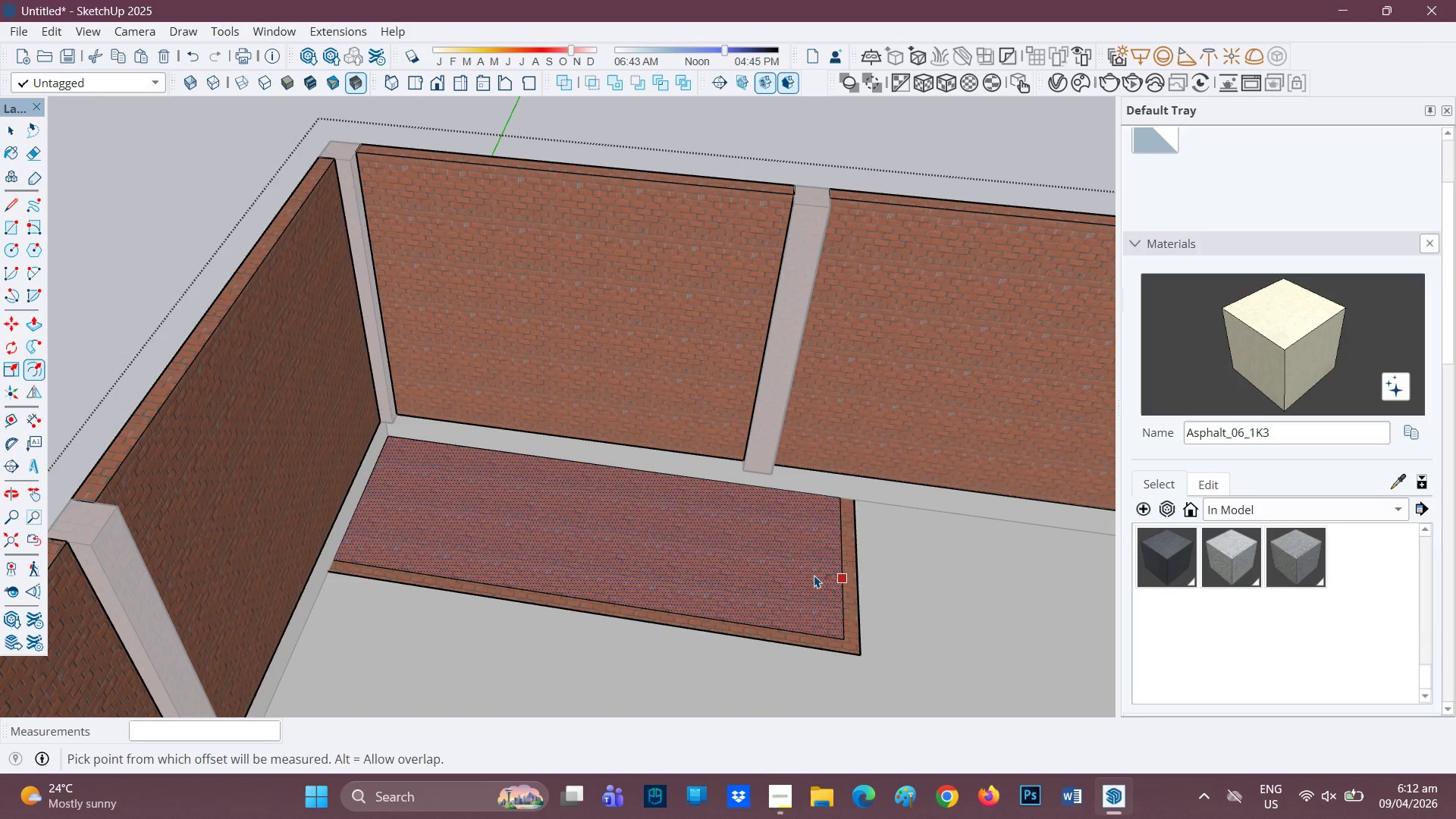 
key(L)
 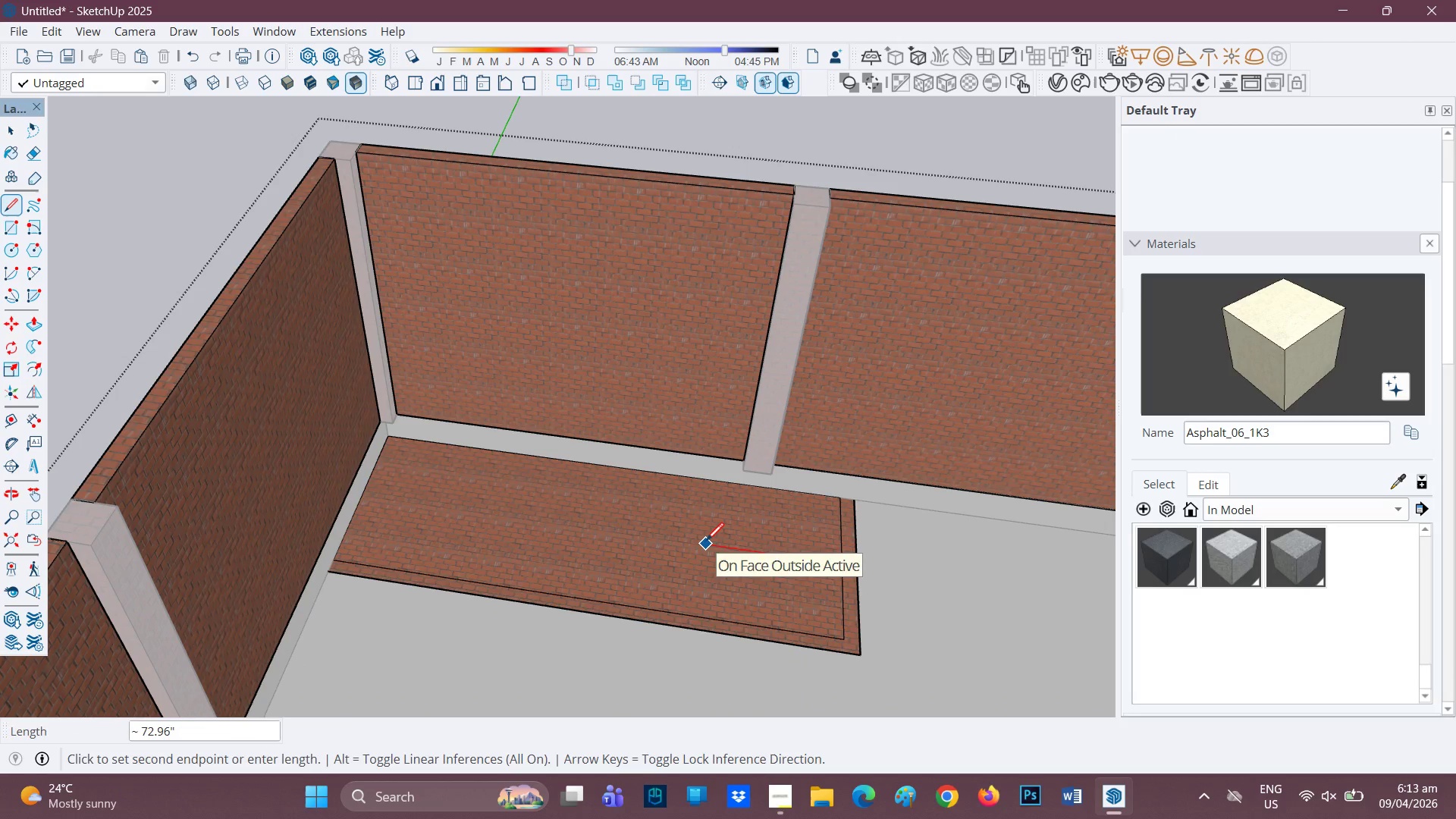 
key(7)
 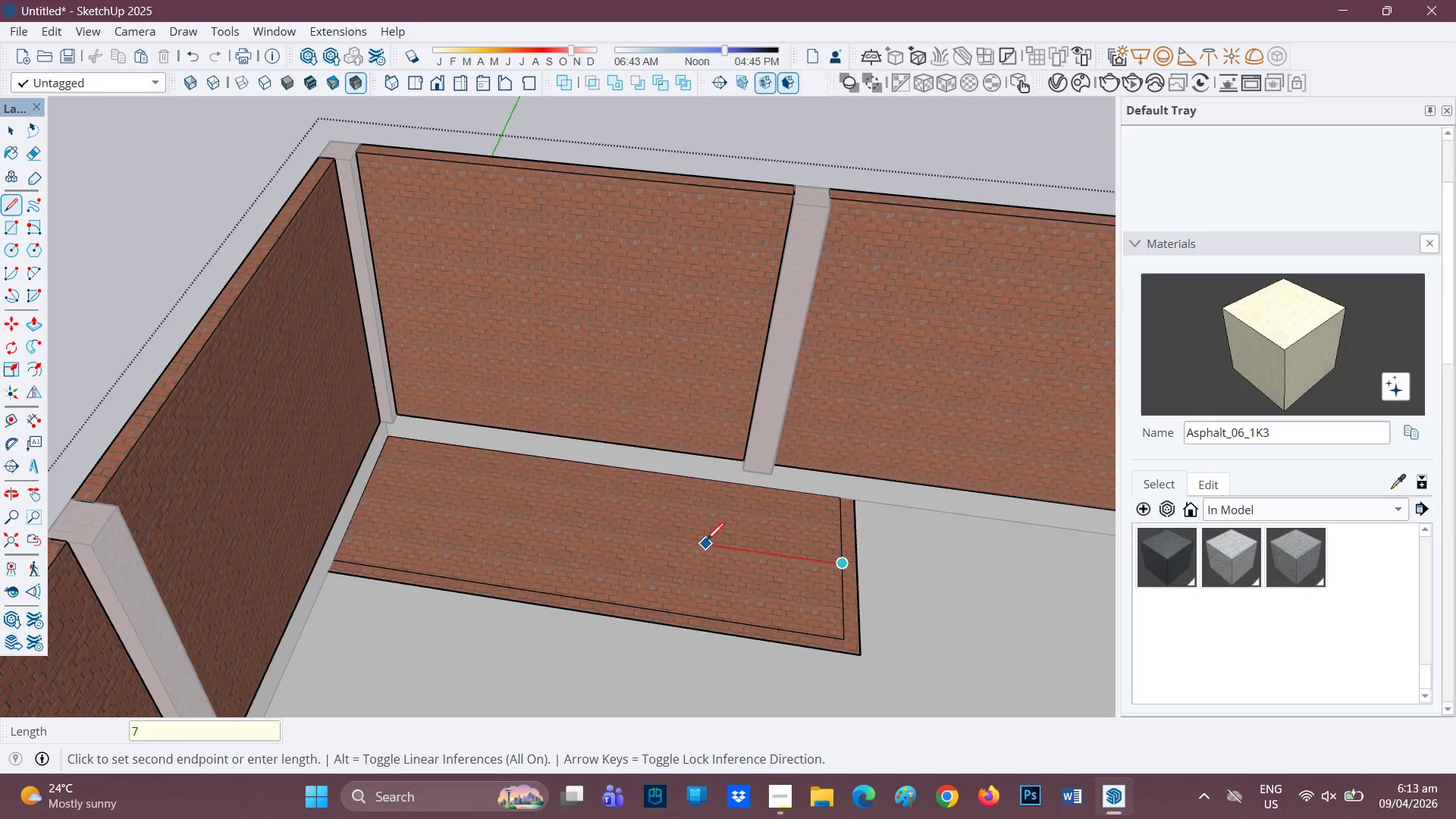 
key(Quote)
 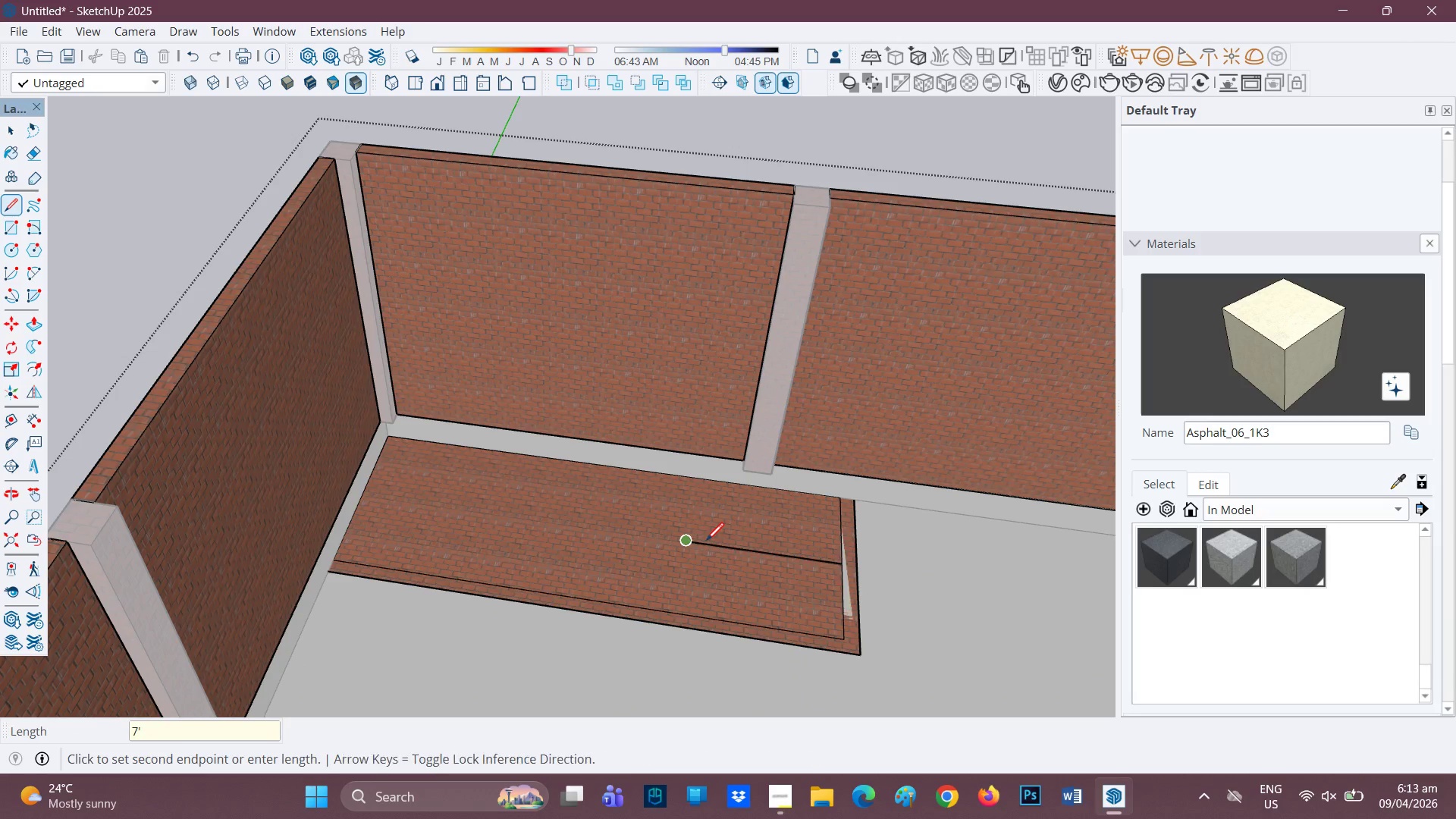 
key(Enter)
 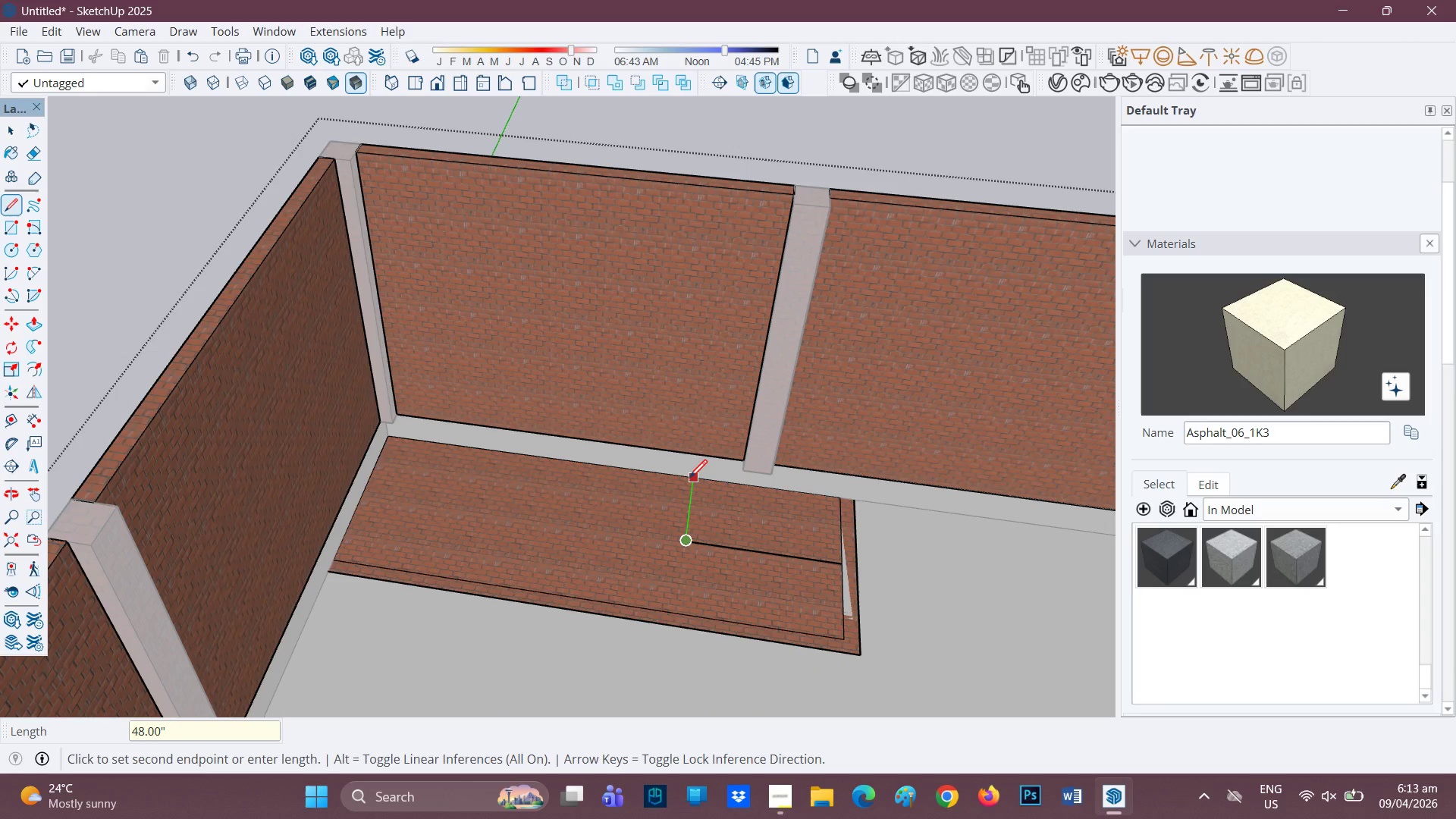 
left_click([692, 479])
 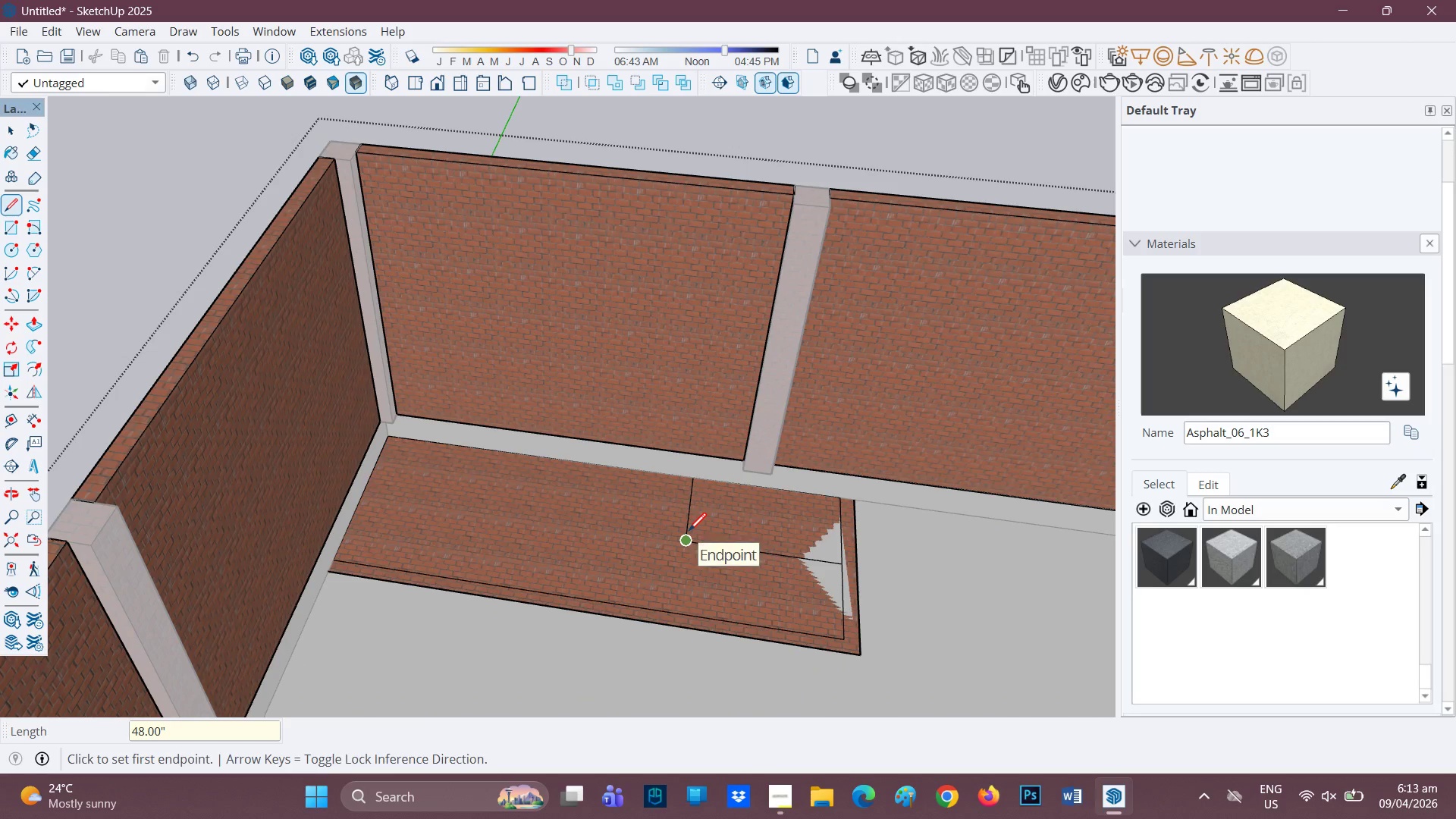 
left_click([689, 532])
 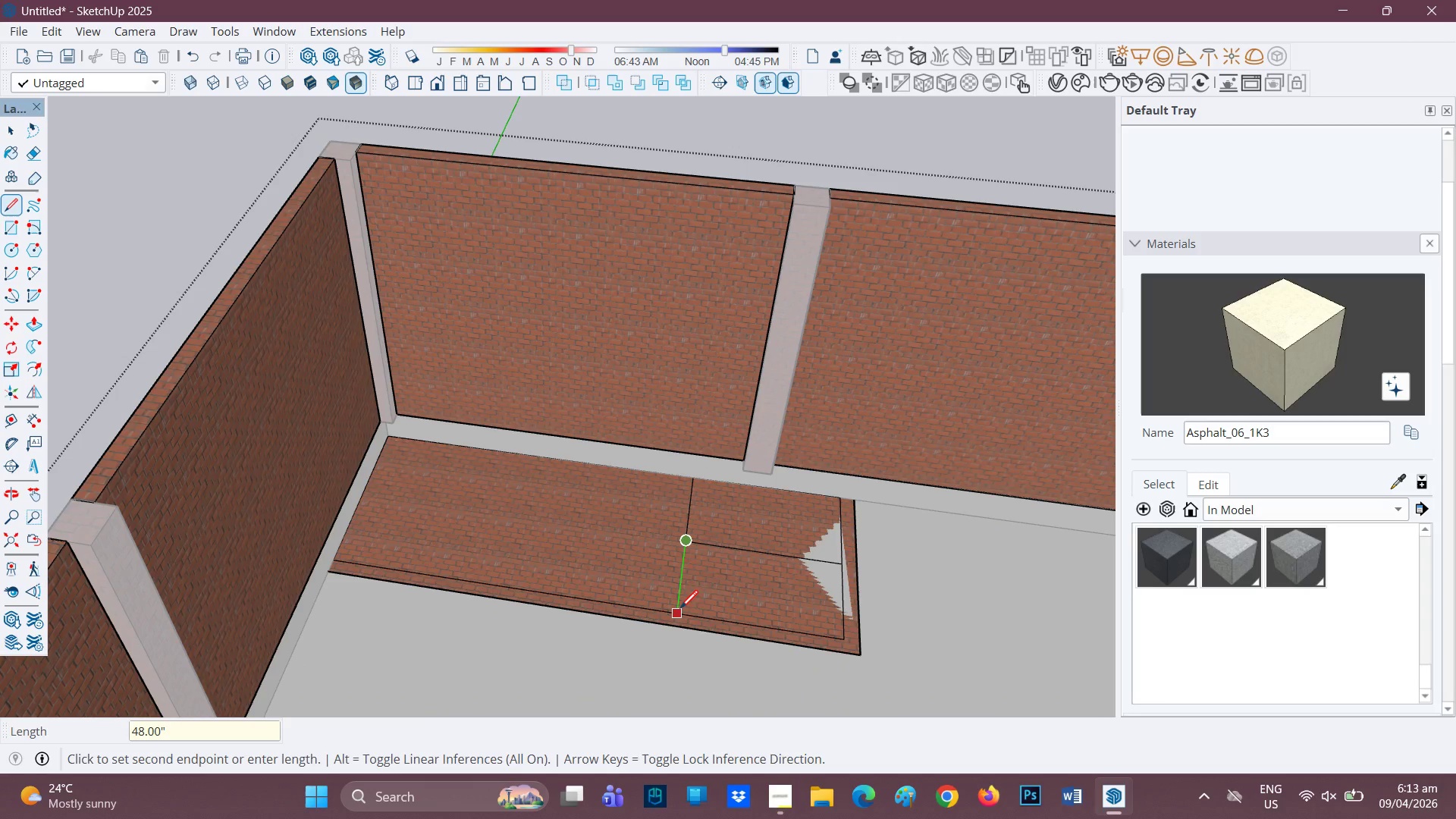 
left_click([680, 610])
 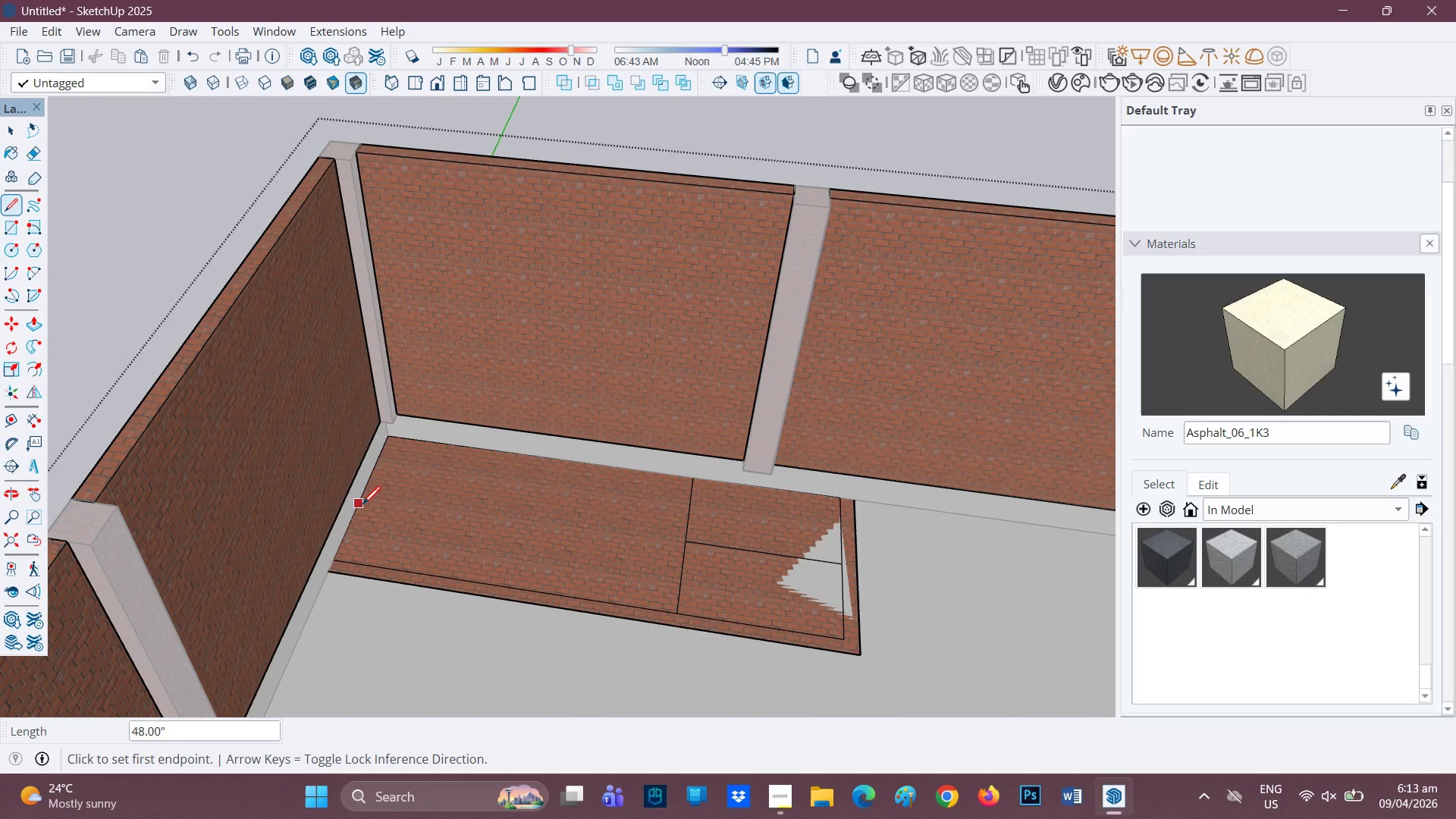 
left_click([360, 501])
 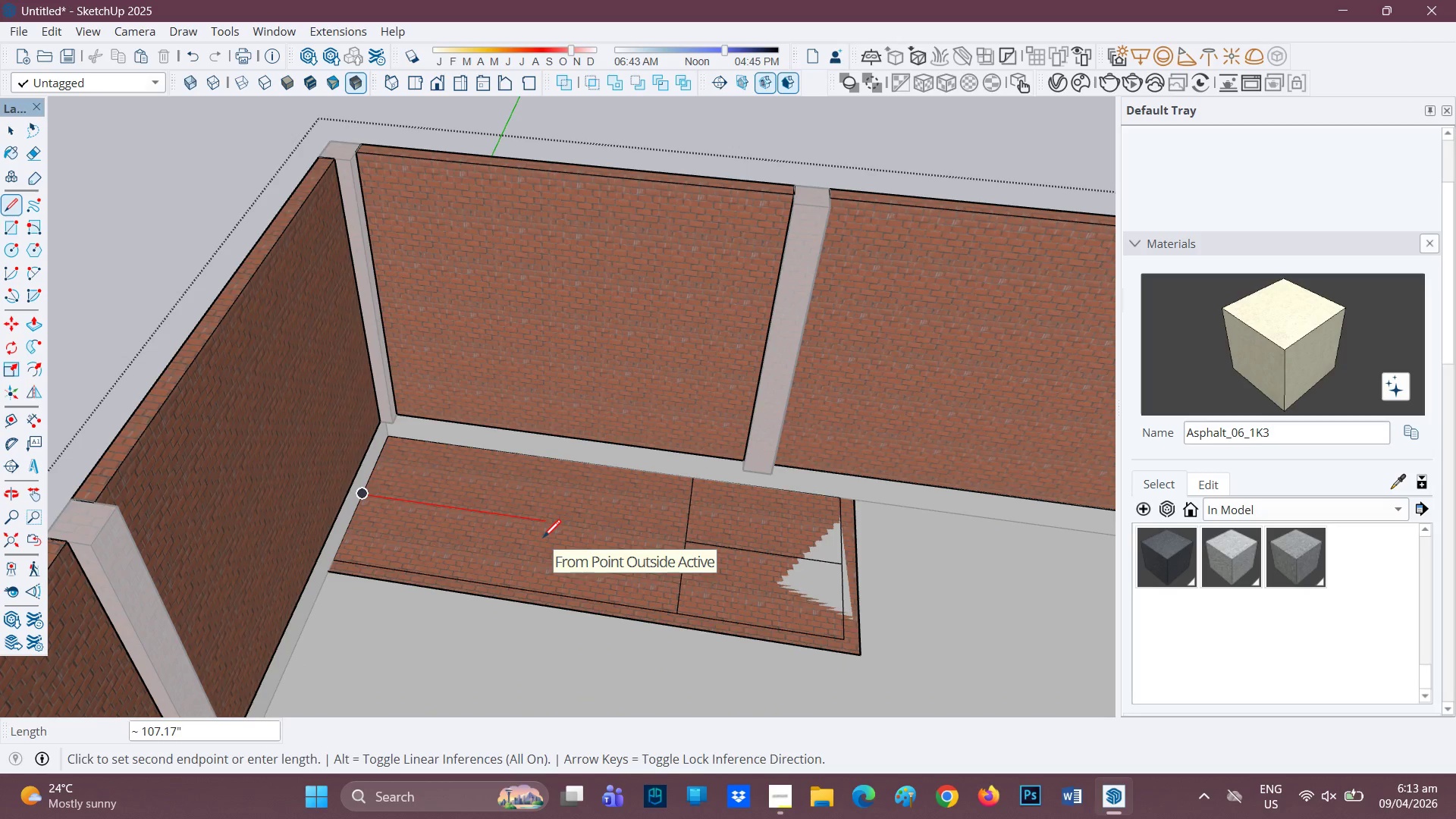 
type(10')
 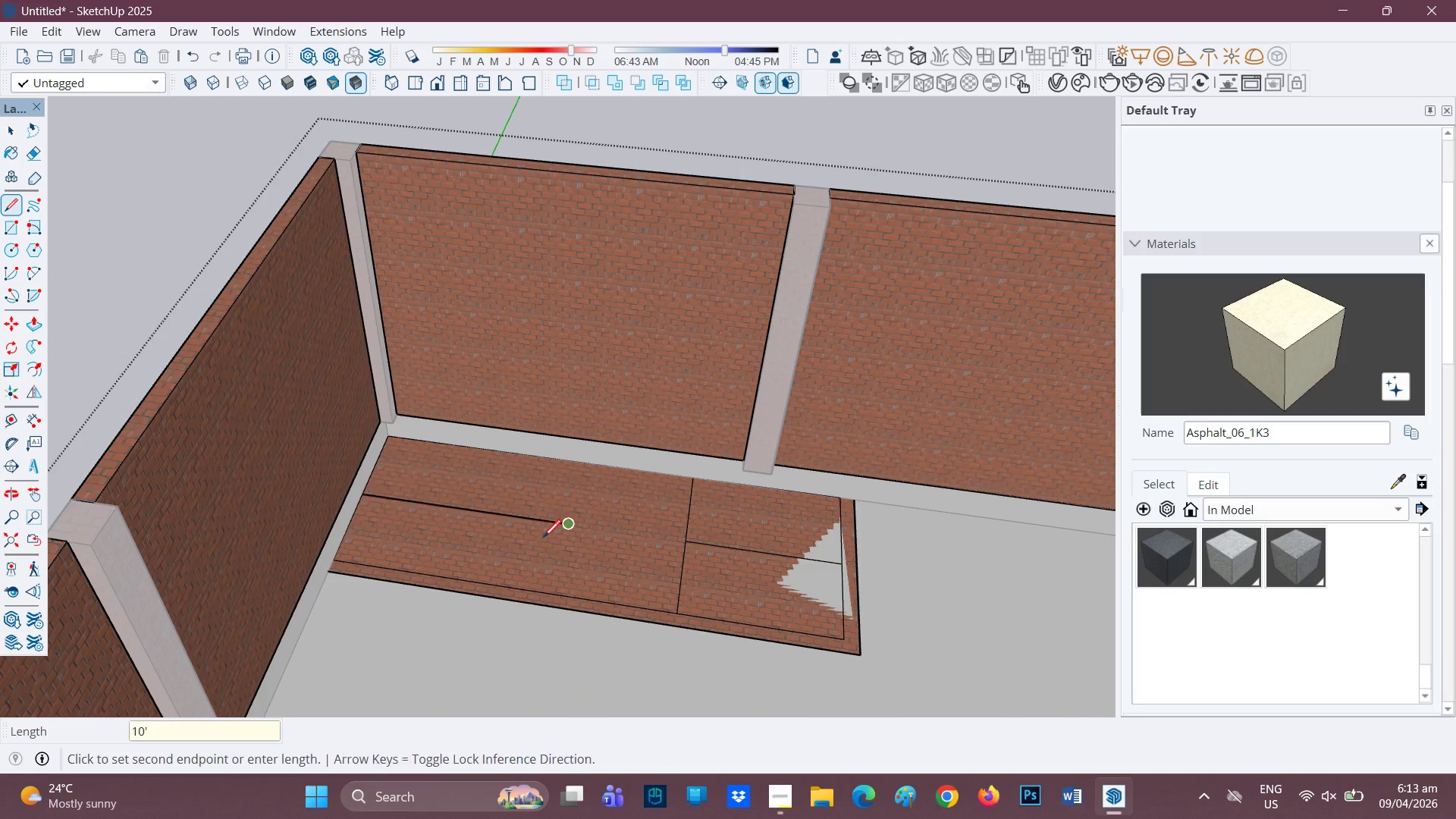 
key(Enter)
 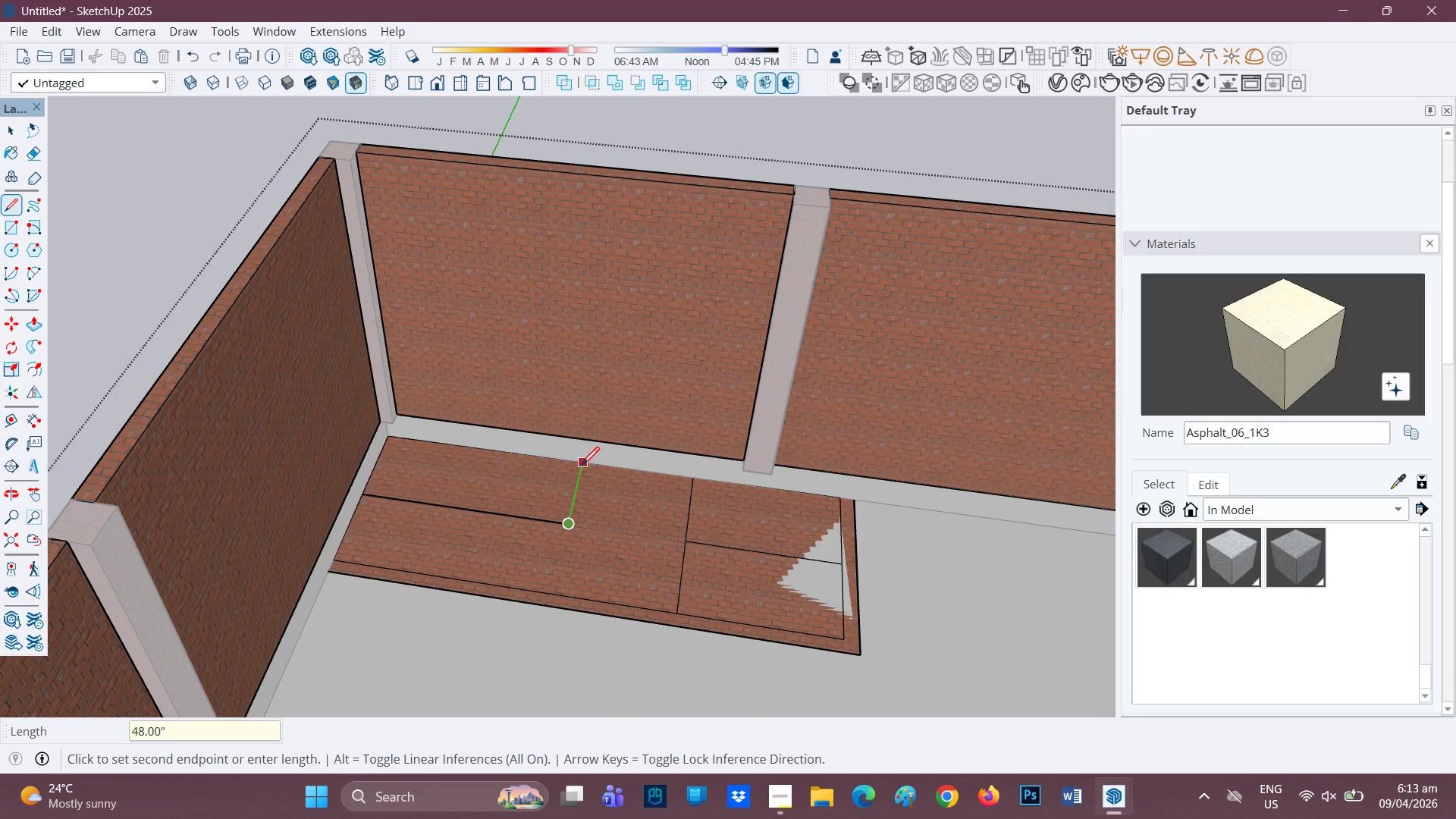 
left_click([582, 466])
 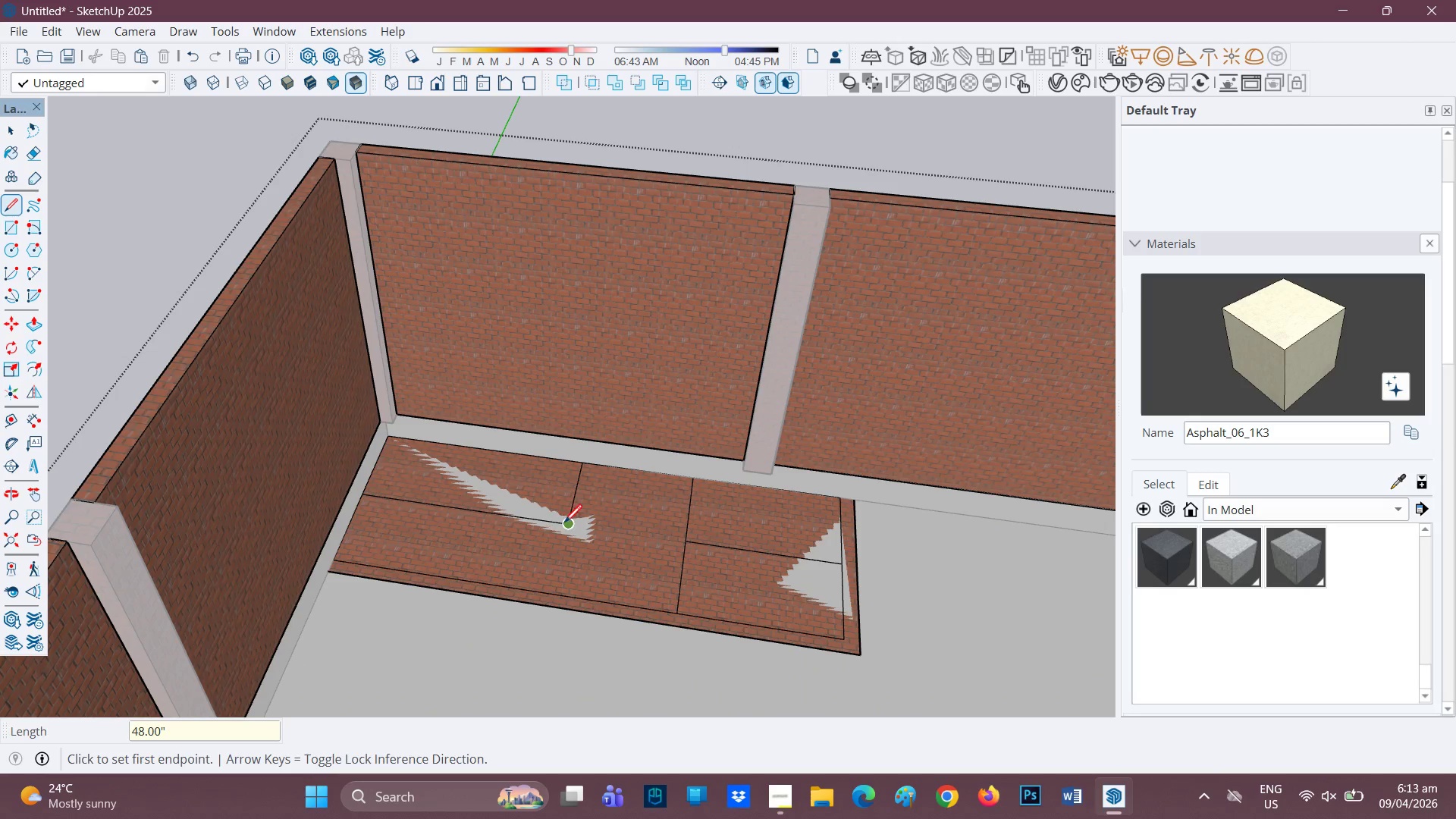 
left_click_drag(start_coordinate=[567, 524], to_coordinate=[566, 530])
 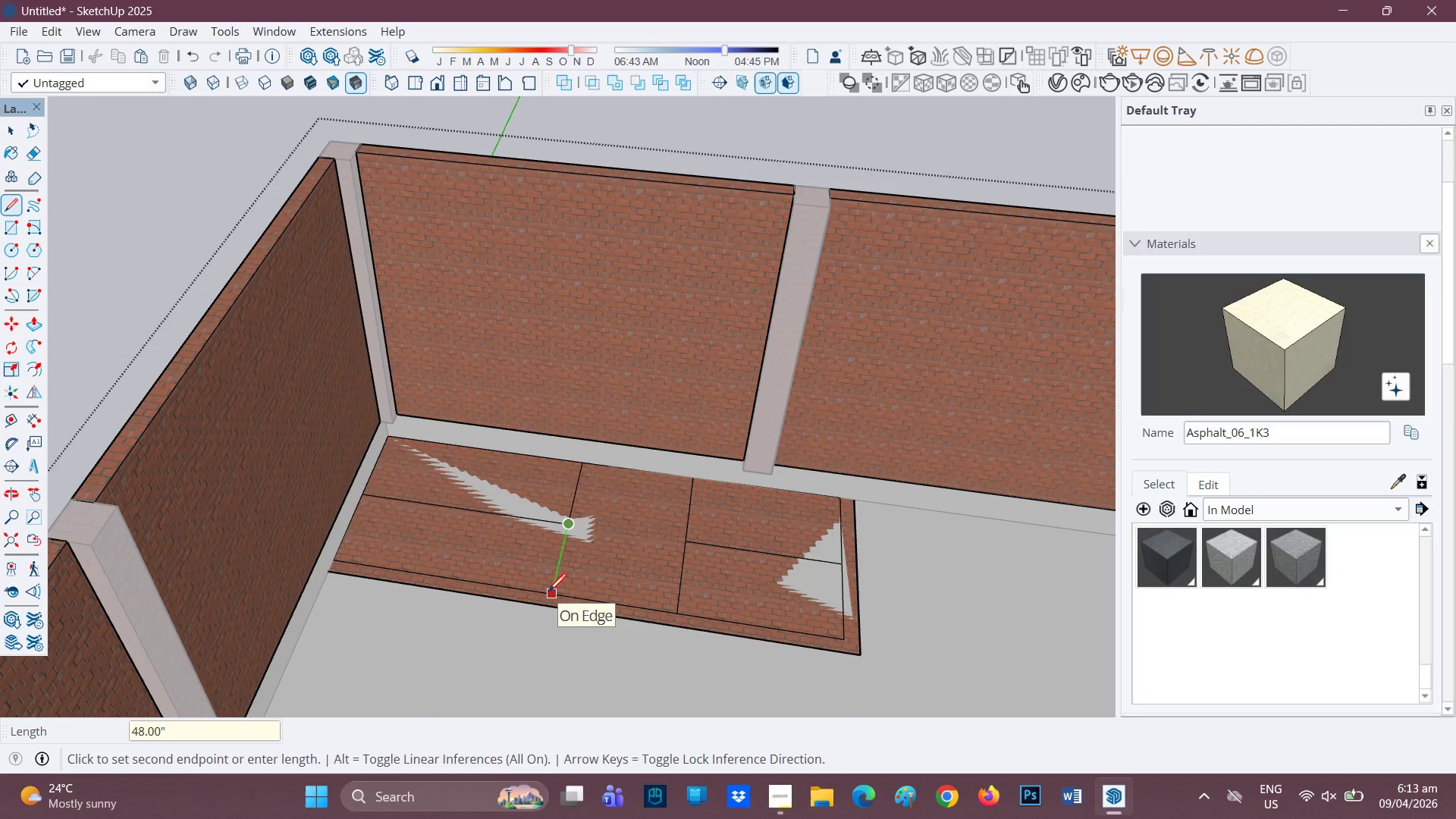 
left_click([548, 593])
 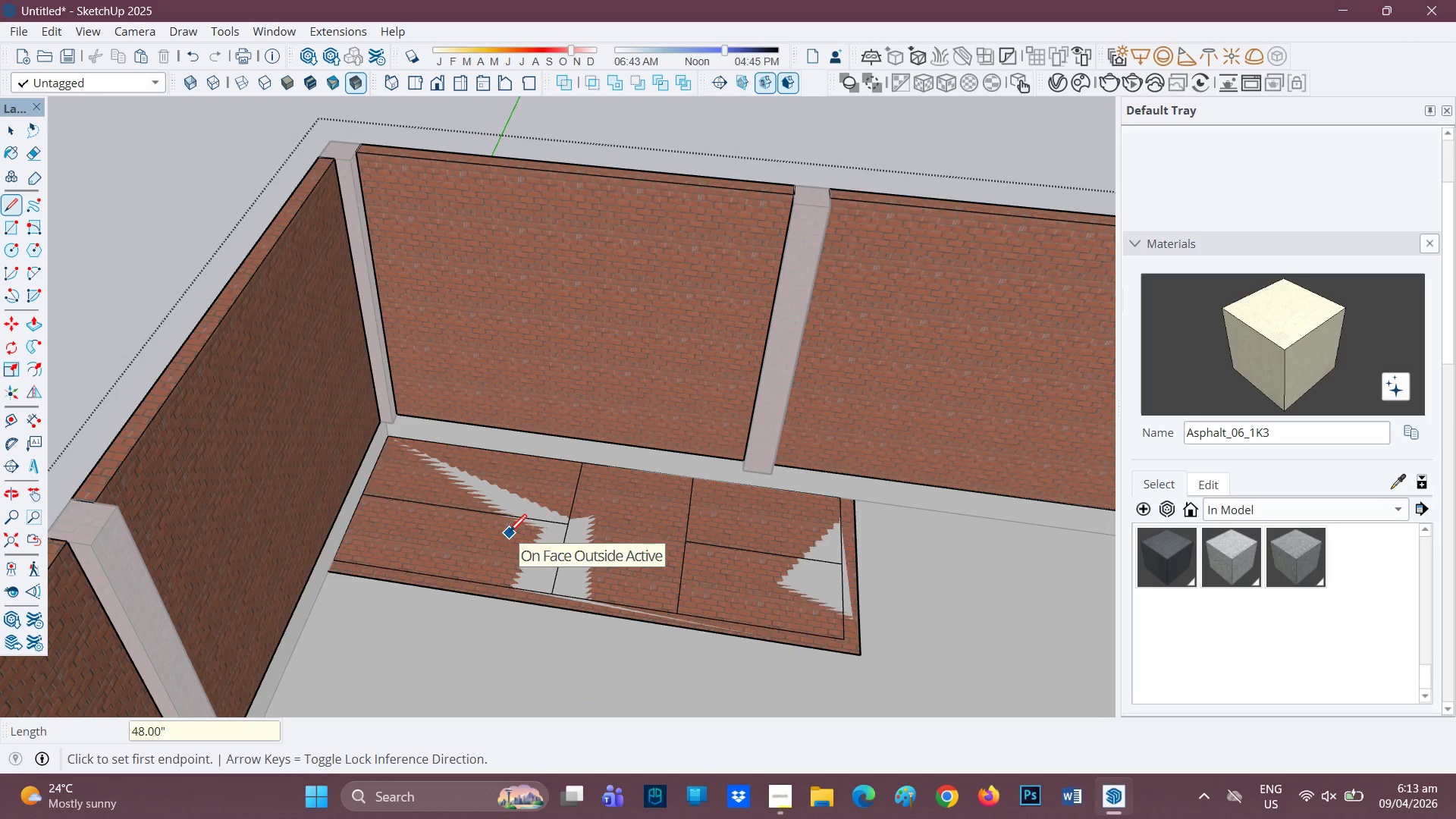 
key(E)
 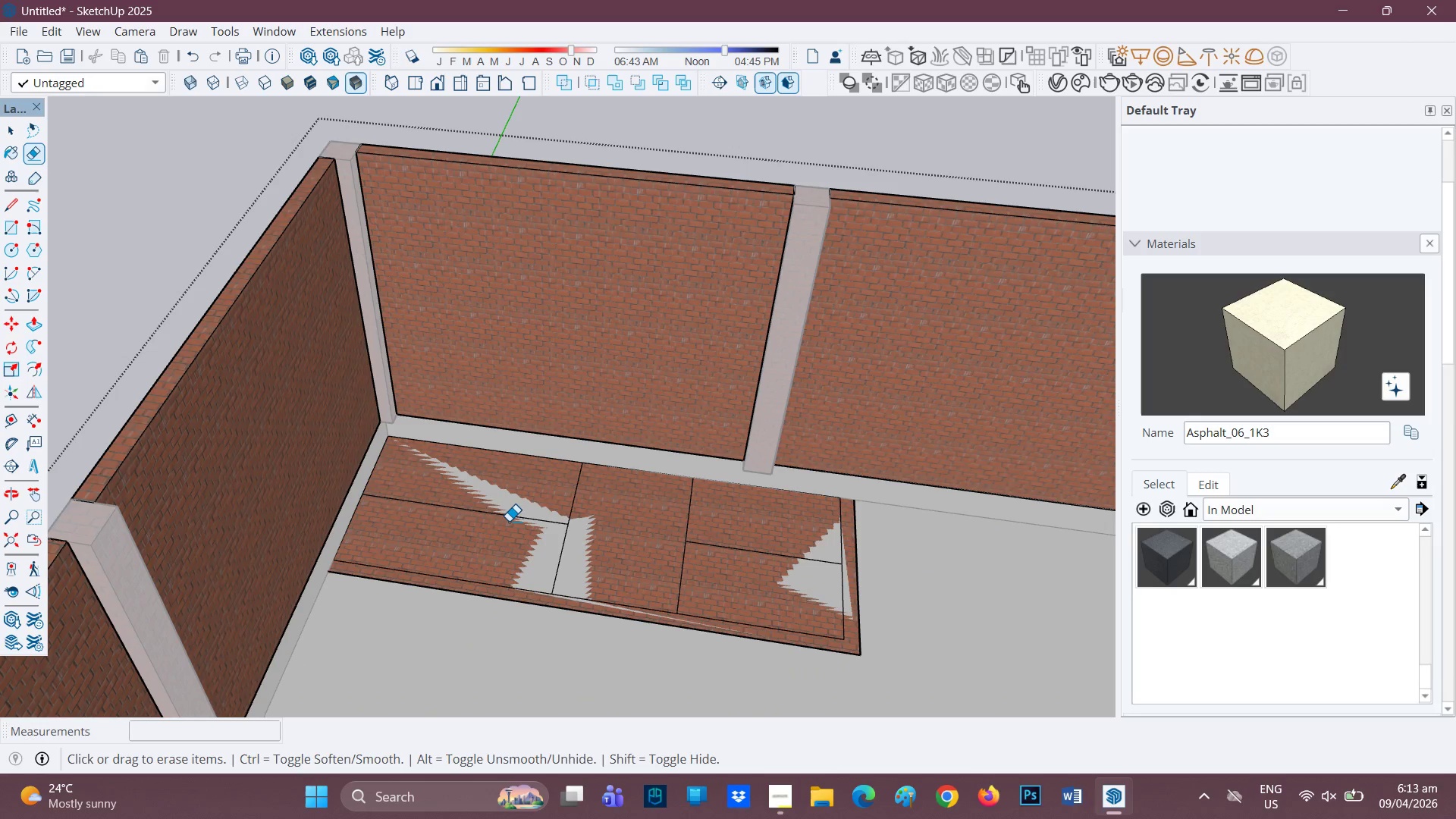 
left_click_drag(start_coordinate=[509, 521], to_coordinate=[518, 511])
 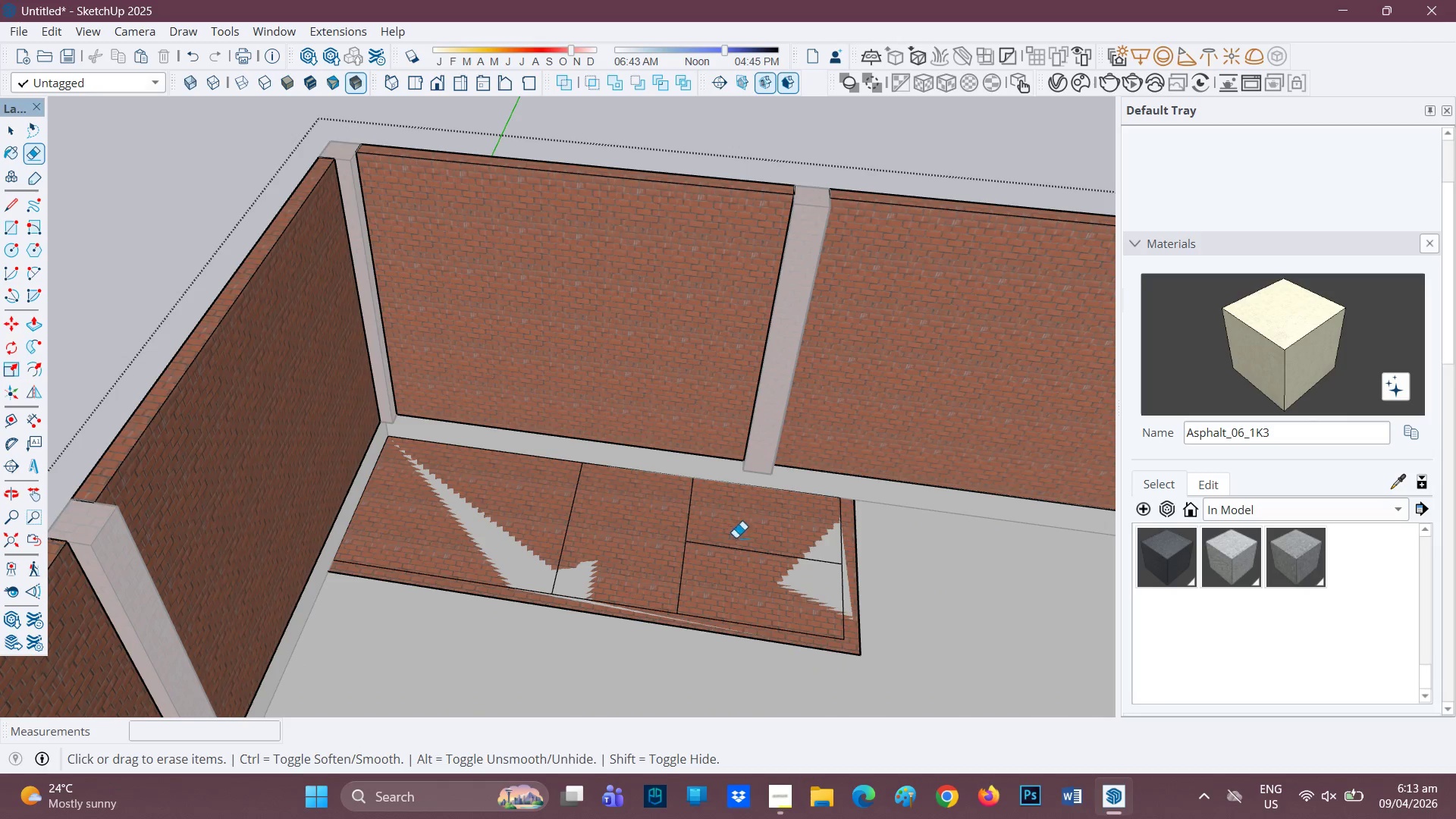 
left_click_drag(start_coordinate=[741, 549], to_coordinate=[742, 557])
 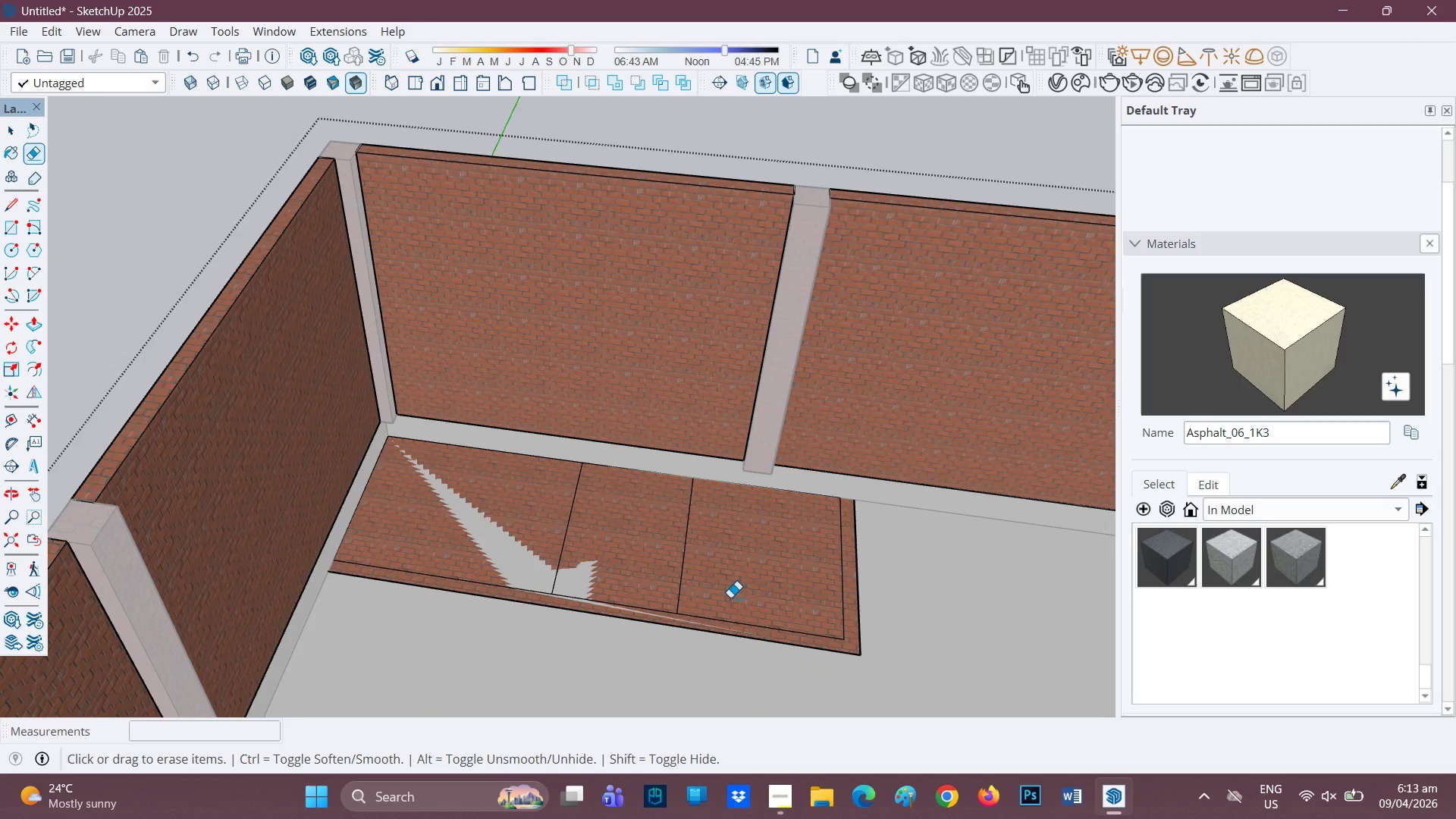 
scroll: coordinate [730, 598], scroll_direction: down, amount: 2.0
 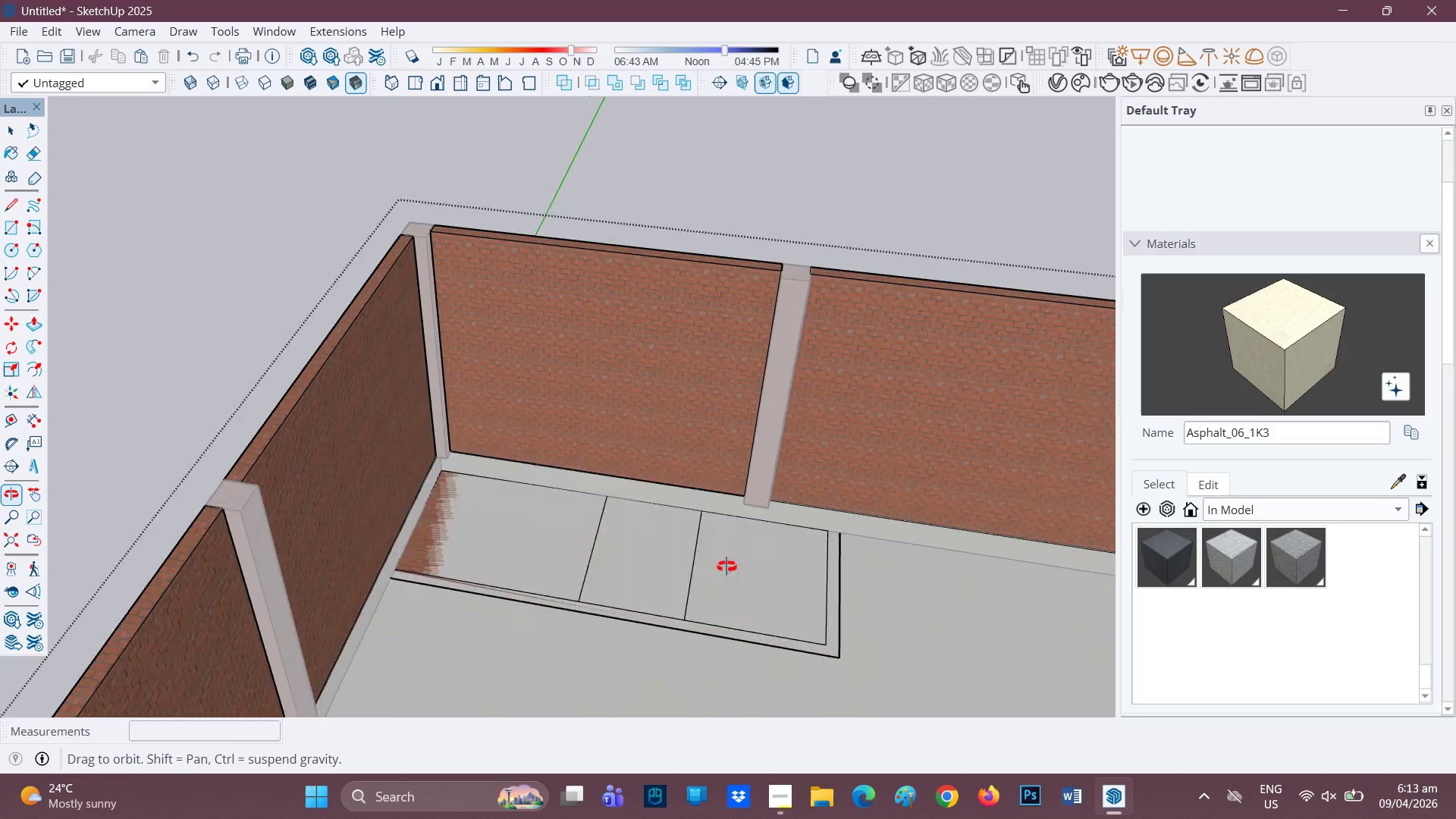 
scroll: coordinate [773, 612], scroll_direction: up, amount: 2.0
 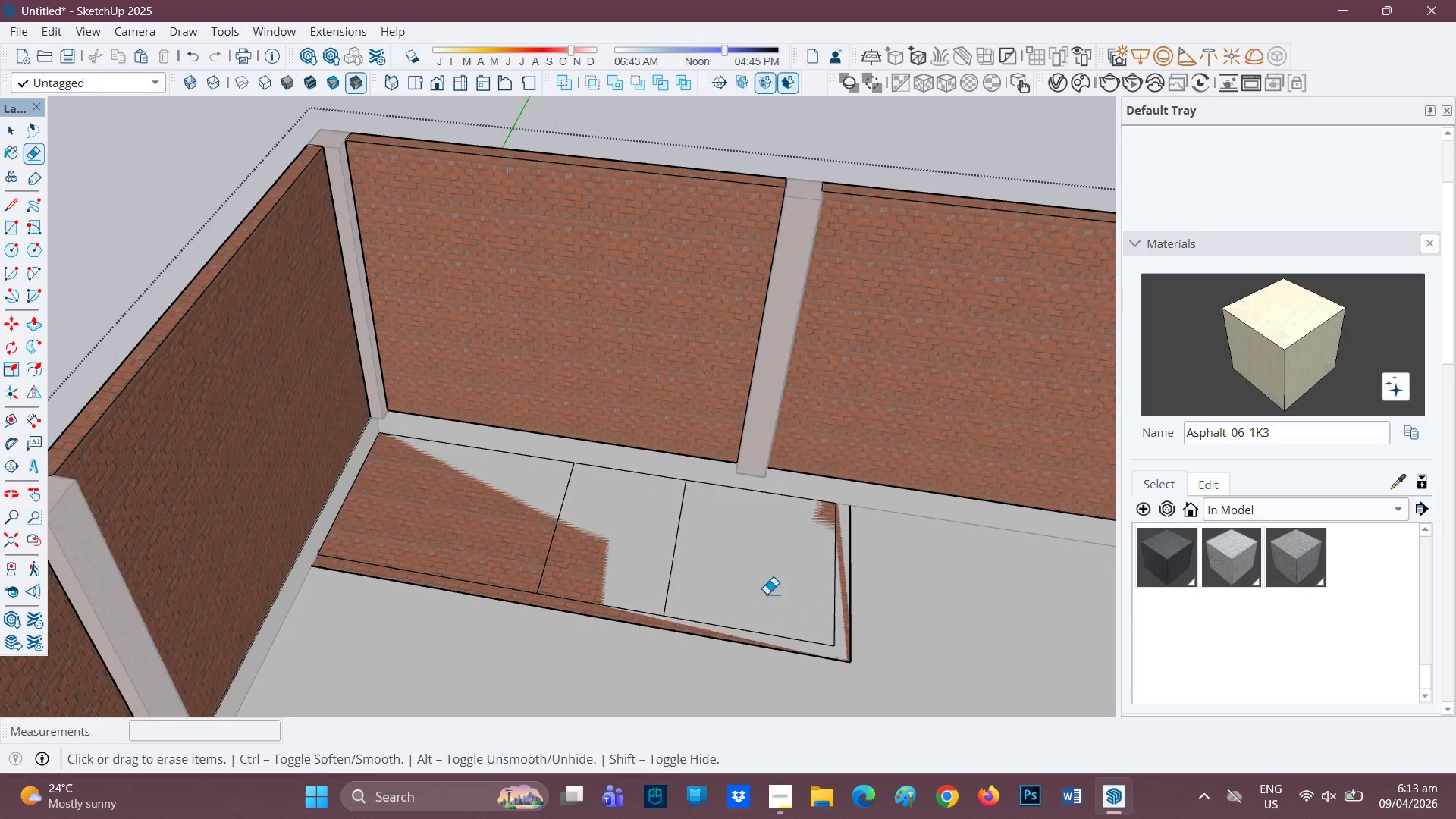 
scroll: coordinate [799, 570], scroll_direction: none, amount: 0.0
 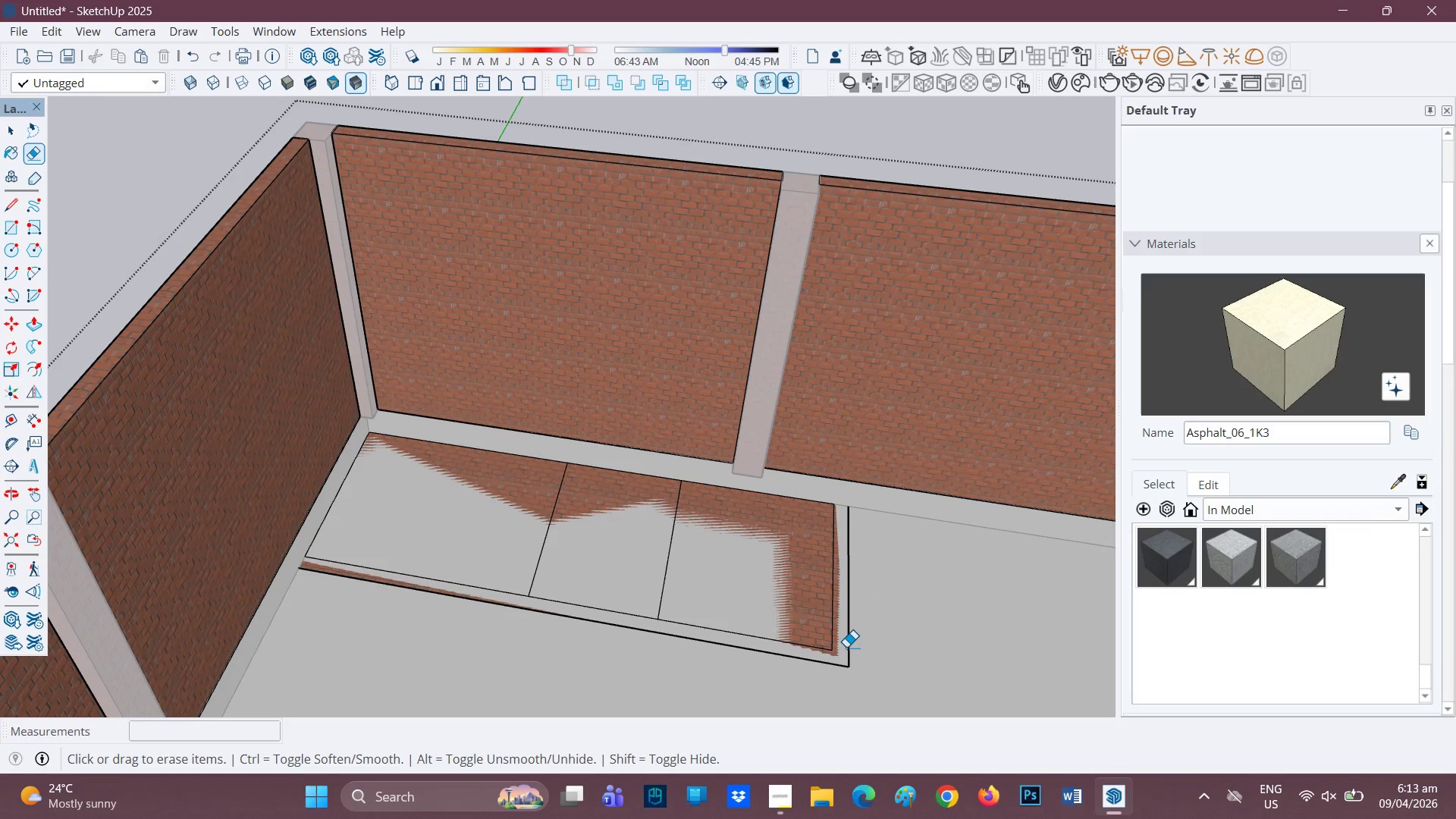 
left_click_drag(start_coordinate=[852, 648], to_coordinate=[839, 664])
 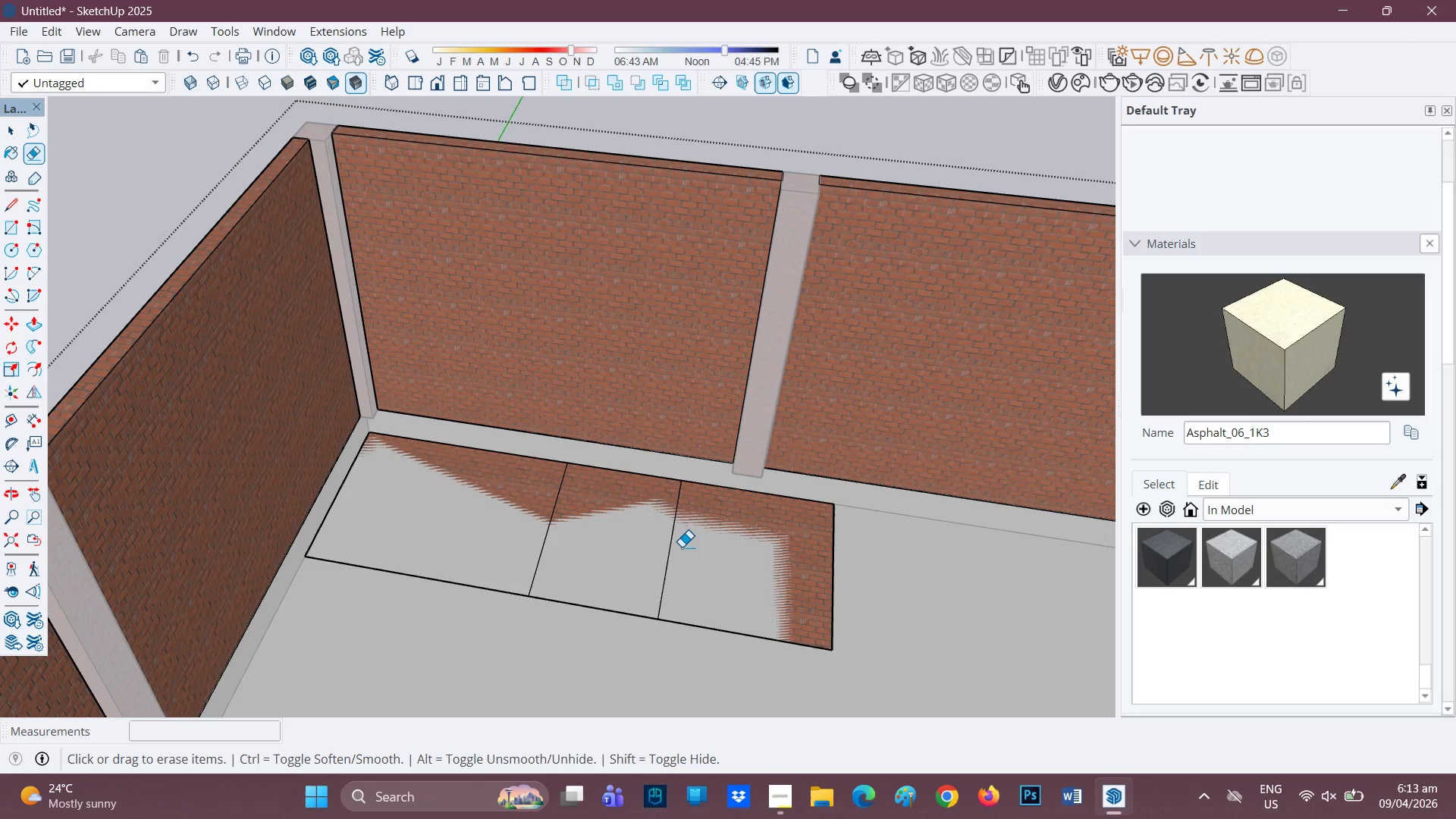 
wait(16.64)
 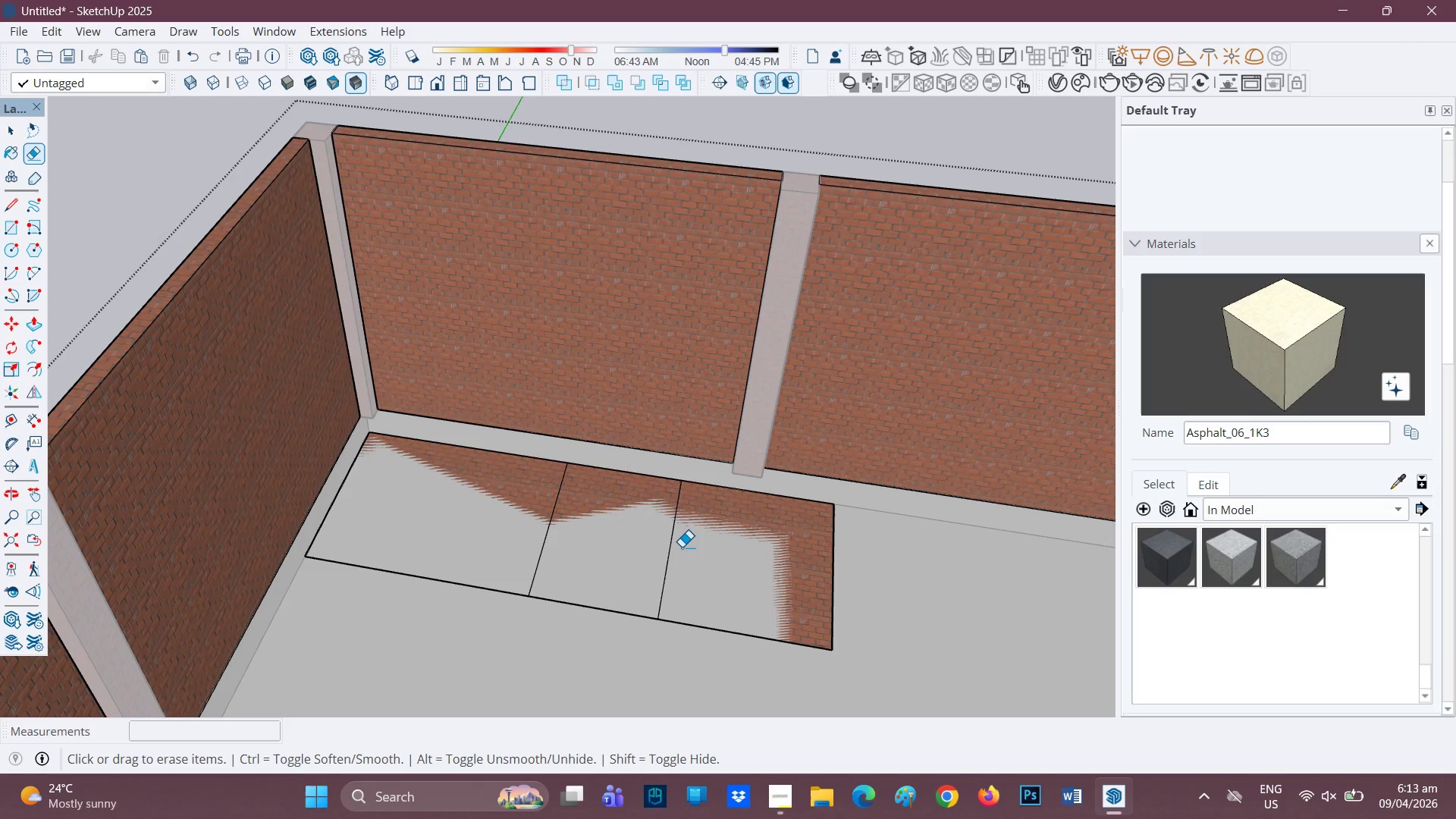 
scroll: coordinate [679, 551], scroll_direction: down, amount: 2.0
 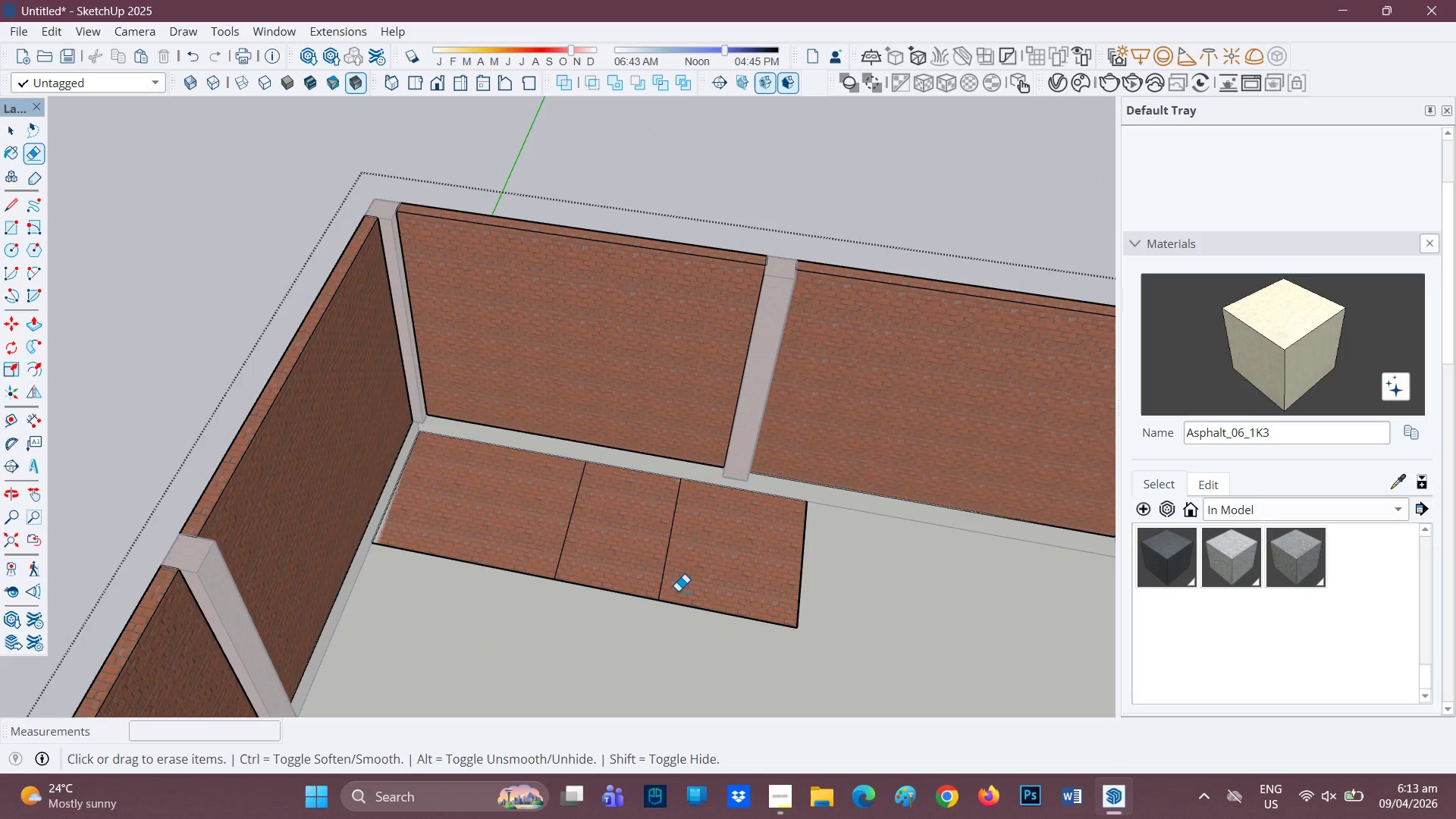 
scroll: coordinate [651, 577], scroll_direction: up, amount: 2.0
 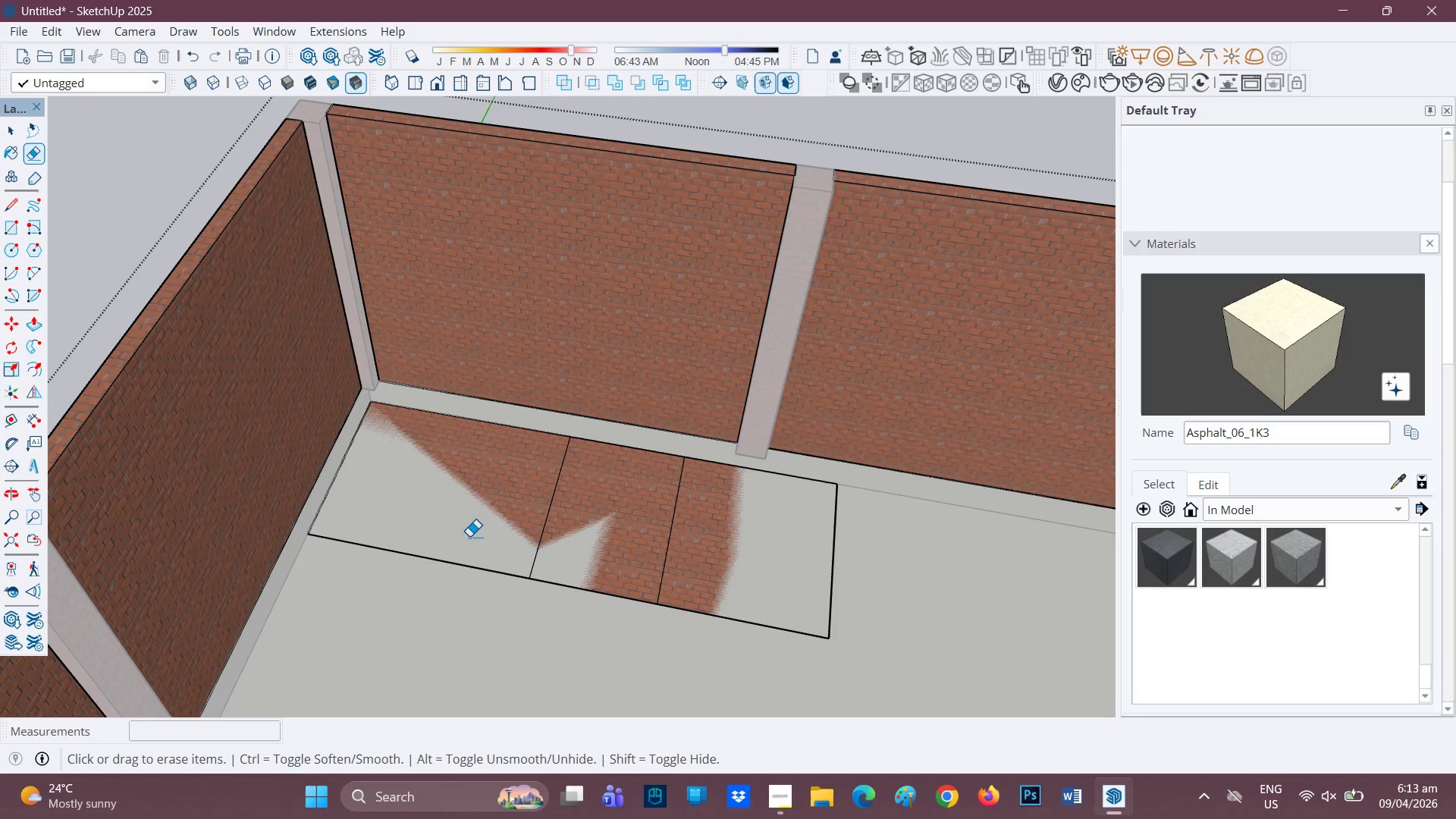 
key(Control+Z)
 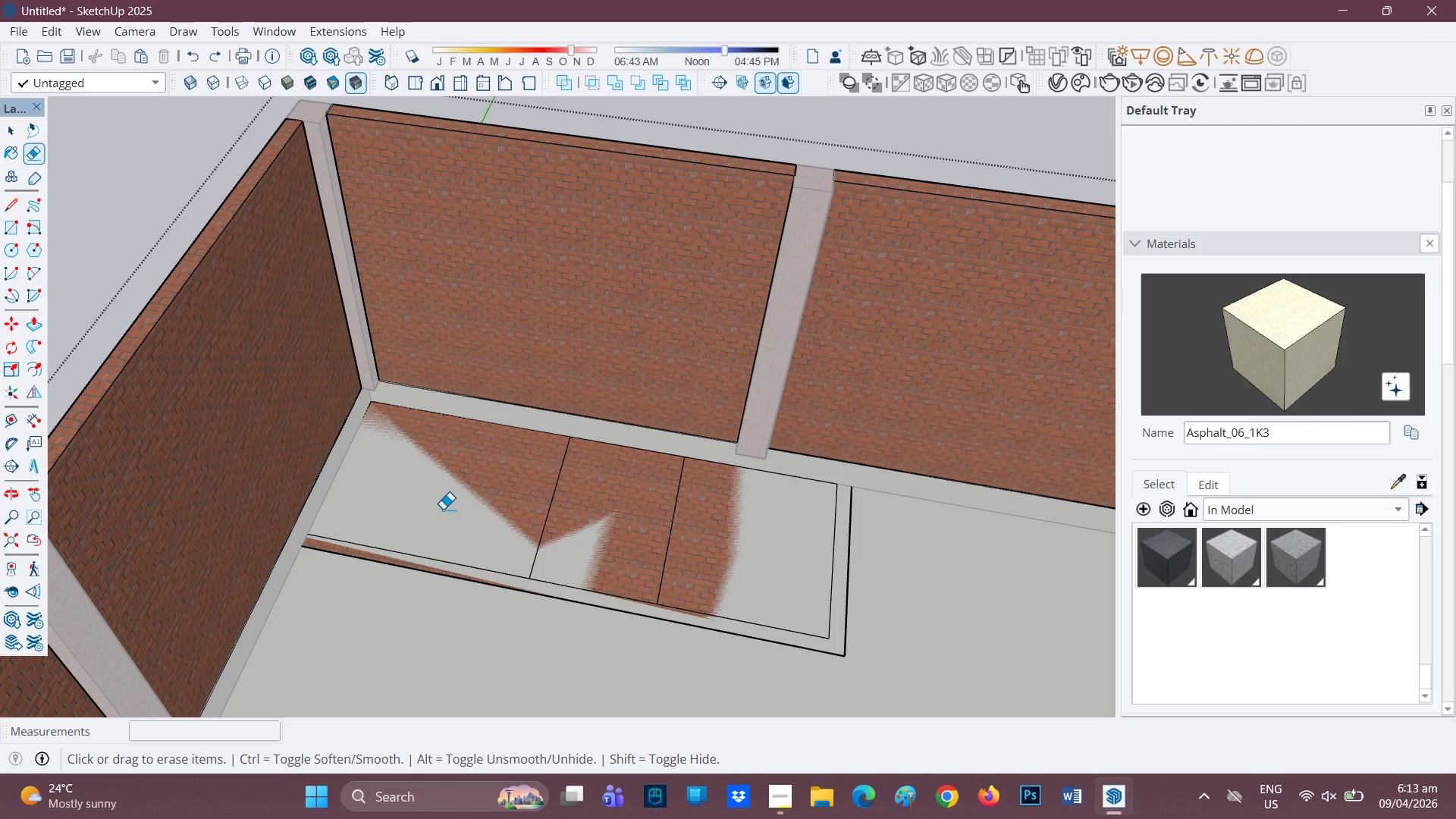 
key(Control+ControlLeft)
 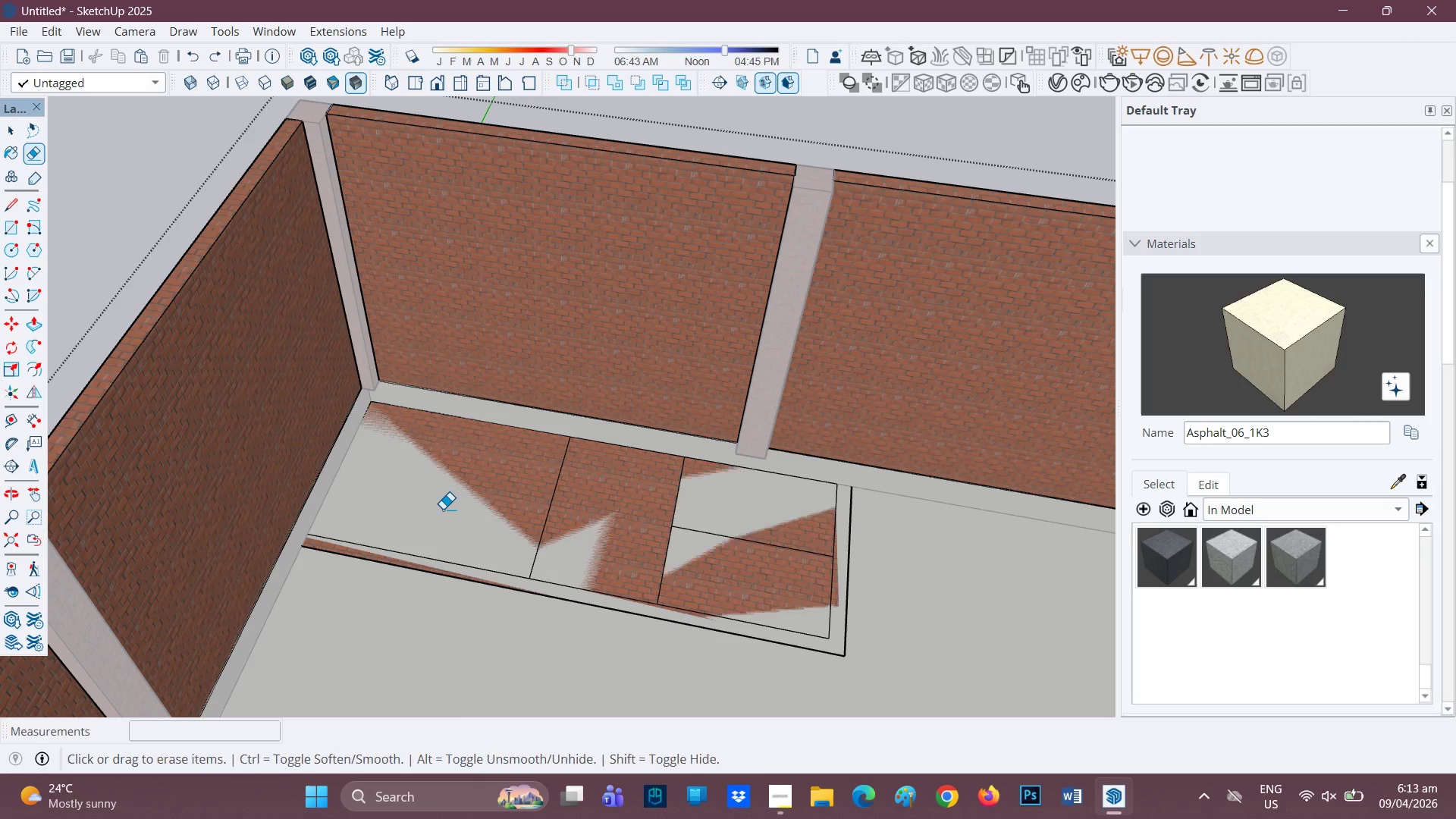 
key(Control+Z)
 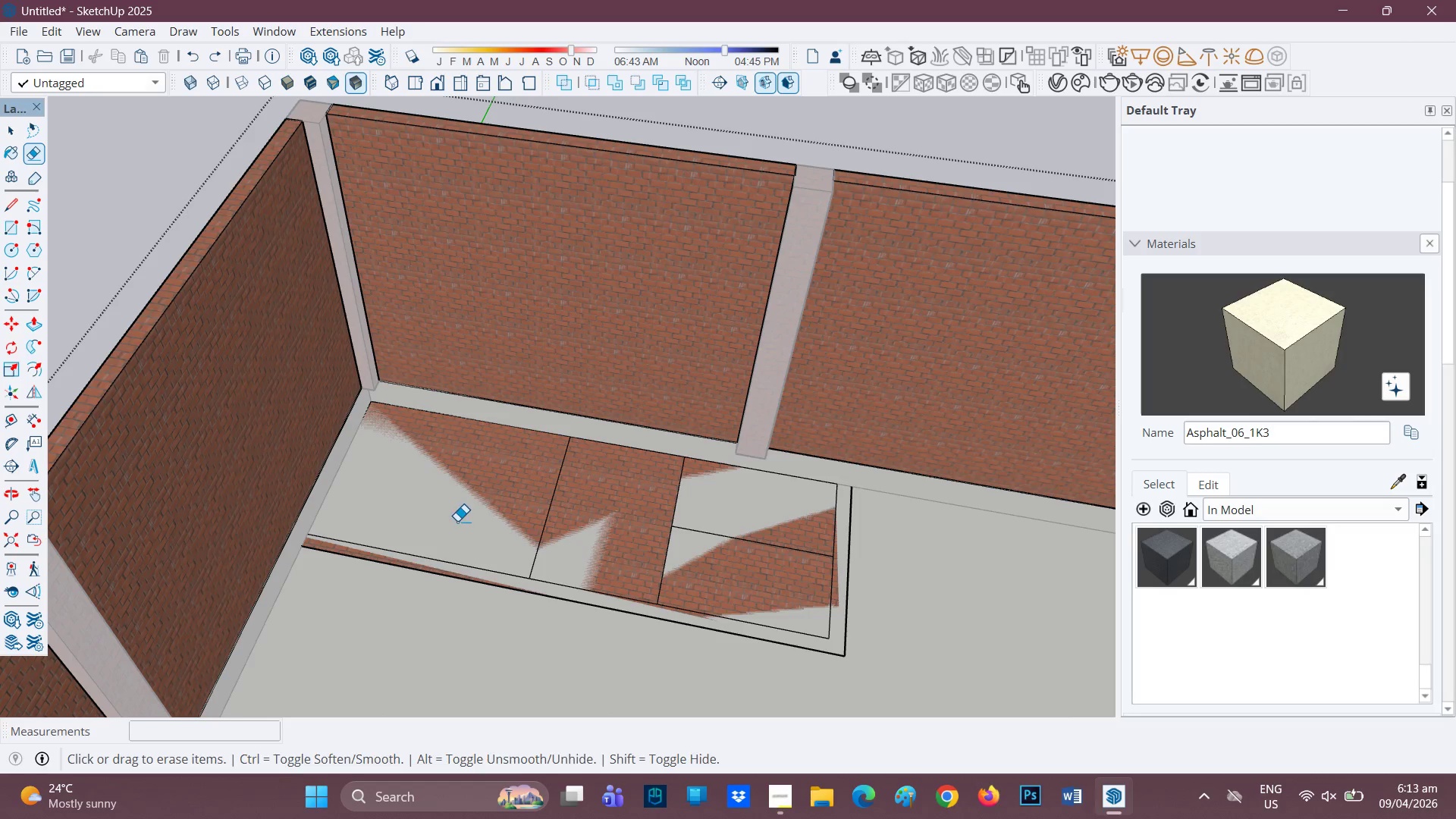 
key(Control+ControlLeft)
 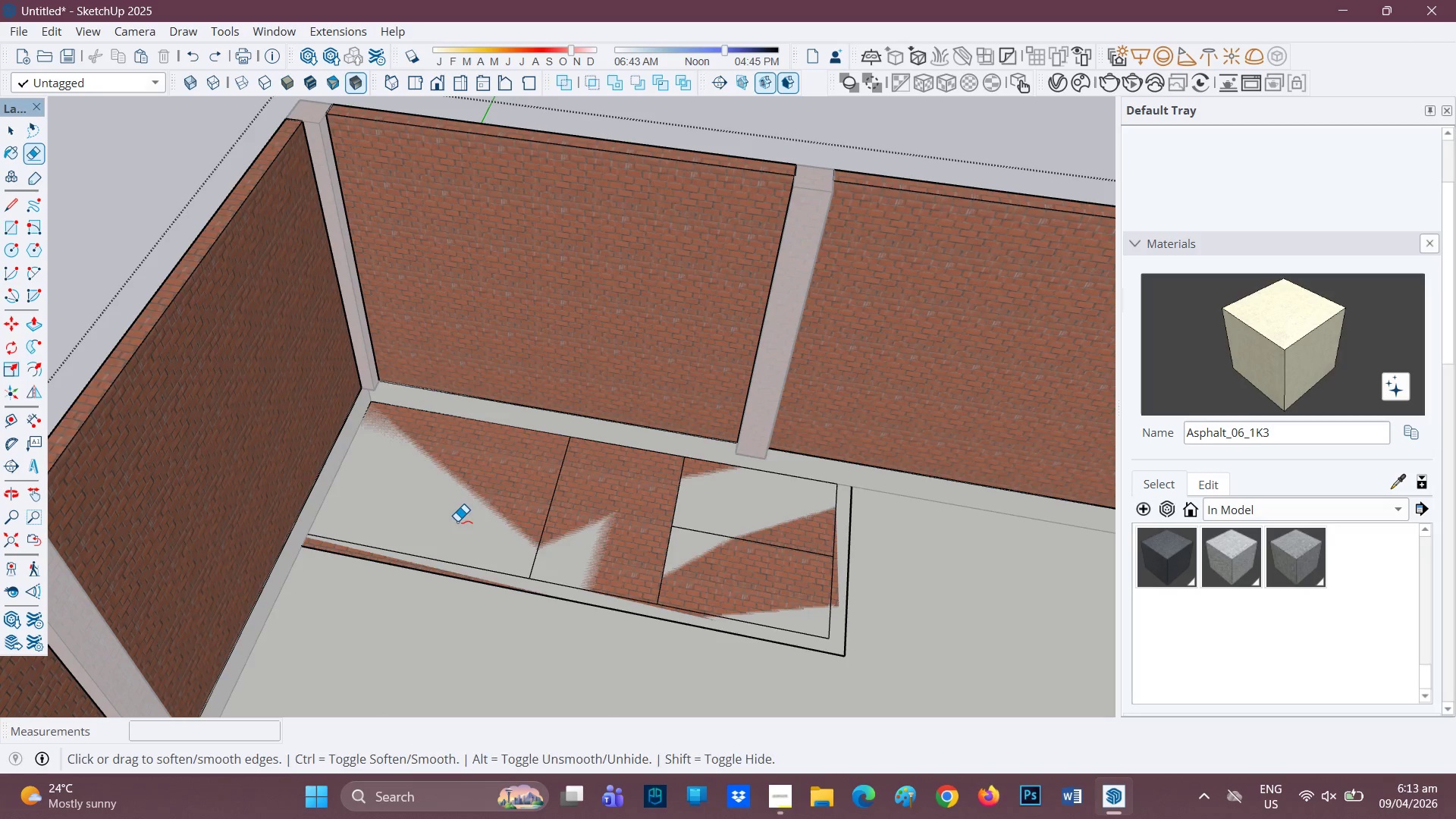 
key(Control+Z)
 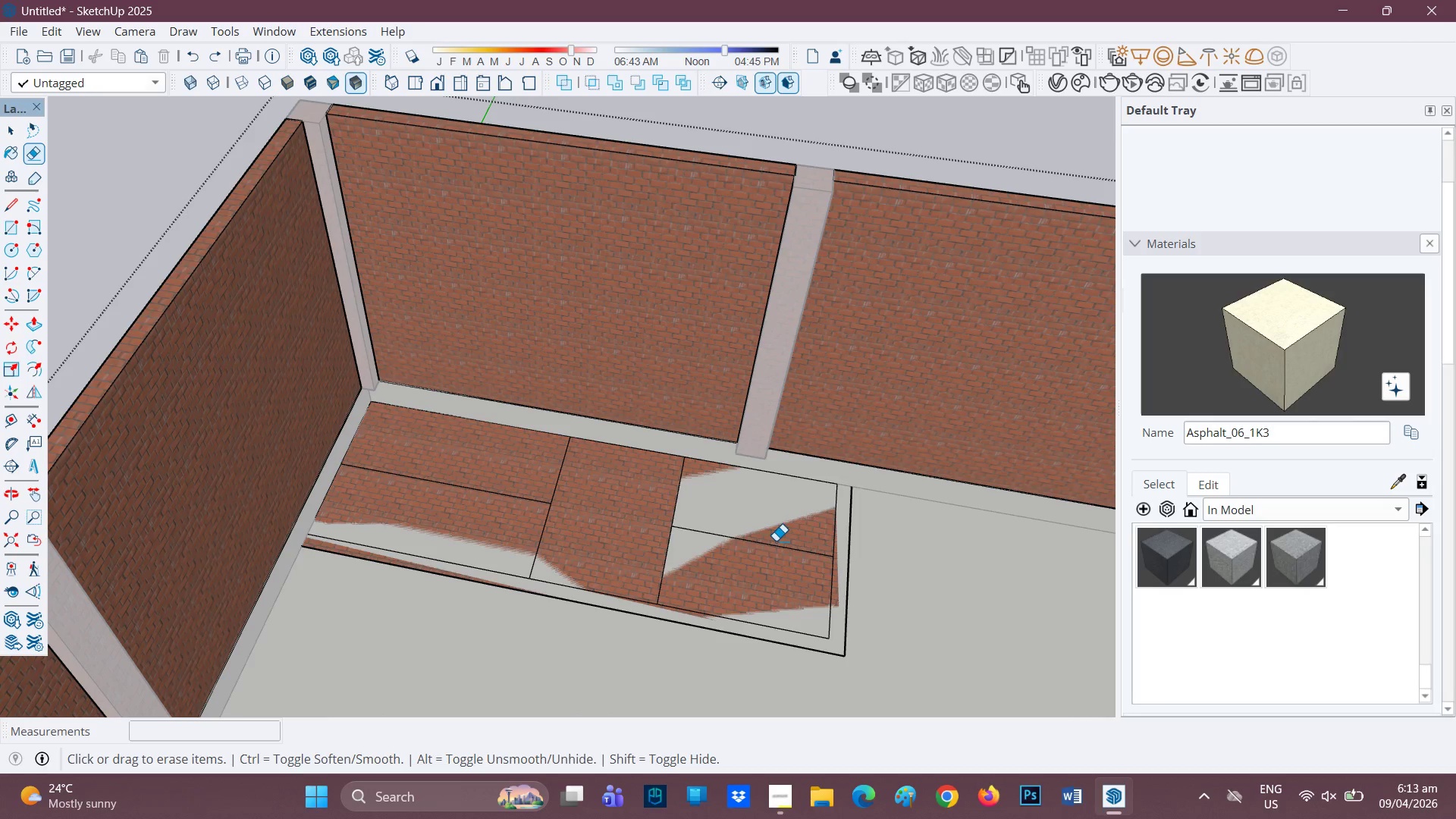 
left_click_drag(start_coordinate=[770, 535], to_coordinate=[725, 545])
 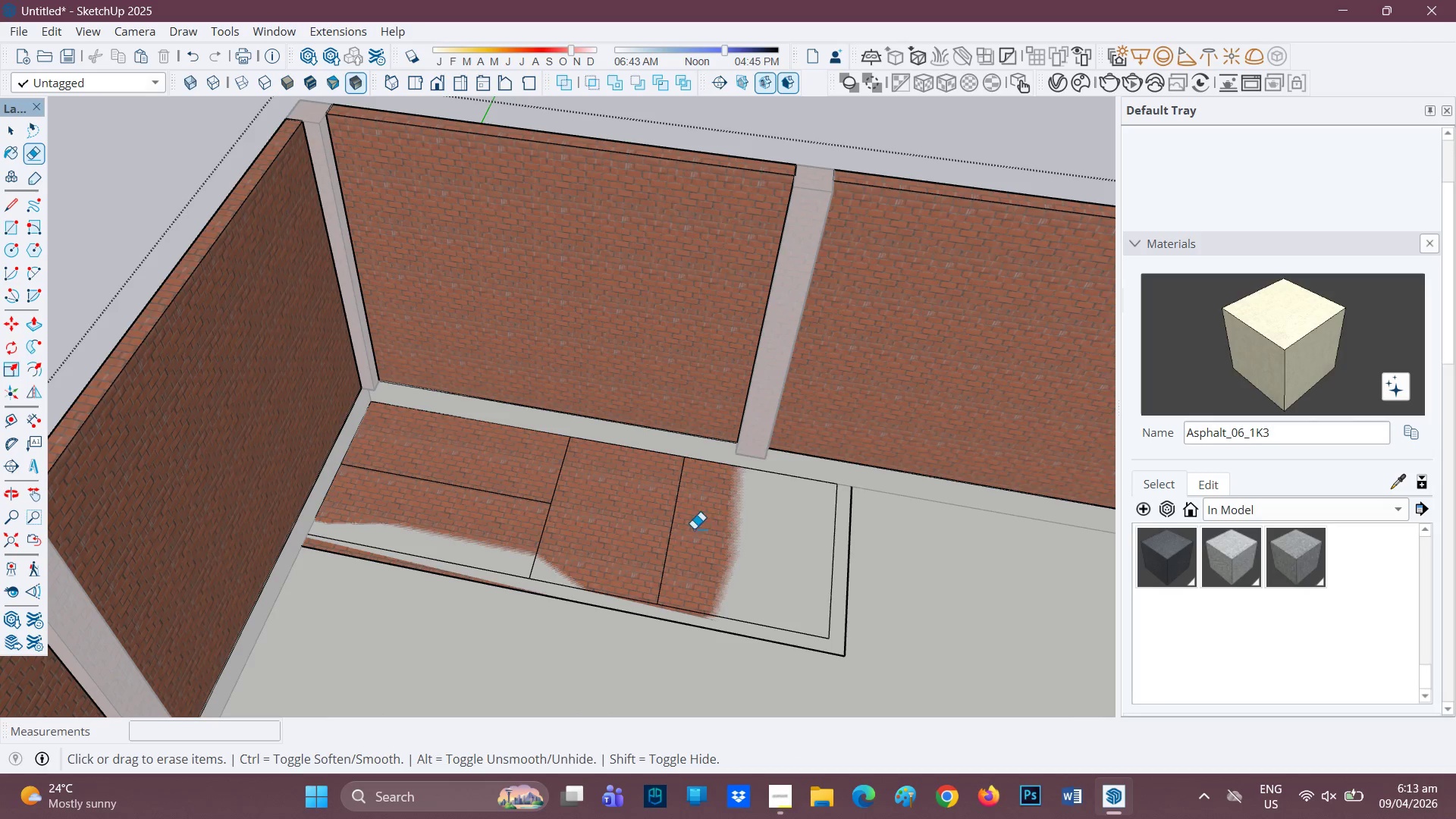 
left_click_drag(start_coordinate=[689, 529], to_coordinate=[626, 526])
 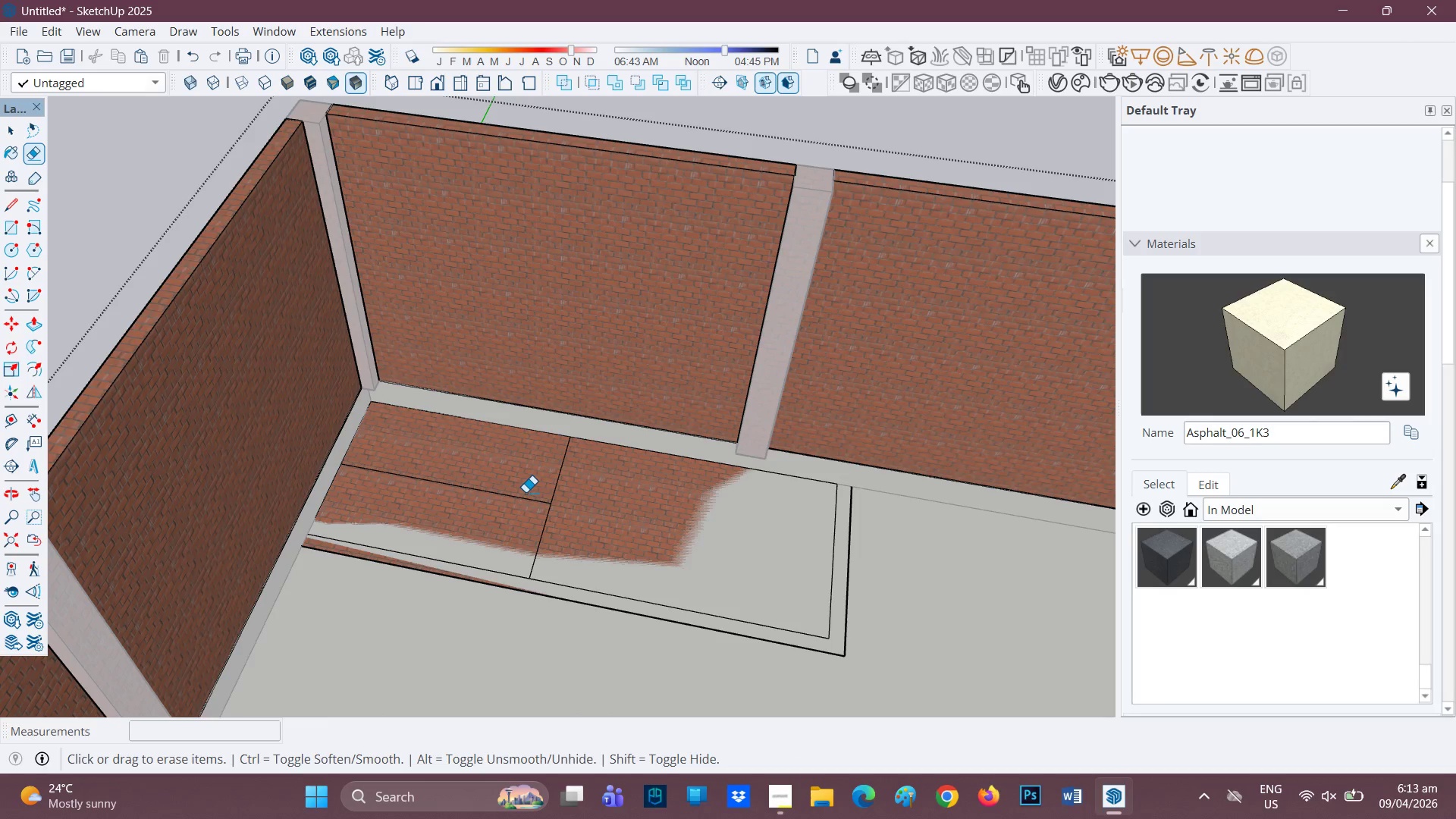 
left_click_drag(start_coordinate=[526, 492], to_coordinate=[559, 515])
 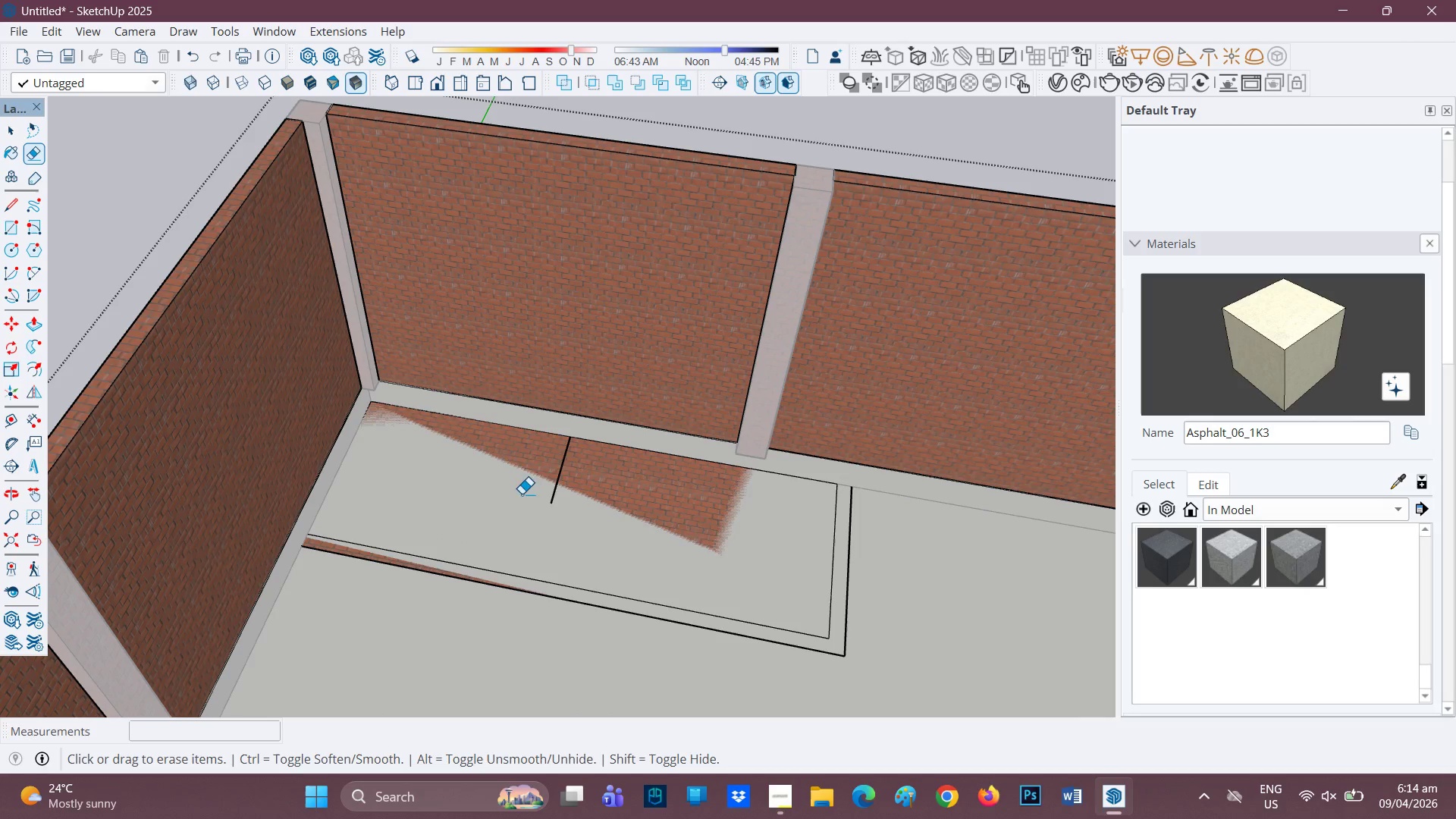 
left_click_drag(start_coordinate=[543, 484], to_coordinate=[566, 483])
 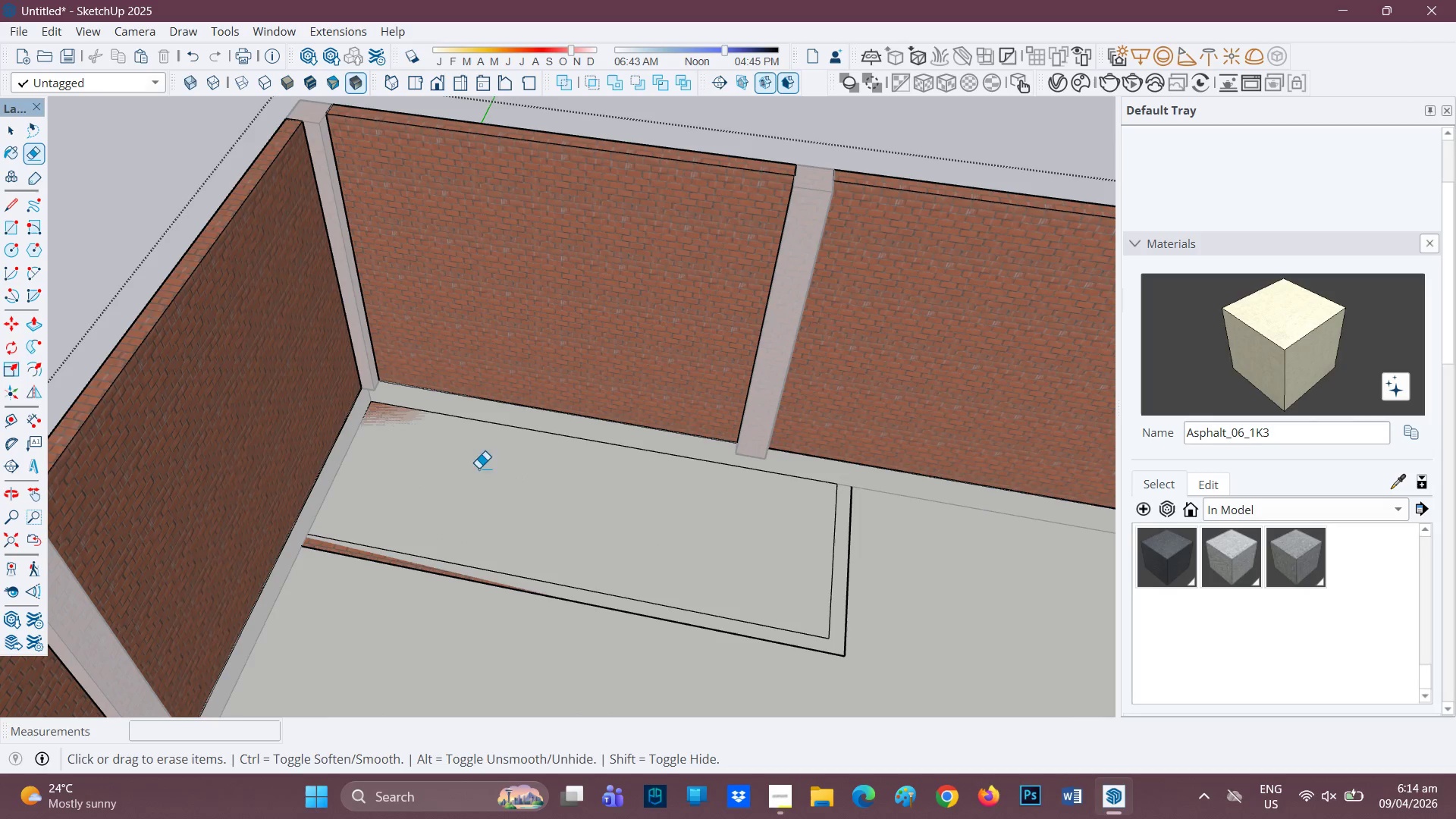 
key(L)
 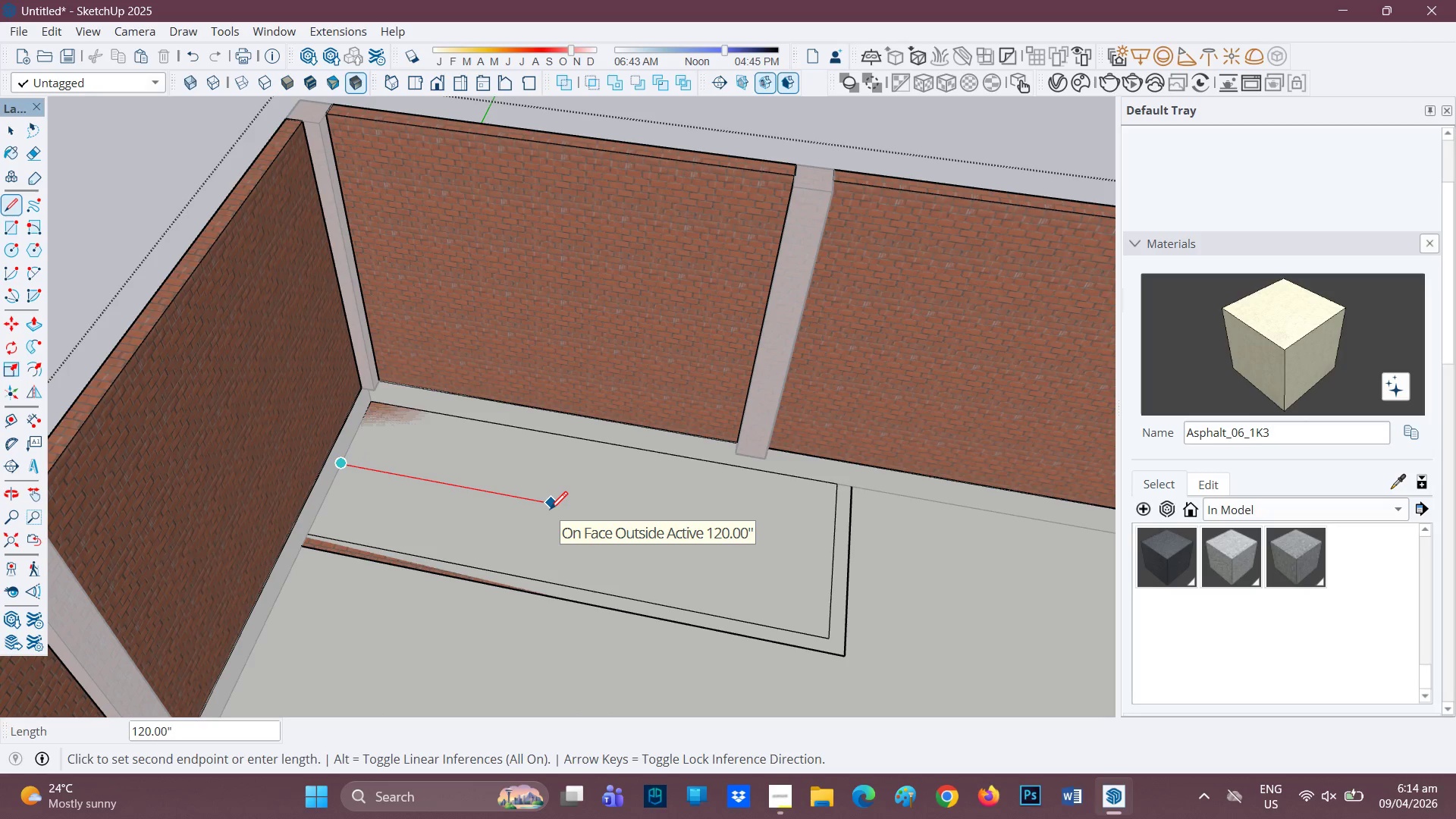 
key(7)
 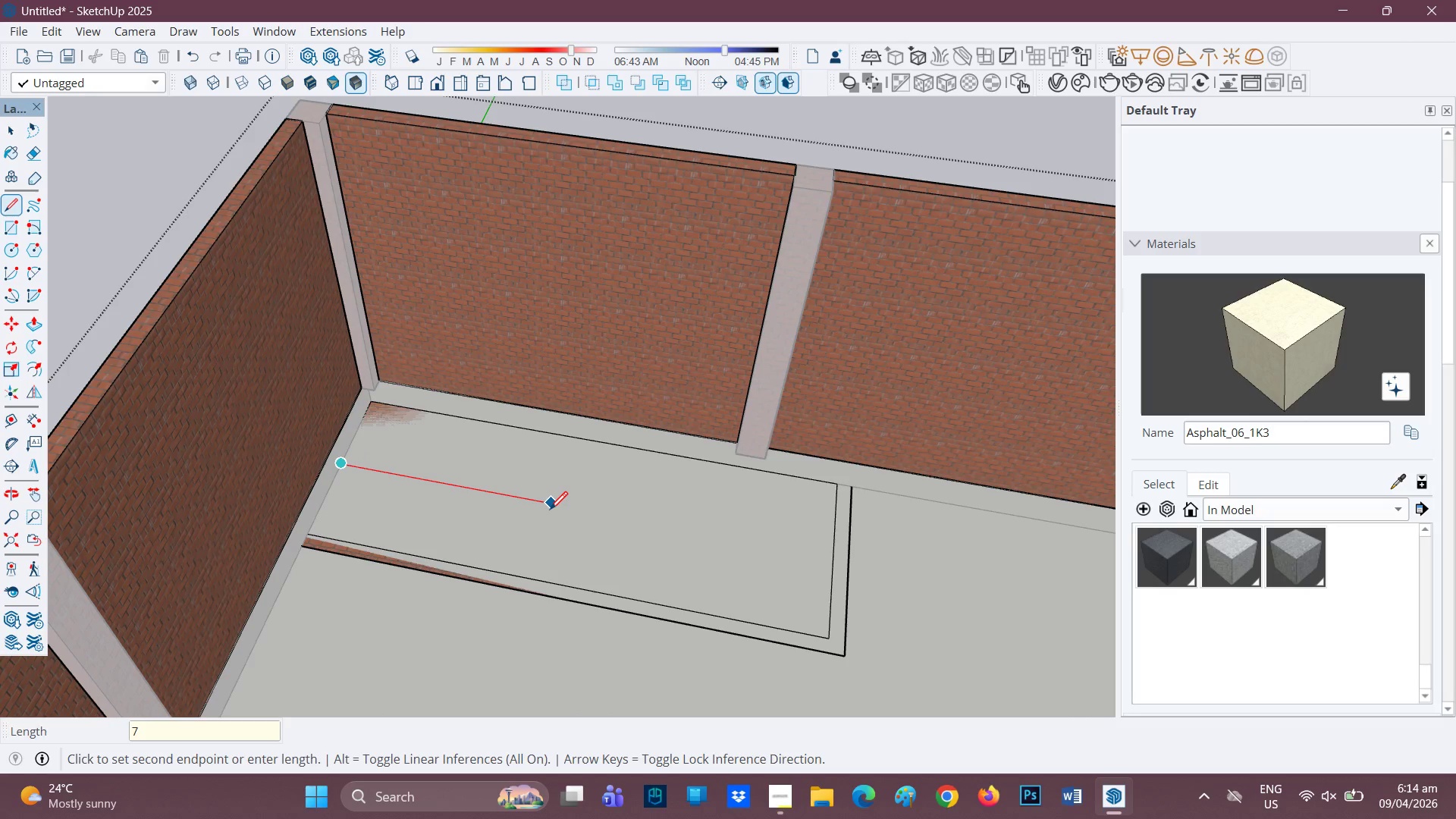 
key(Quote)
 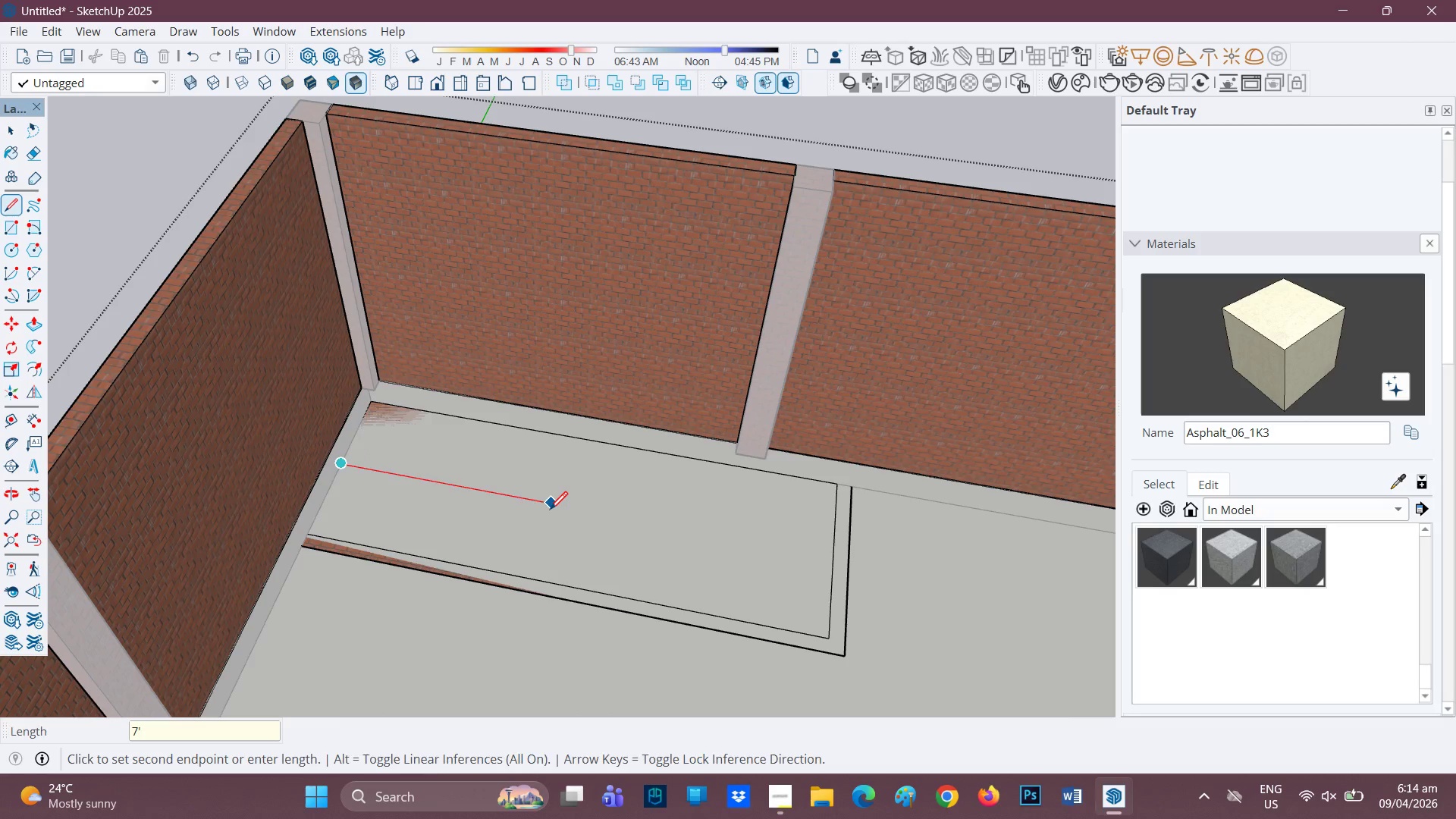 
key(Enter)
 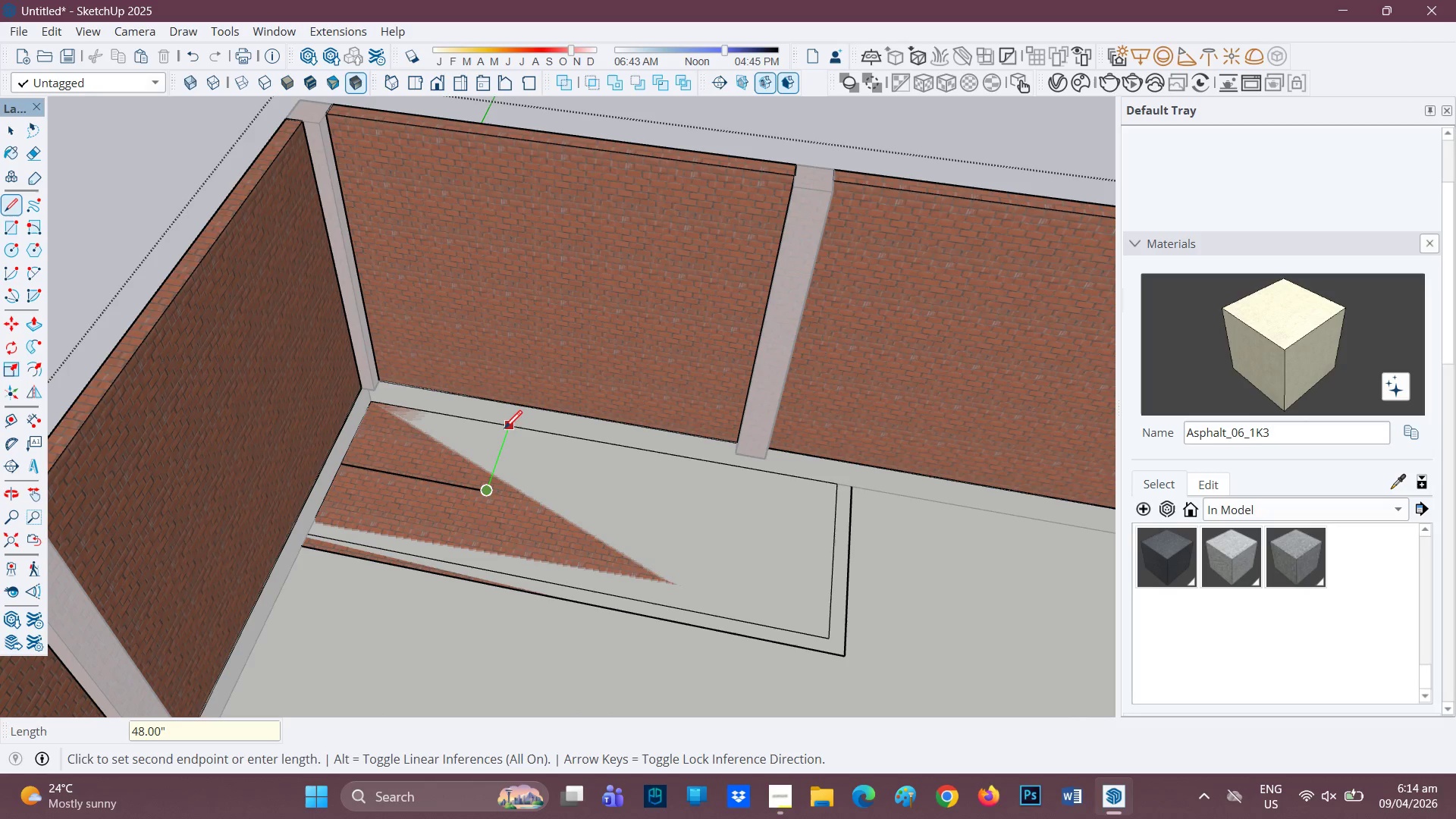 
left_click([500, 427])
 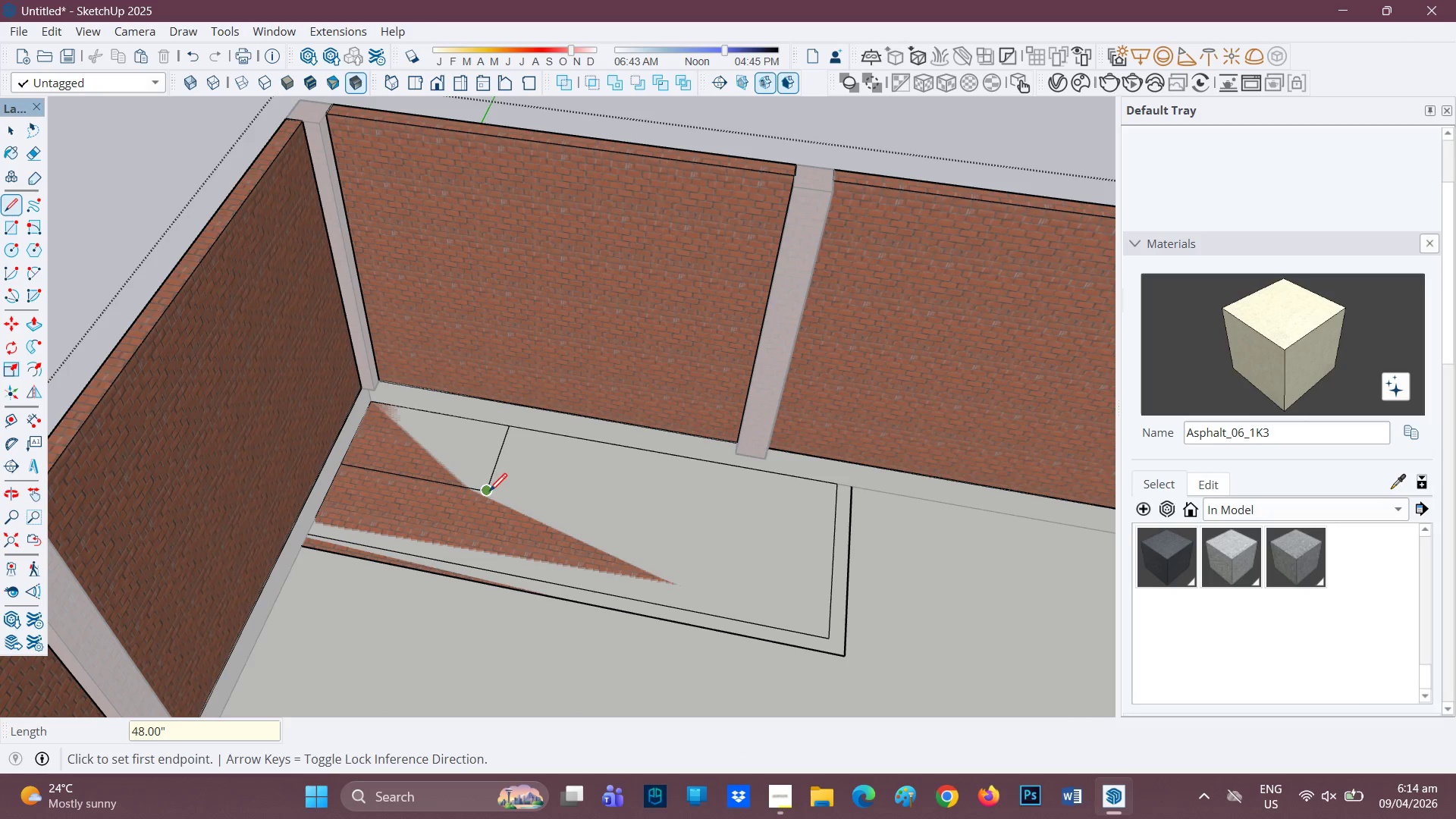 
left_click([489, 493])
 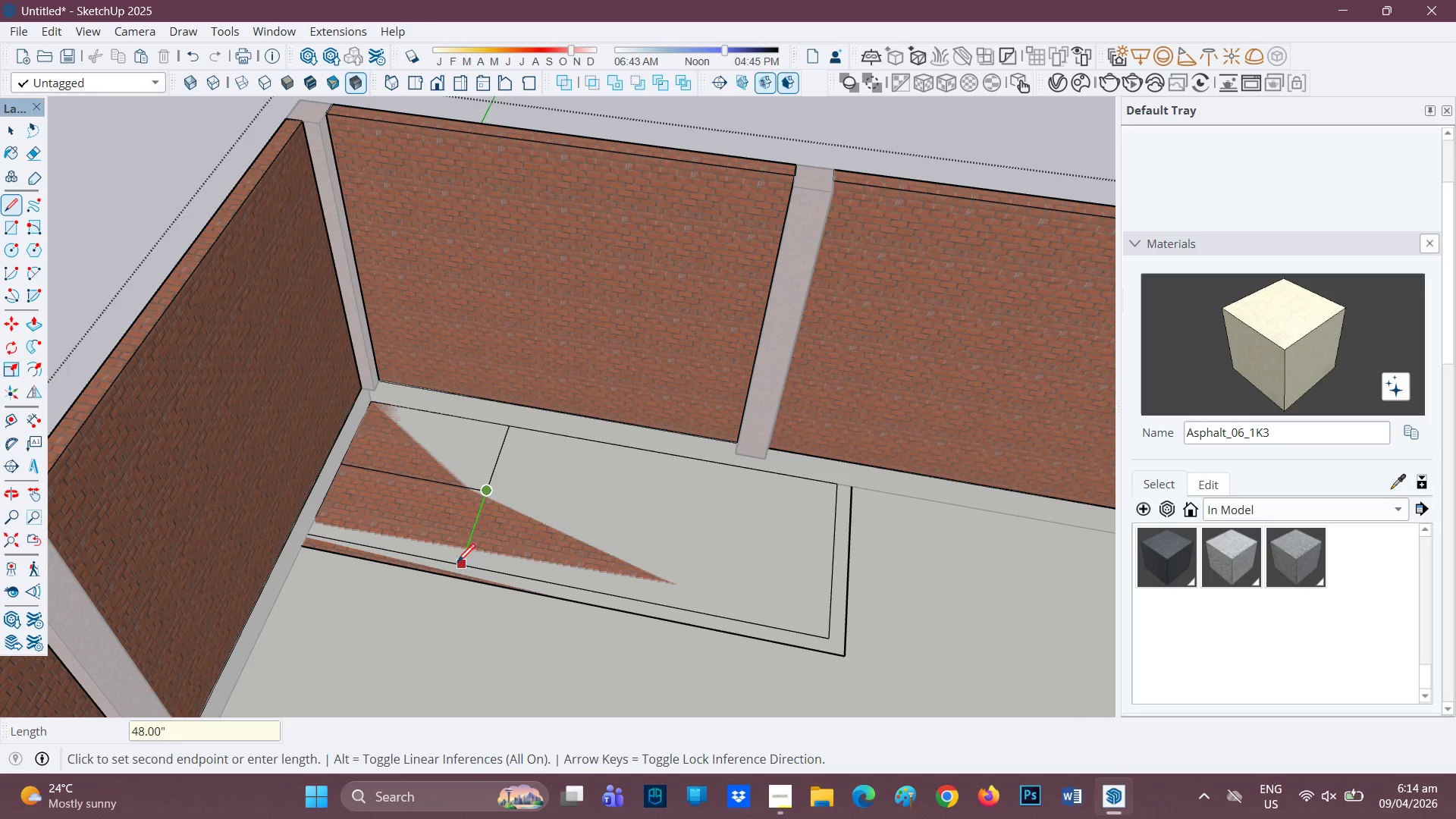 
left_click([457, 563])
 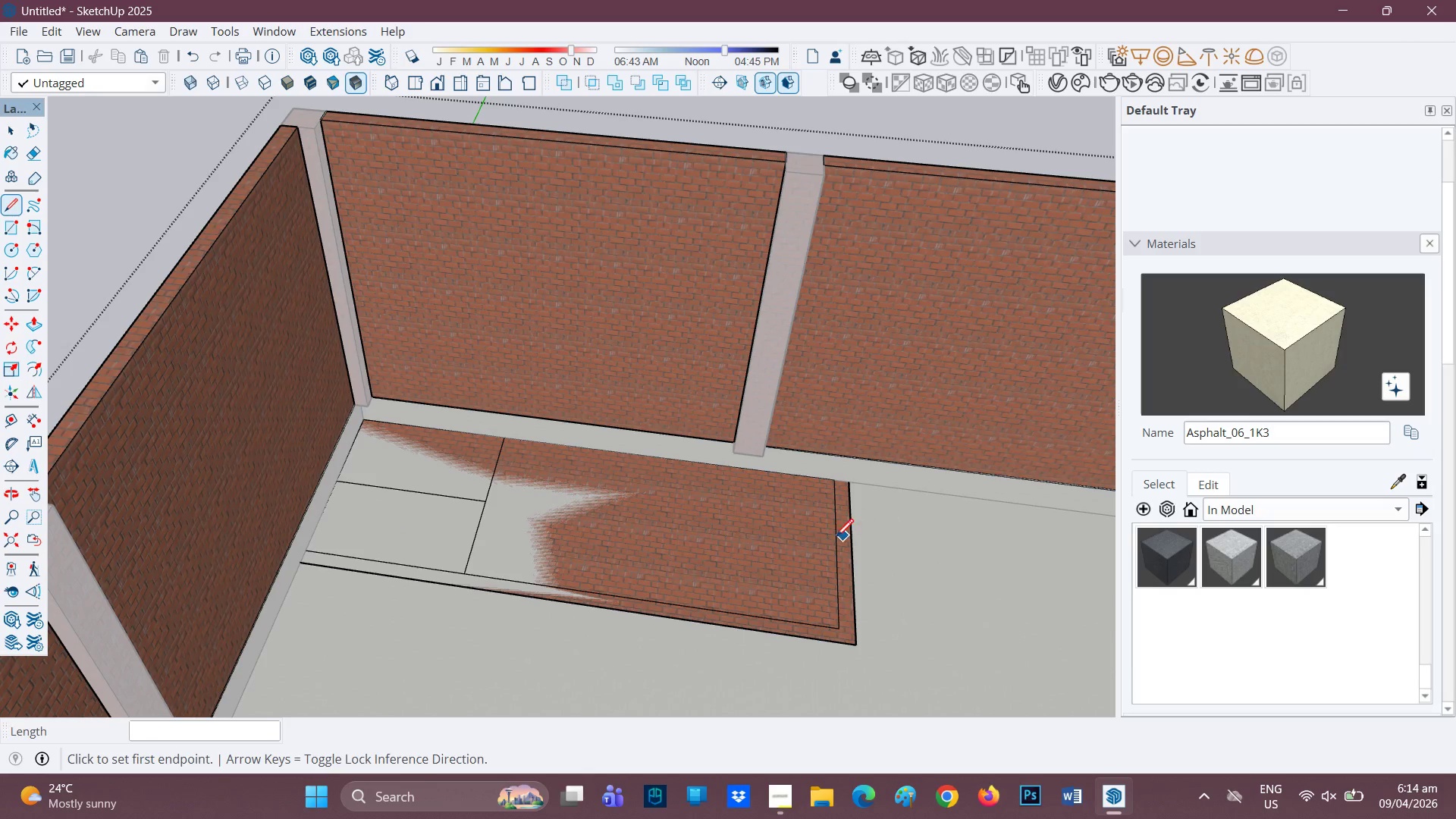 
left_click([836, 552])
 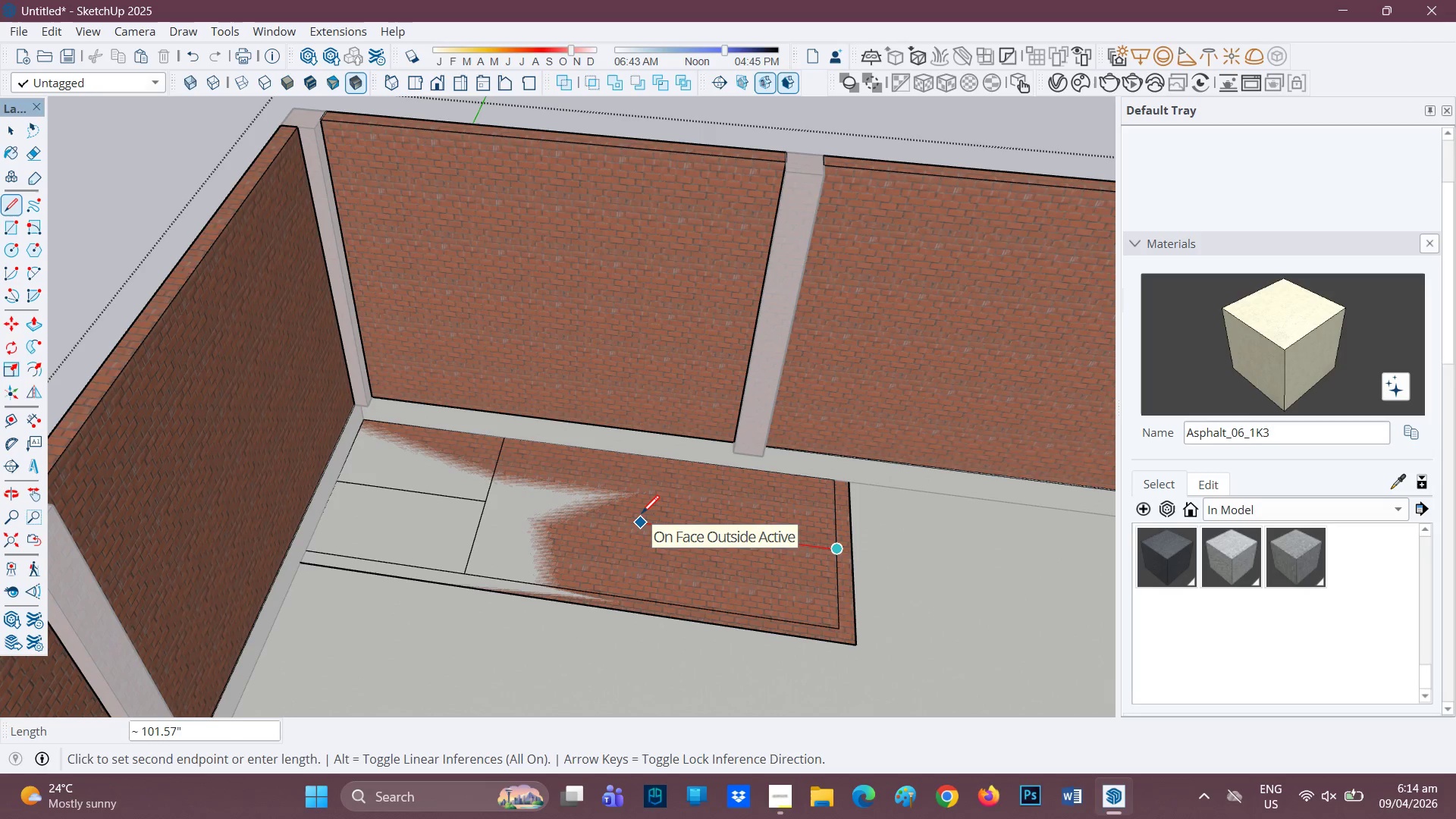 
type(10')
 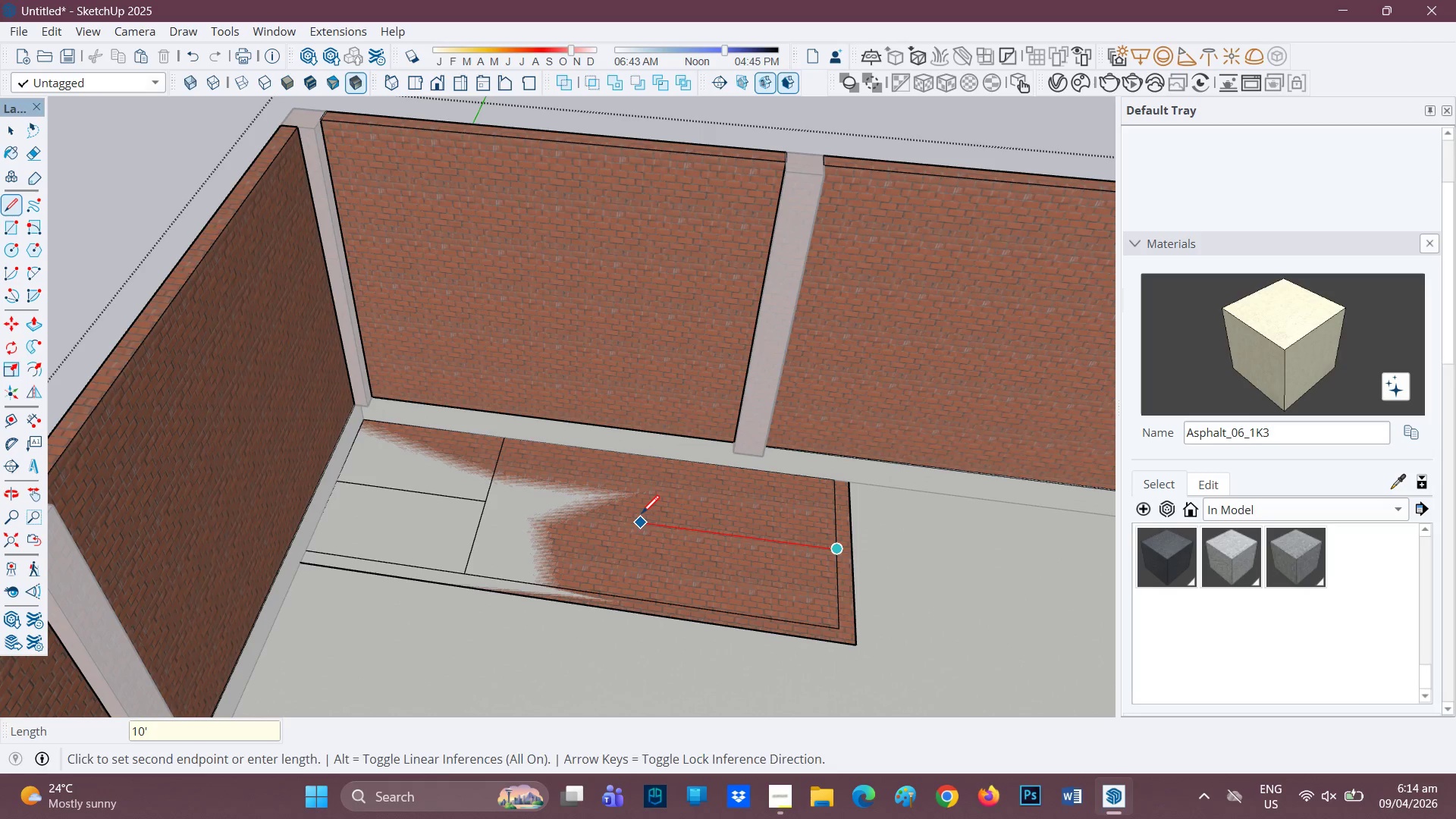 
key(Enter)
 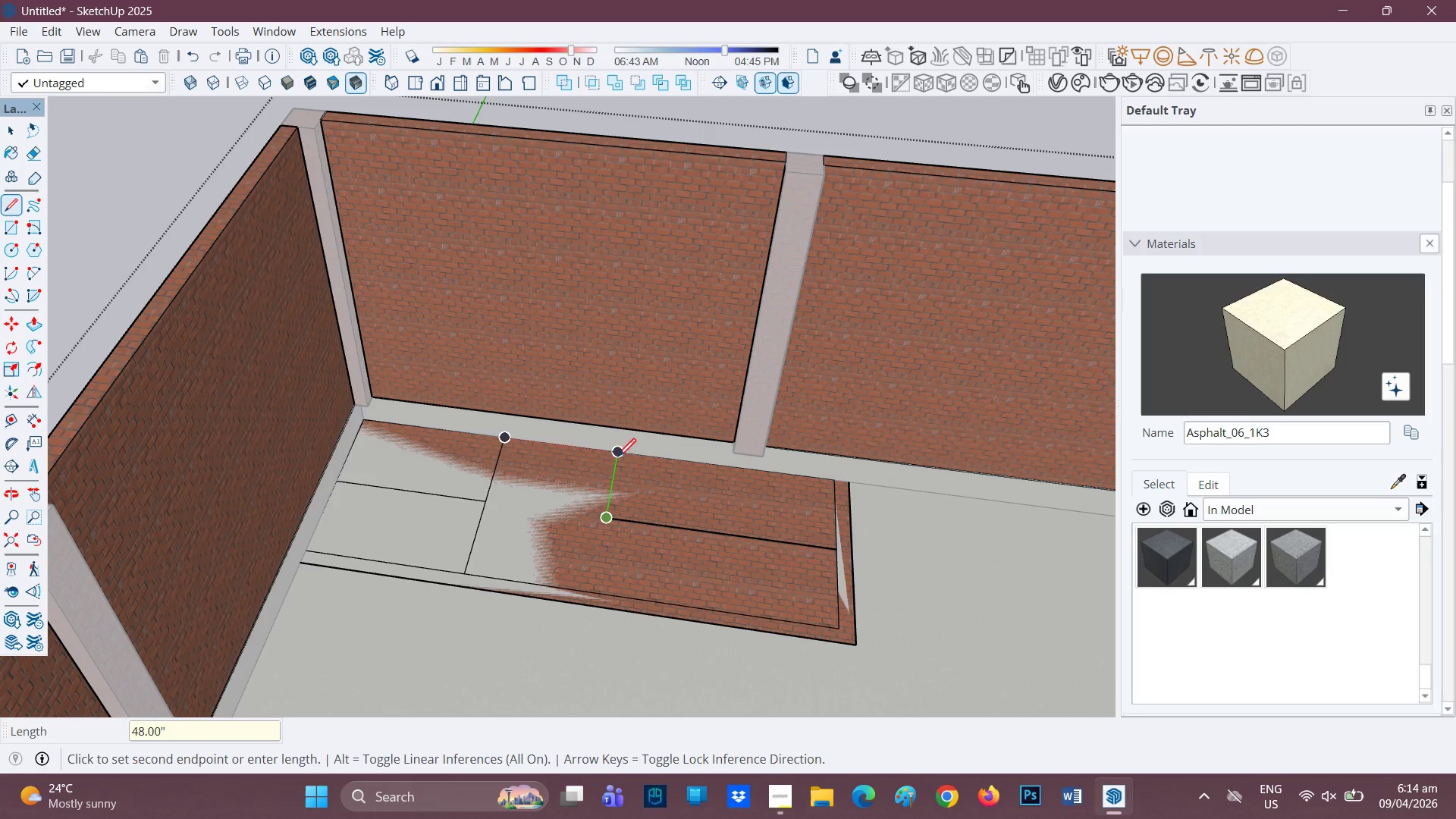 
left_click([619, 455])
 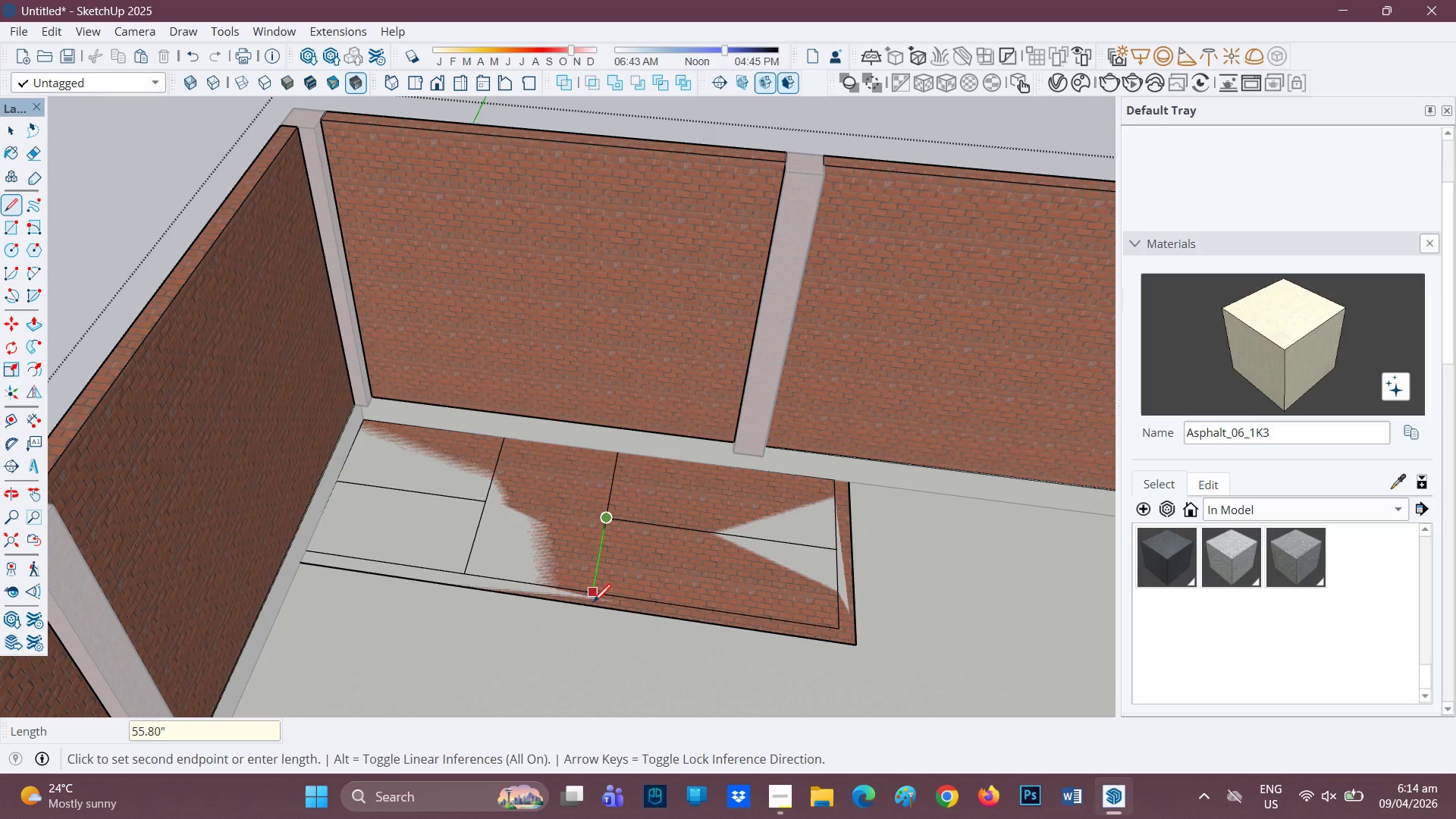 
left_click([596, 598])
 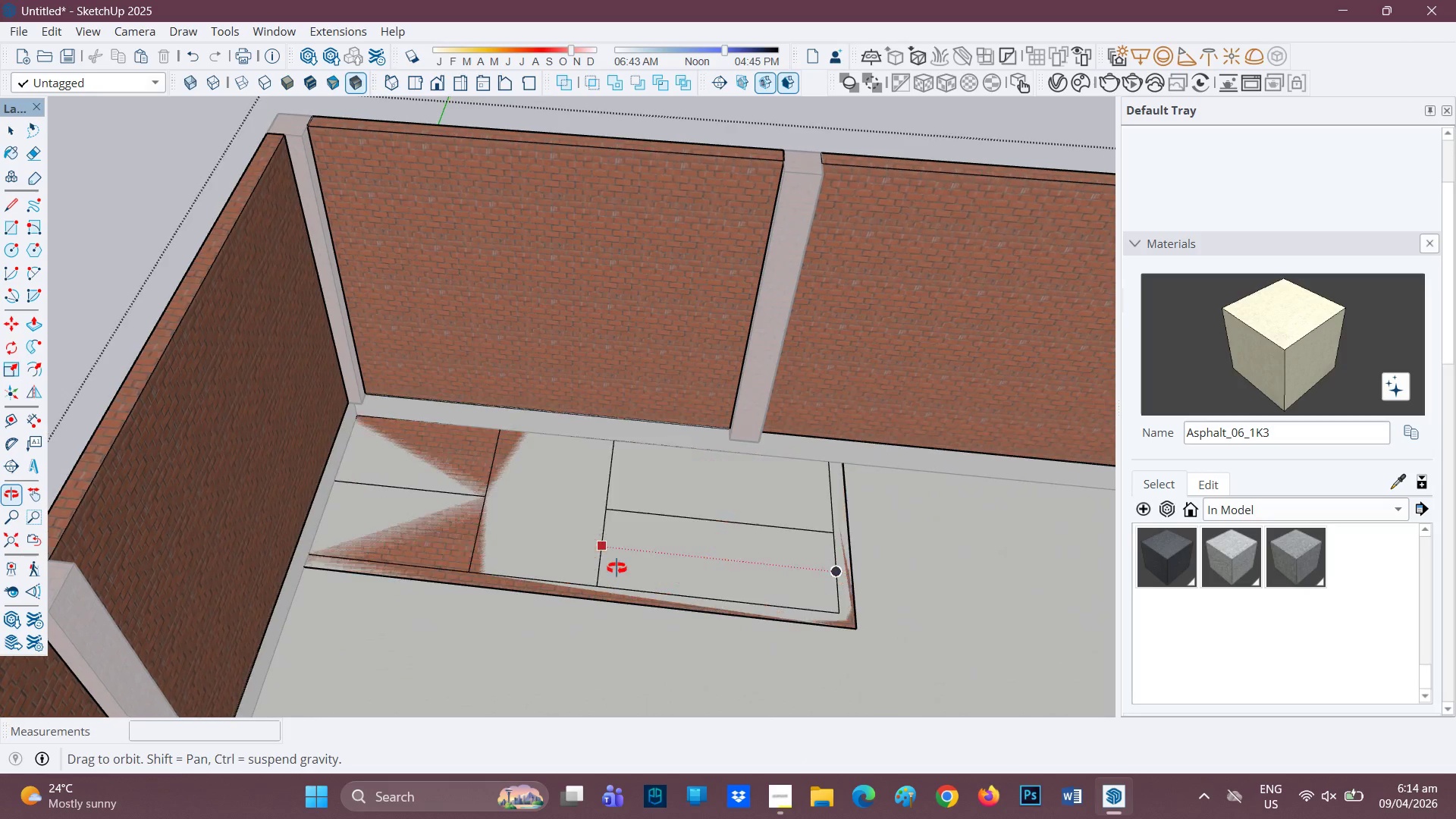 
key(E)
 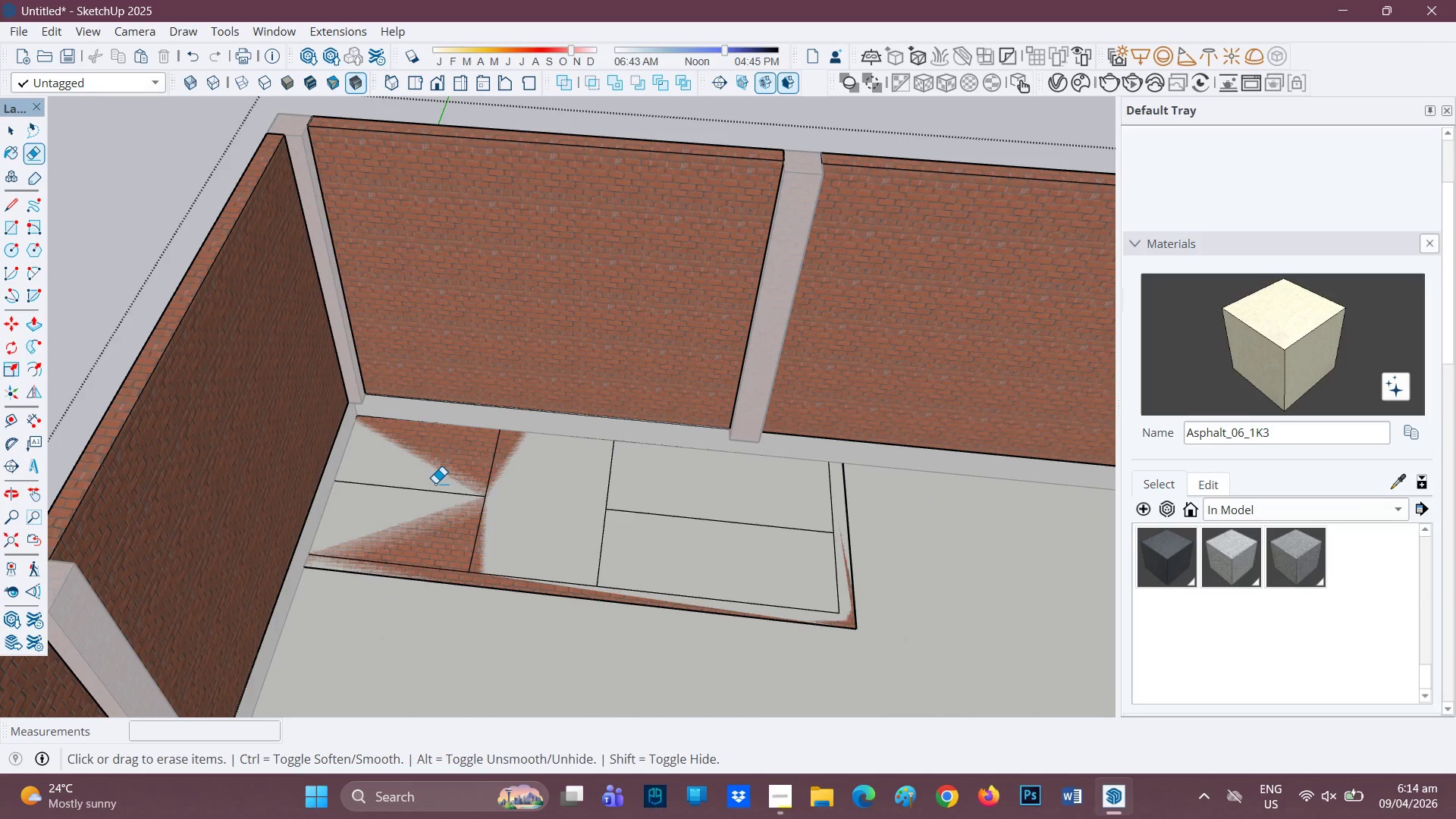 
left_click_drag(start_coordinate=[435, 483], to_coordinate=[432, 505])
 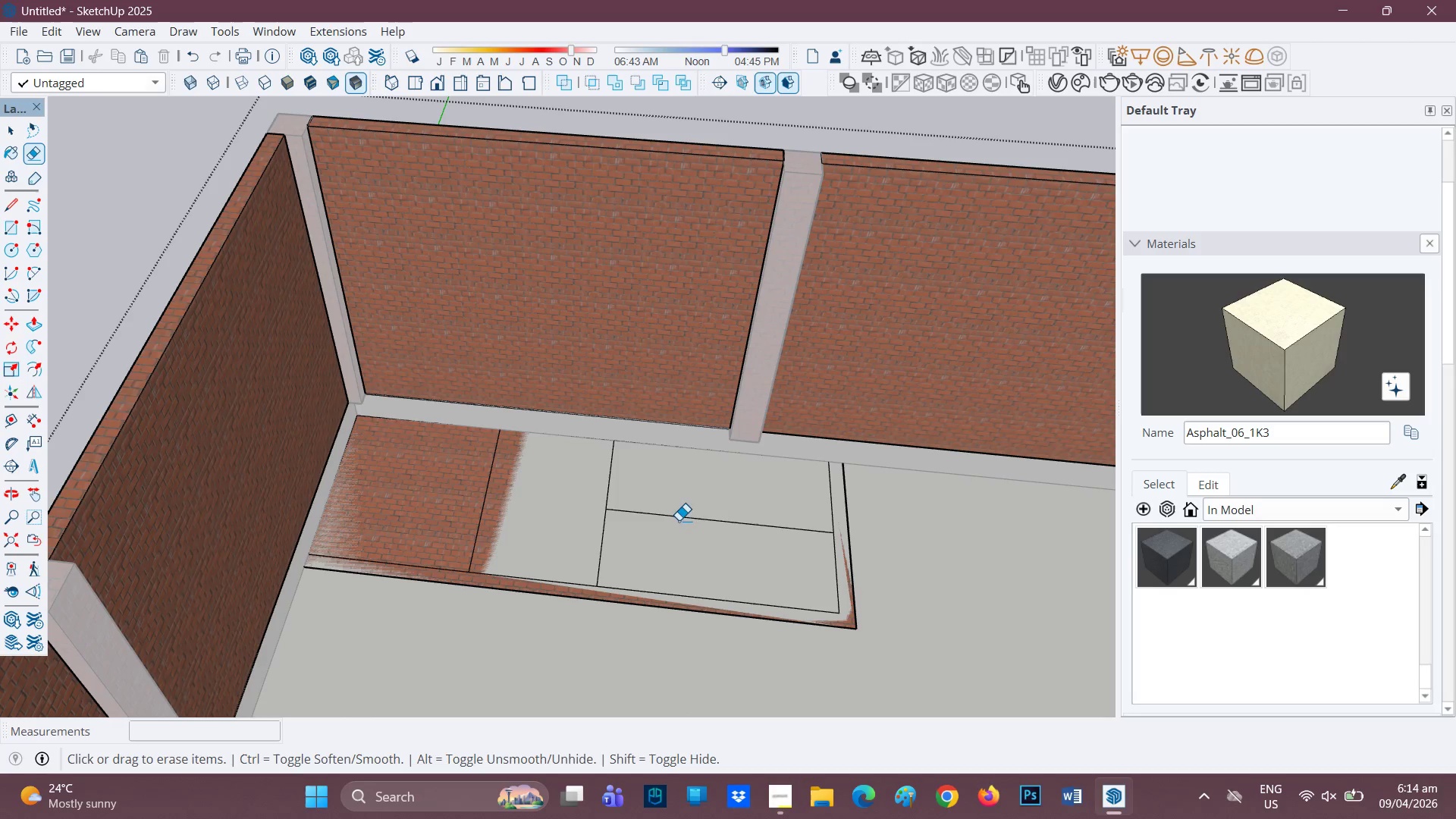 
left_click_drag(start_coordinate=[680, 521], to_coordinate=[681, 526])
 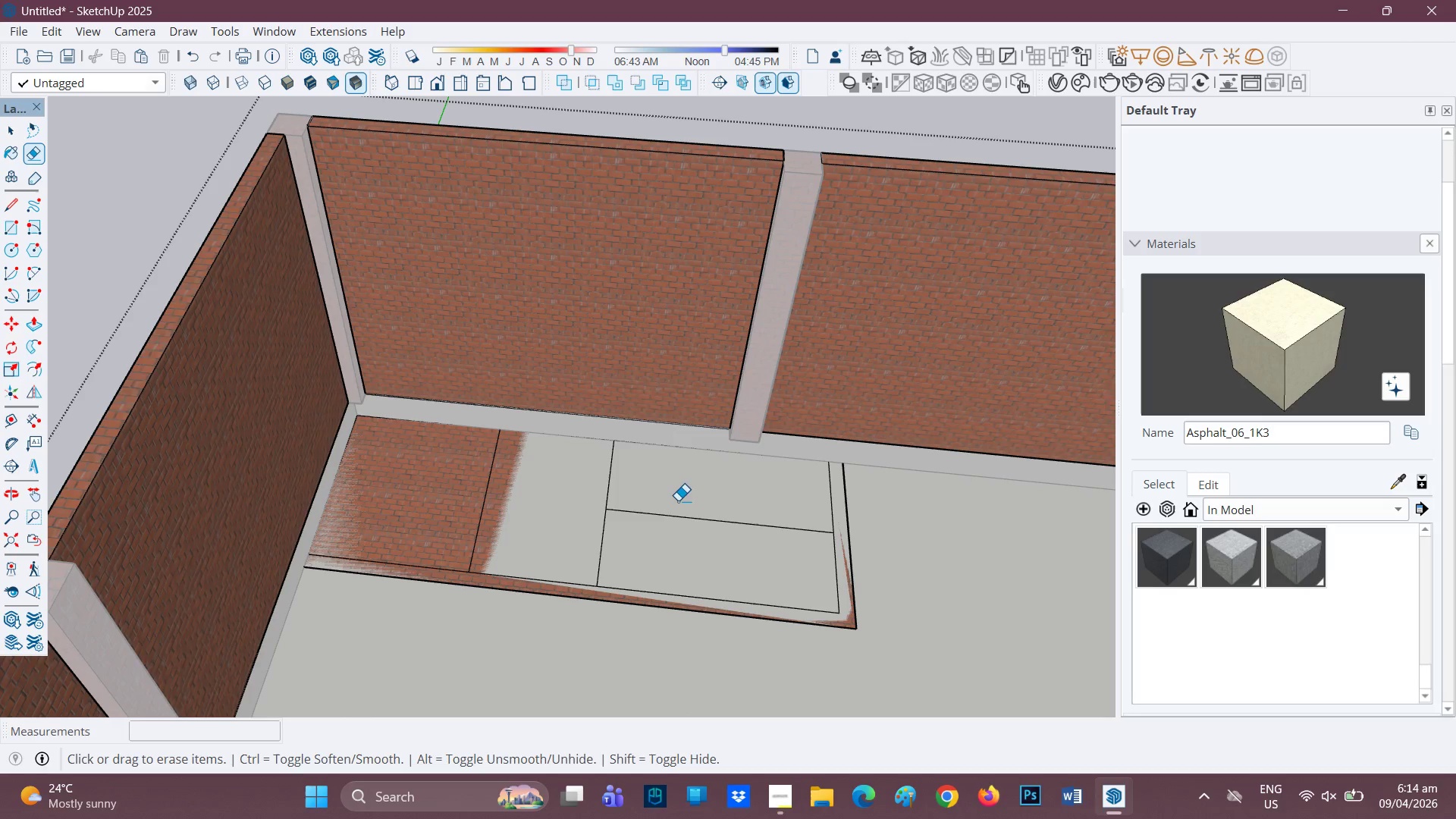 
left_click_drag(start_coordinate=[678, 500], to_coordinate=[676, 514])
 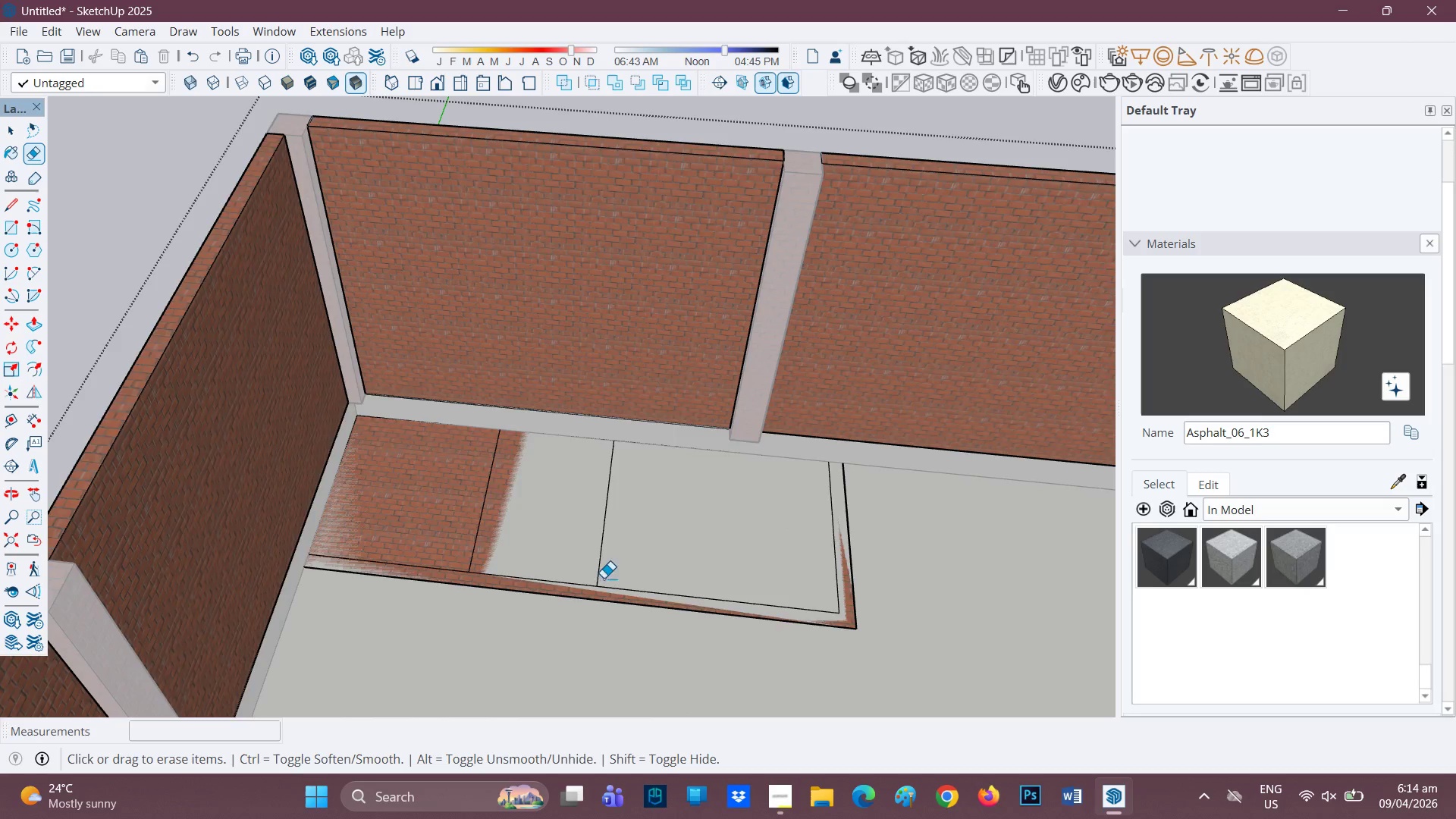 
scroll: coordinate [588, 578], scroll_direction: down, amount: 2.0
 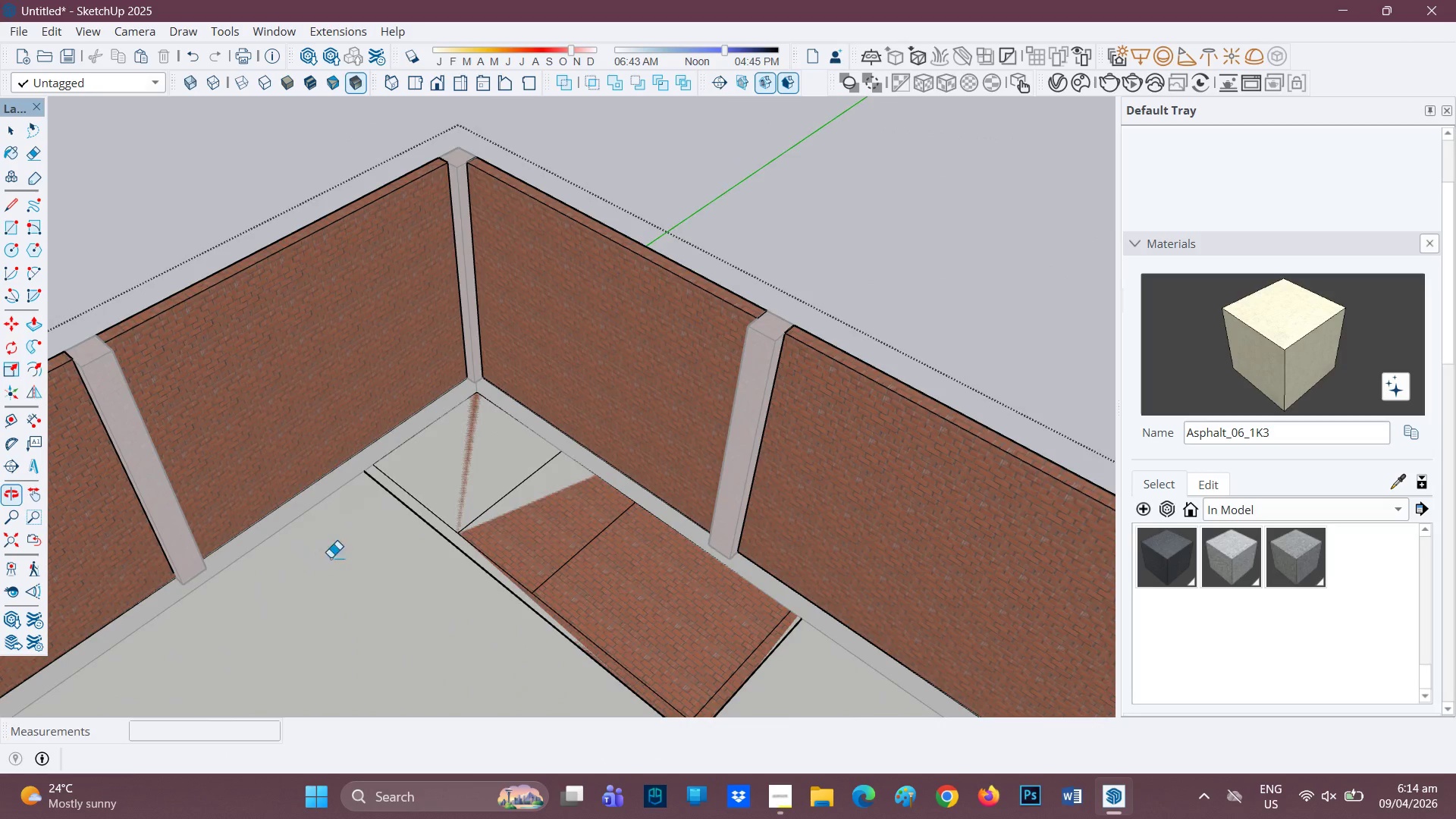 
scroll: coordinate [345, 605], scroll_direction: up, amount: 3.0
 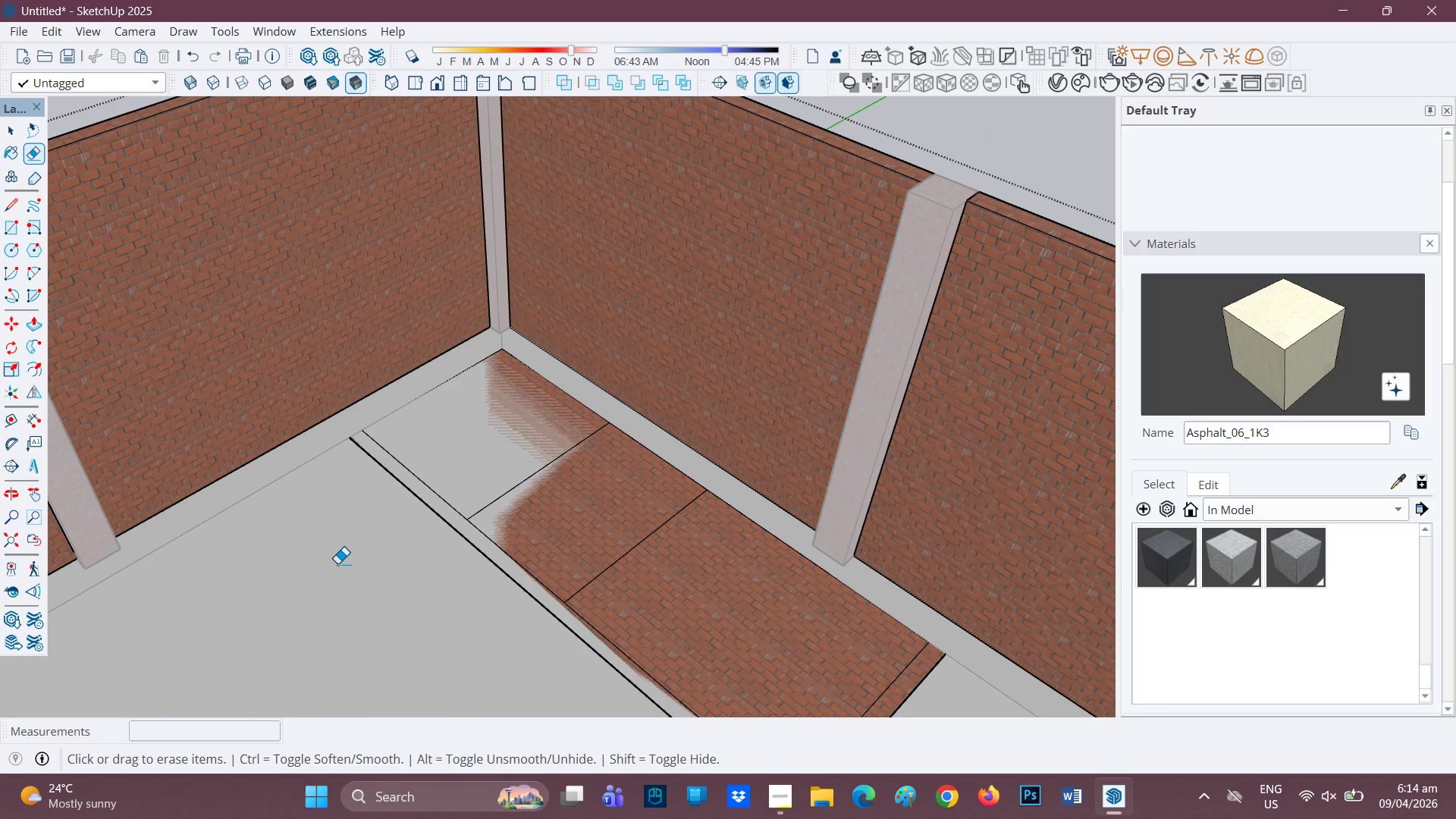 
key(H)
 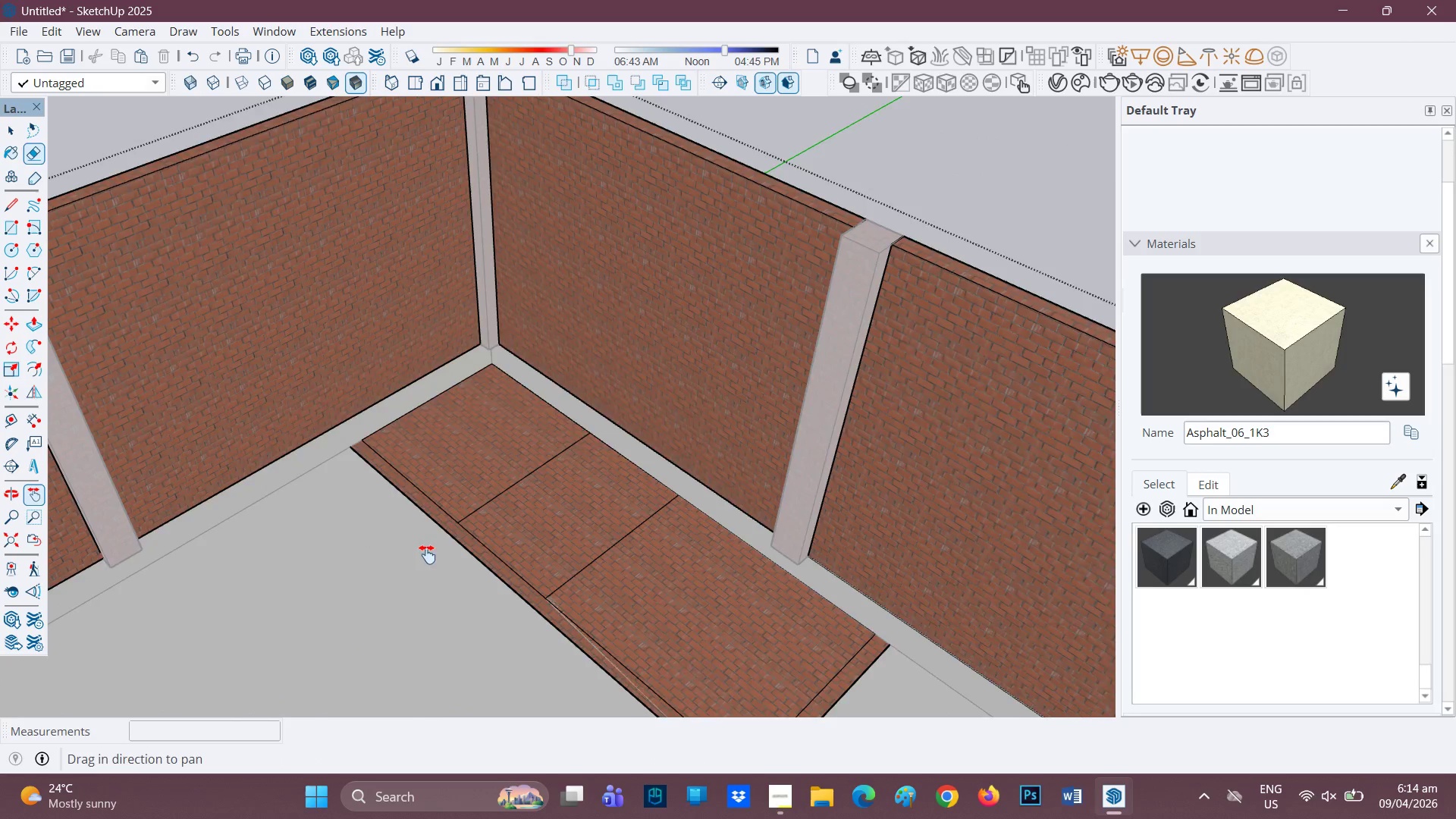 
scroll: coordinate [358, 564], scroll_direction: down, amount: 1.0
 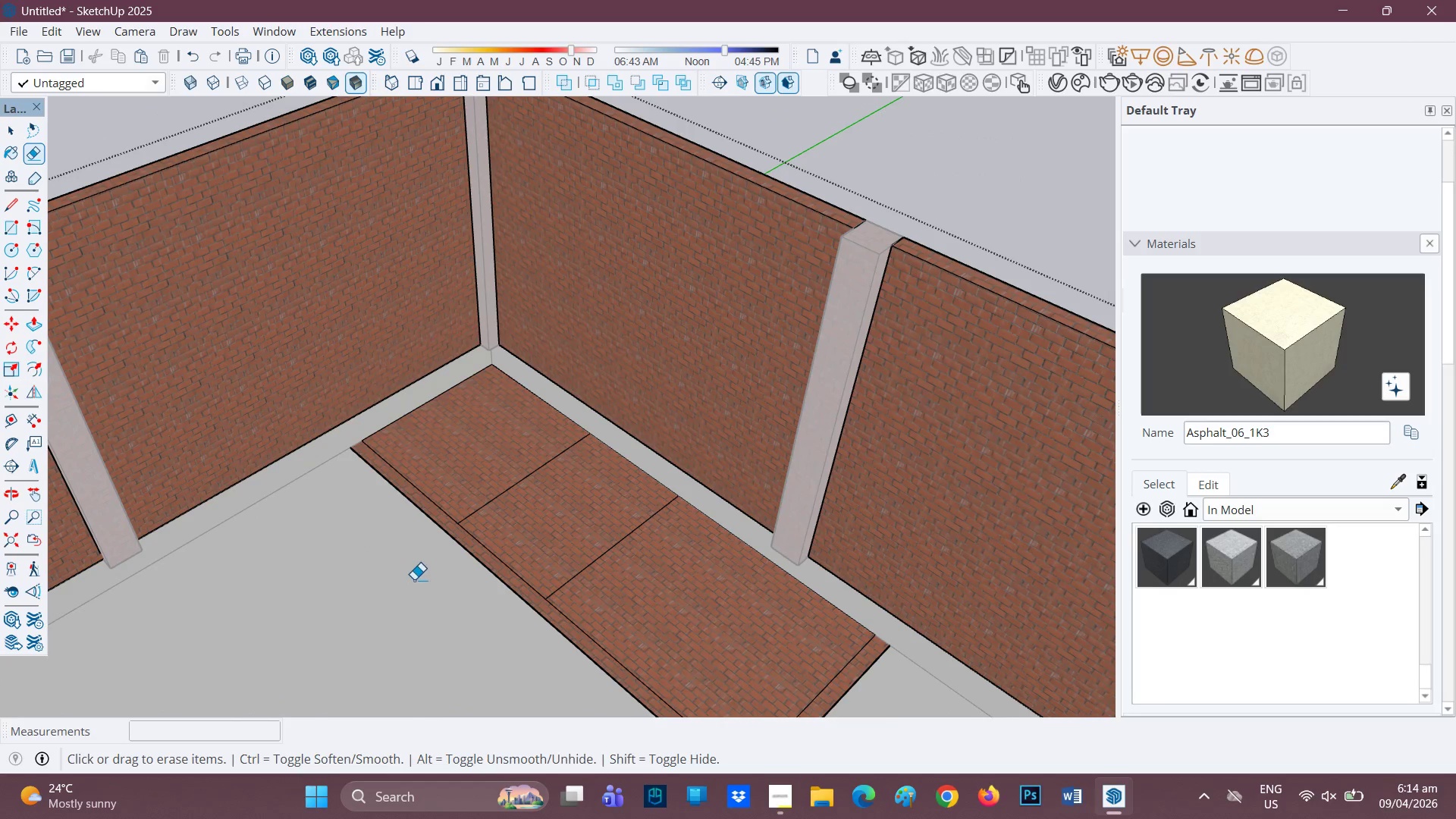 
left_click_drag(start_coordinate=[419, 572], to_coordinate=[438, 381])
 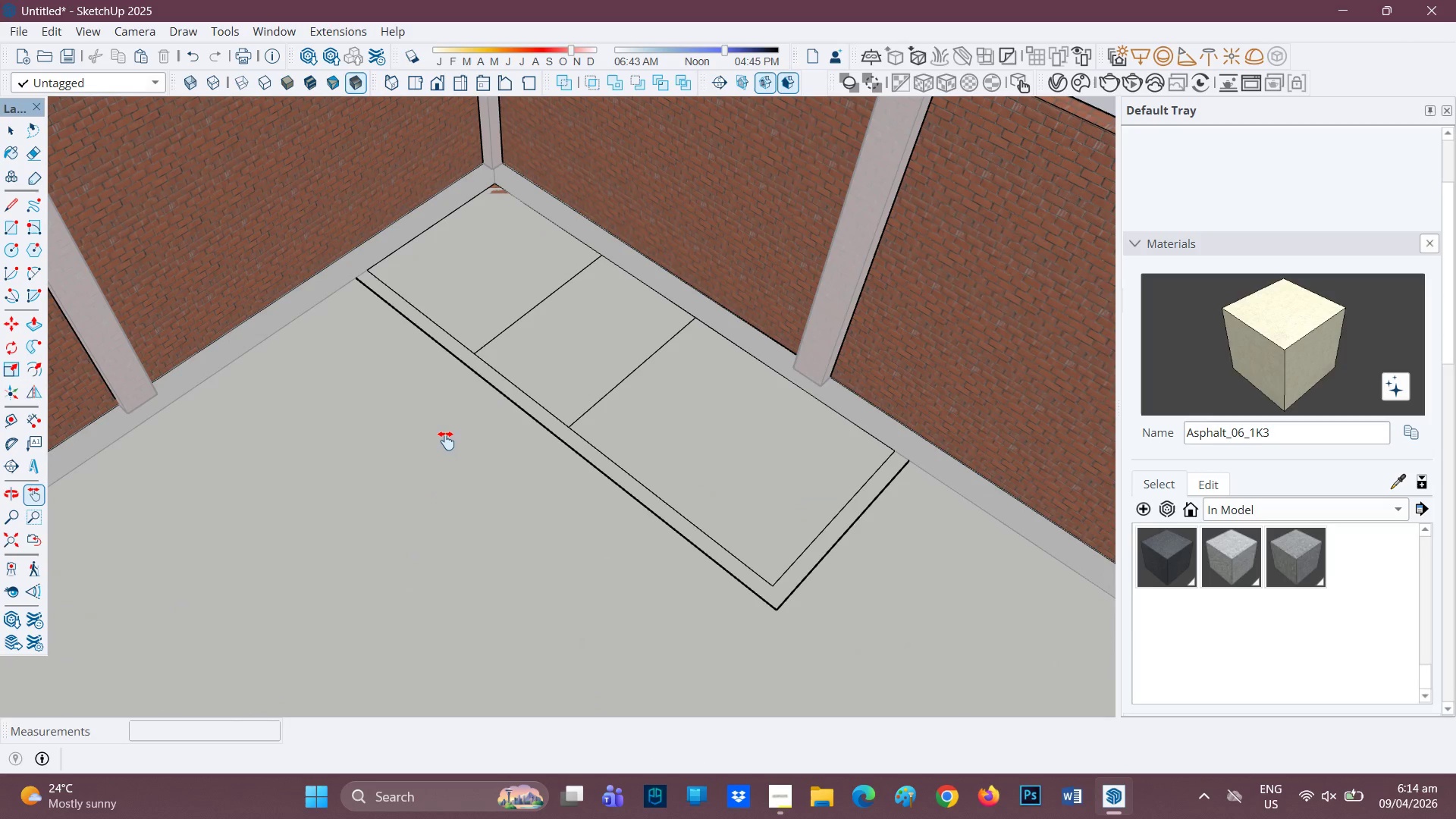 
scroll: coordinate [413, 422], scroll_direction: up, amount: 1.0
 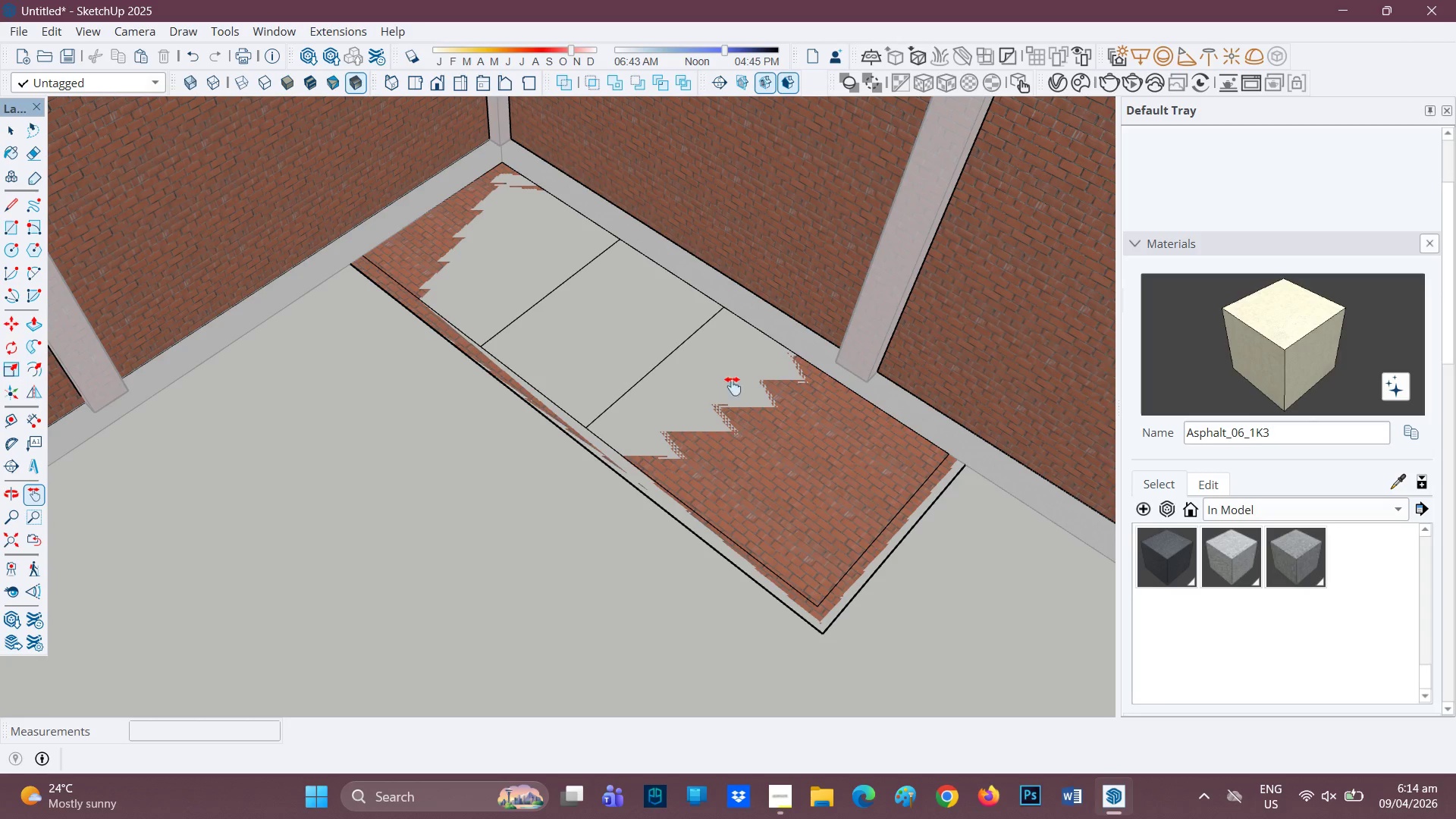 
key(L)
 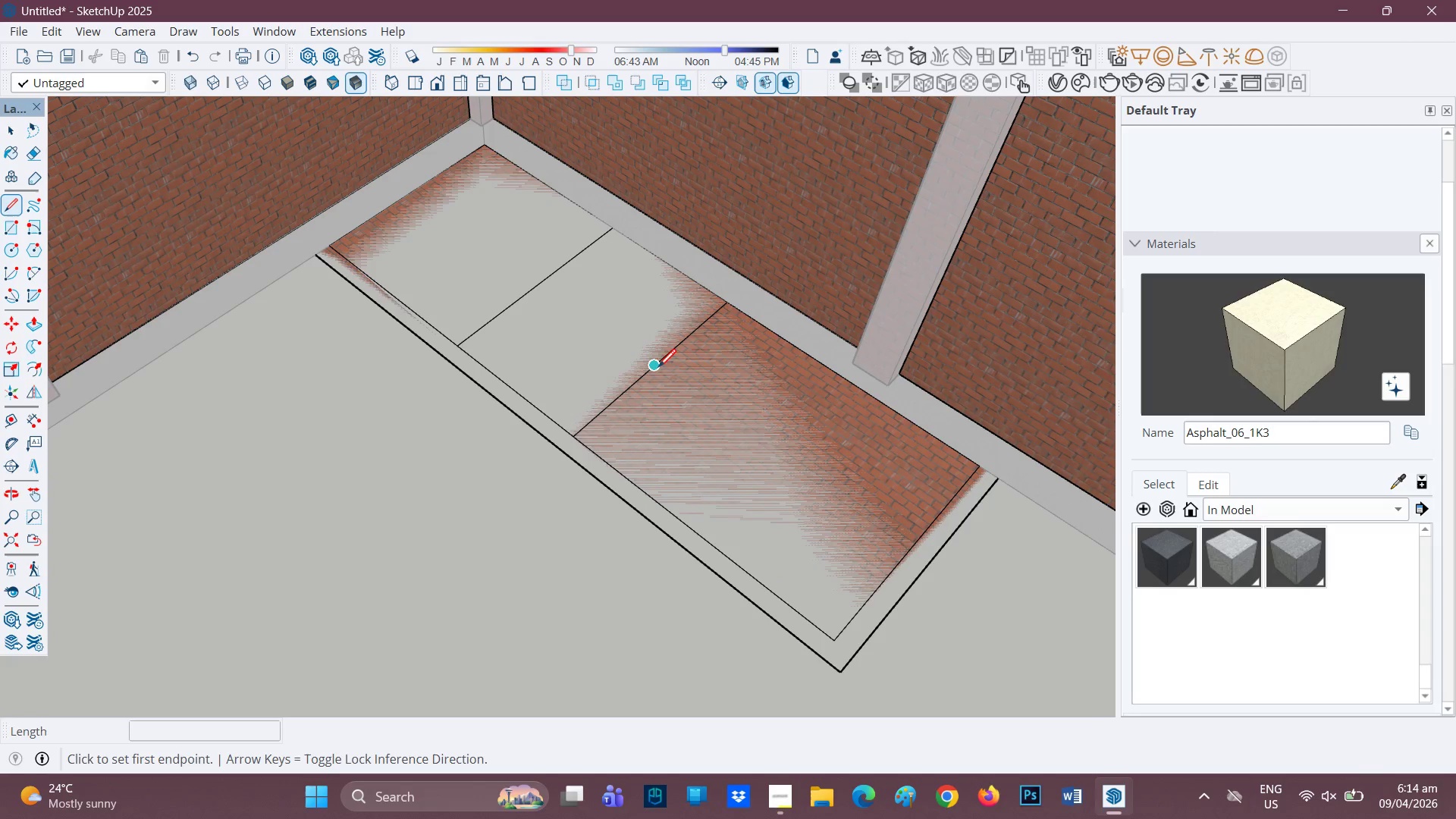 
scroll: coordinate [693, 353], scroll_direction: up, amount: 1.0
 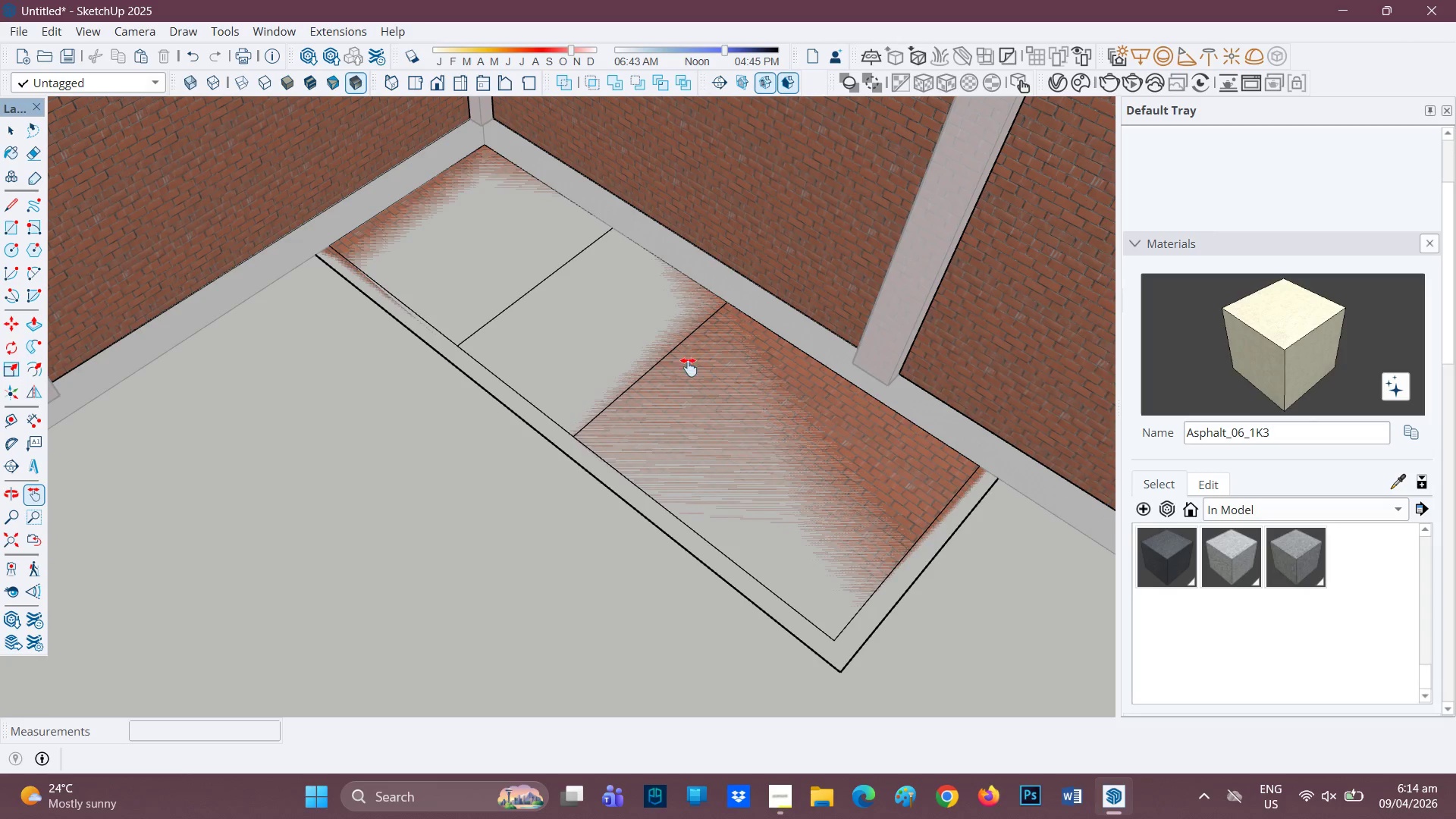 
left_click([657, 367])
 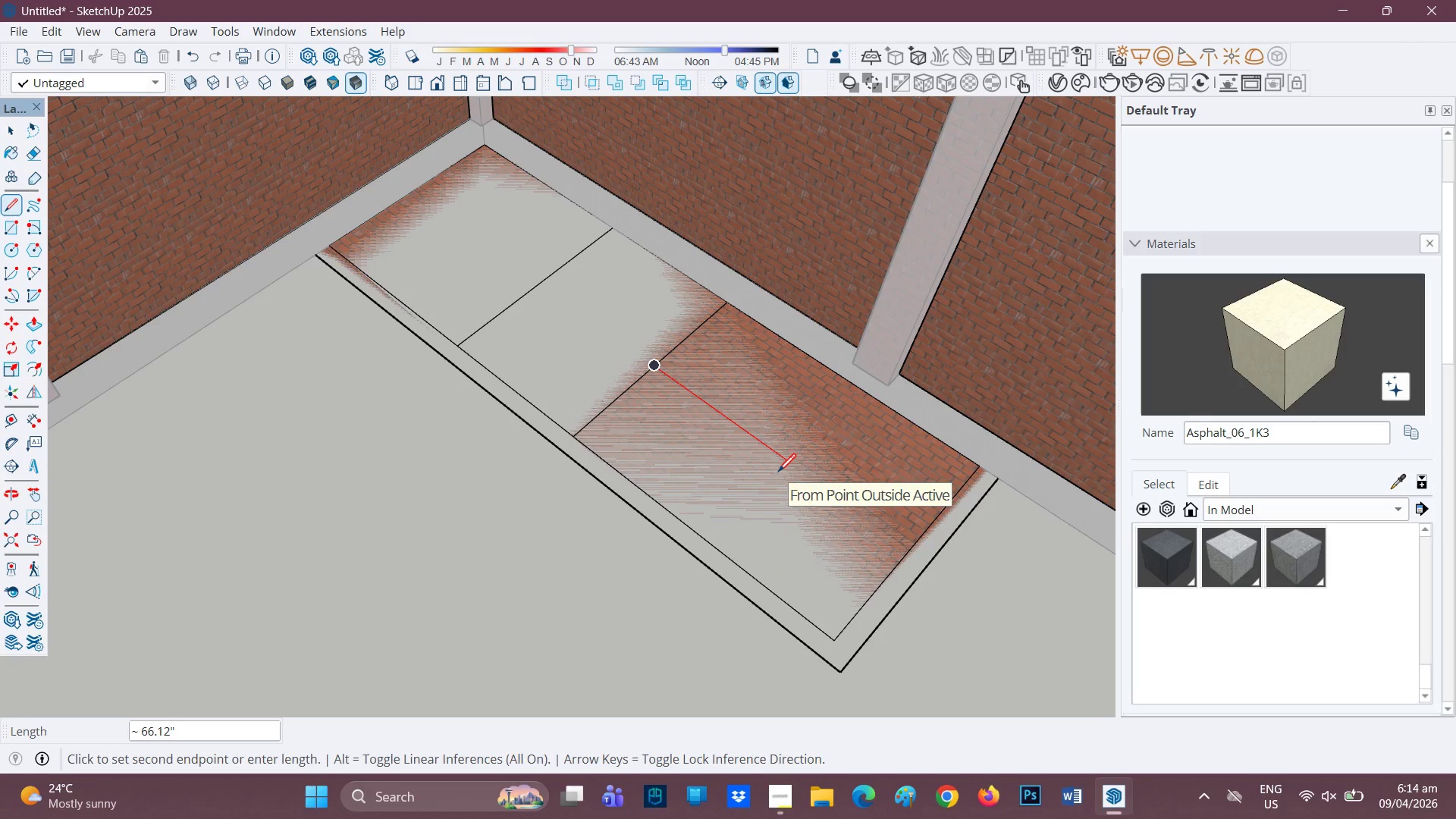 
type(10')
 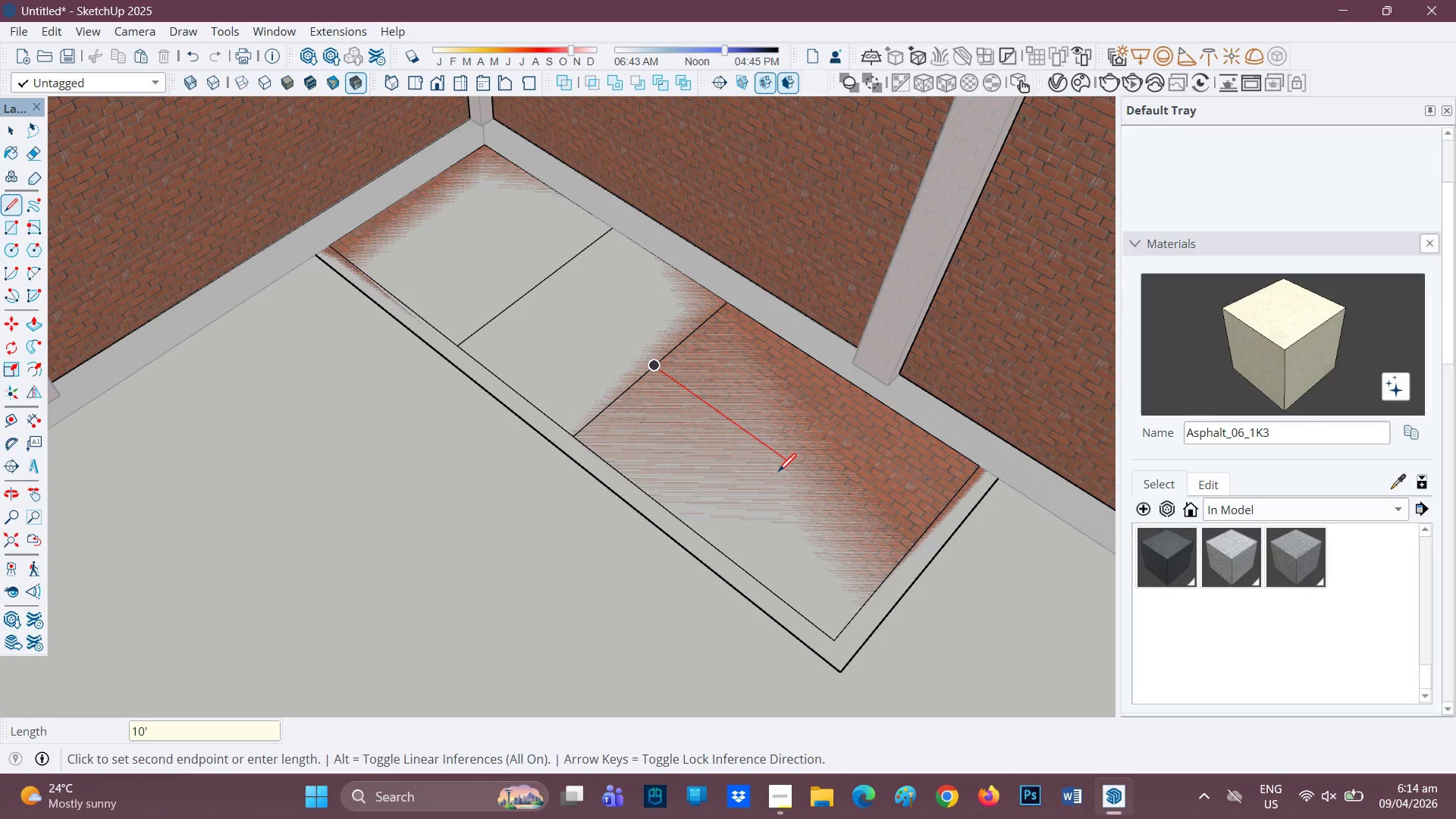 
key(Enter)
 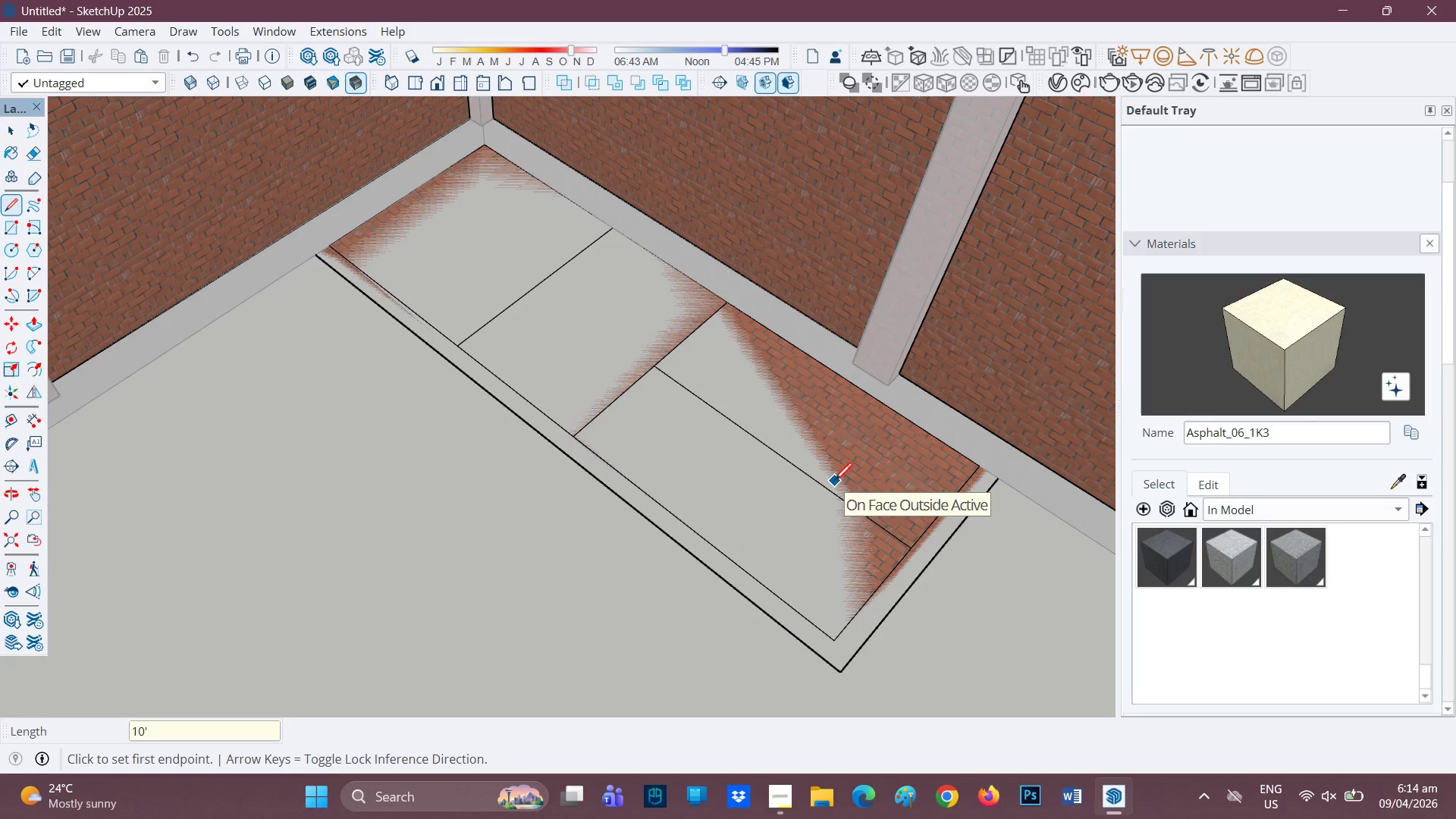 
key(Control+Z)
 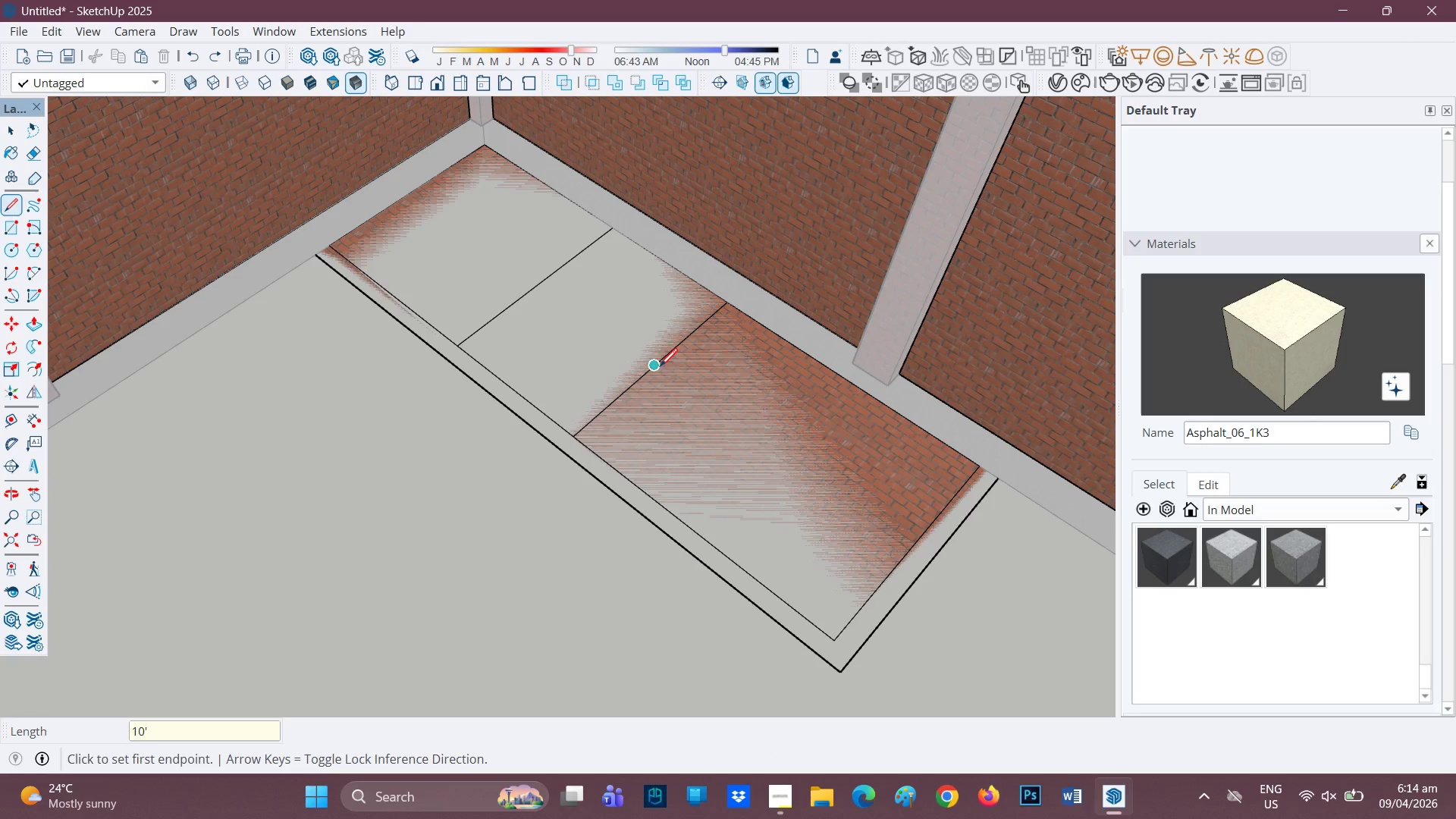 
left_click([657, 367])
 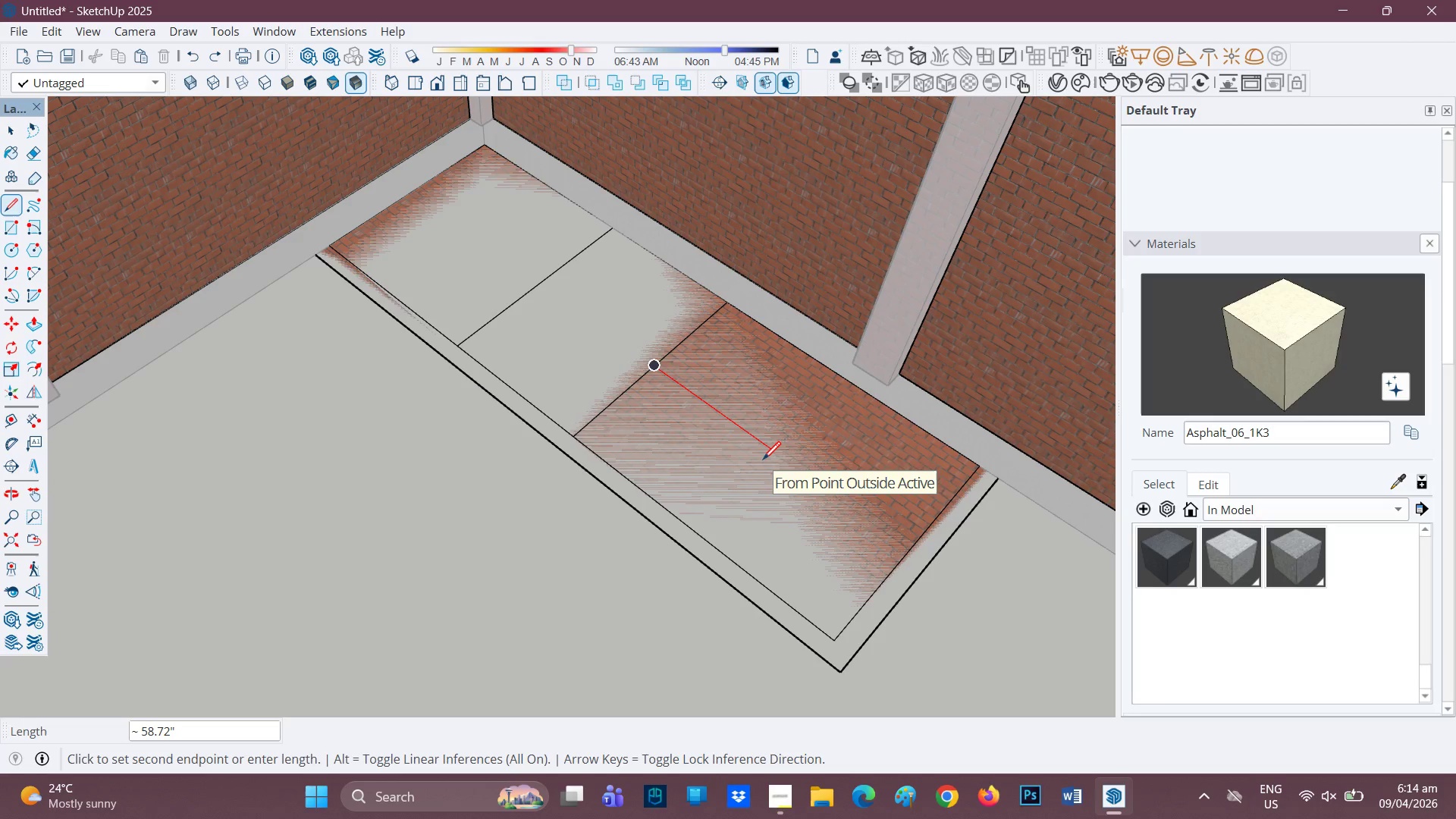 
key(8)
 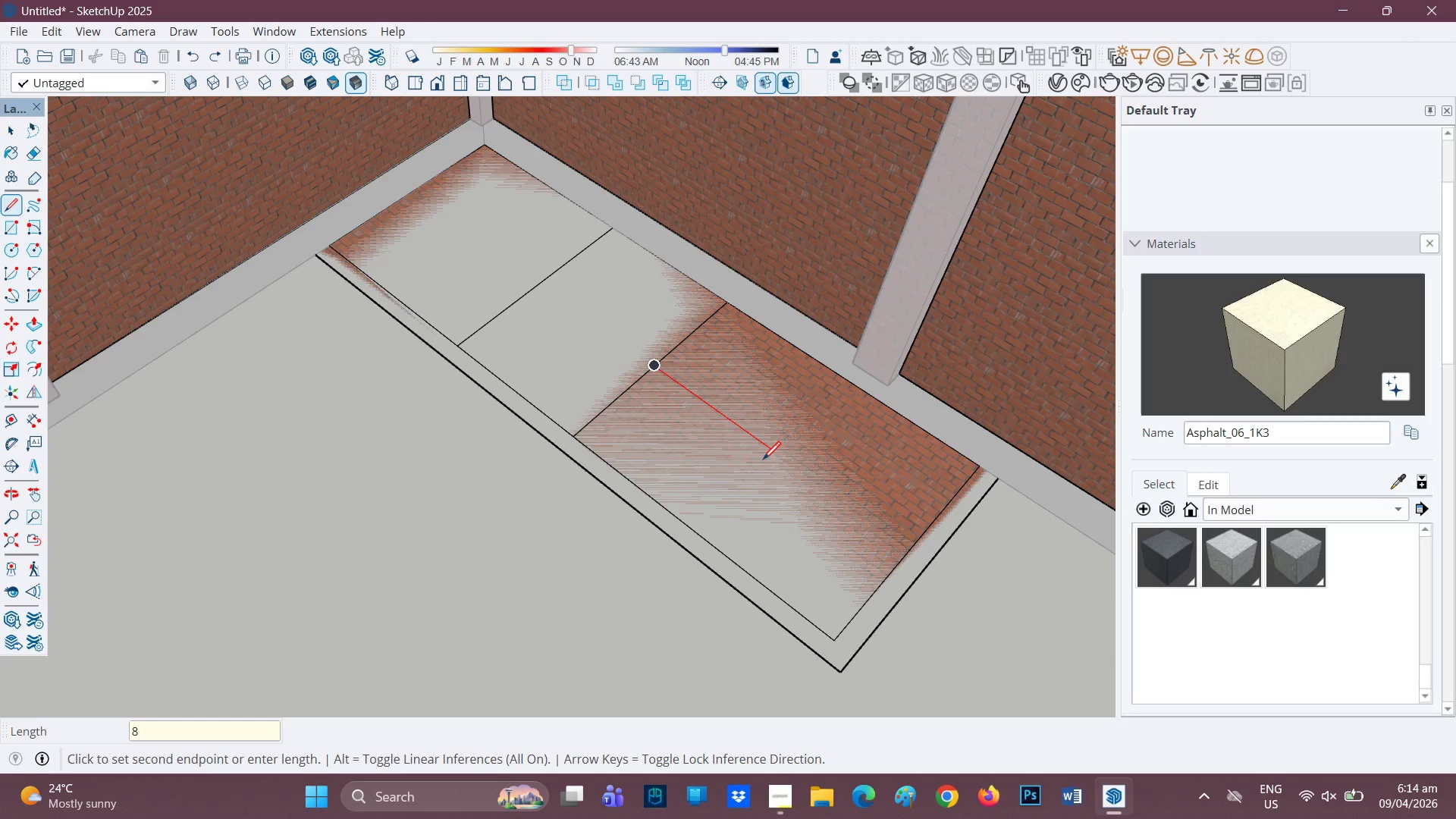 
key(Quote)
 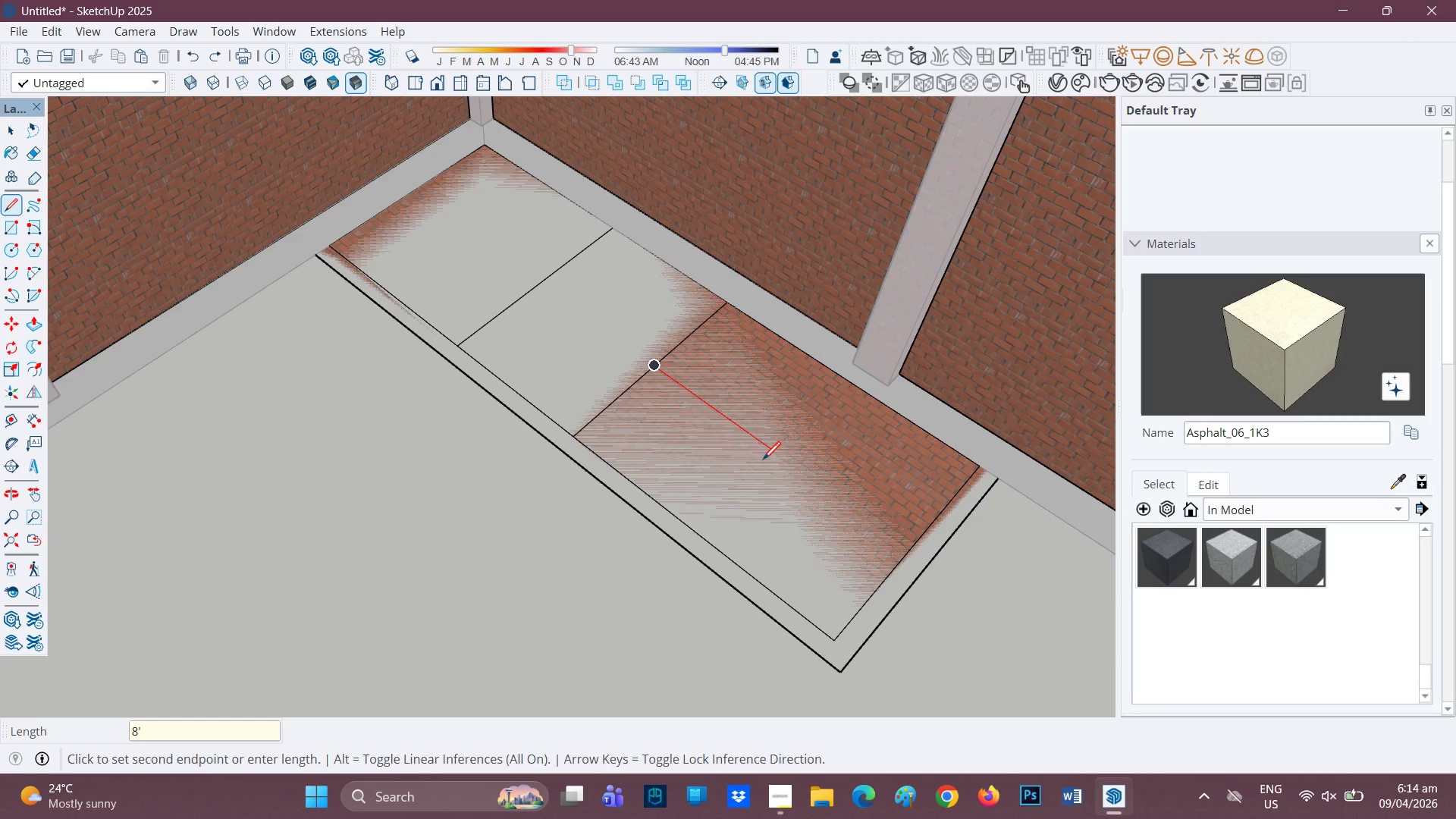 
key(Enter)
 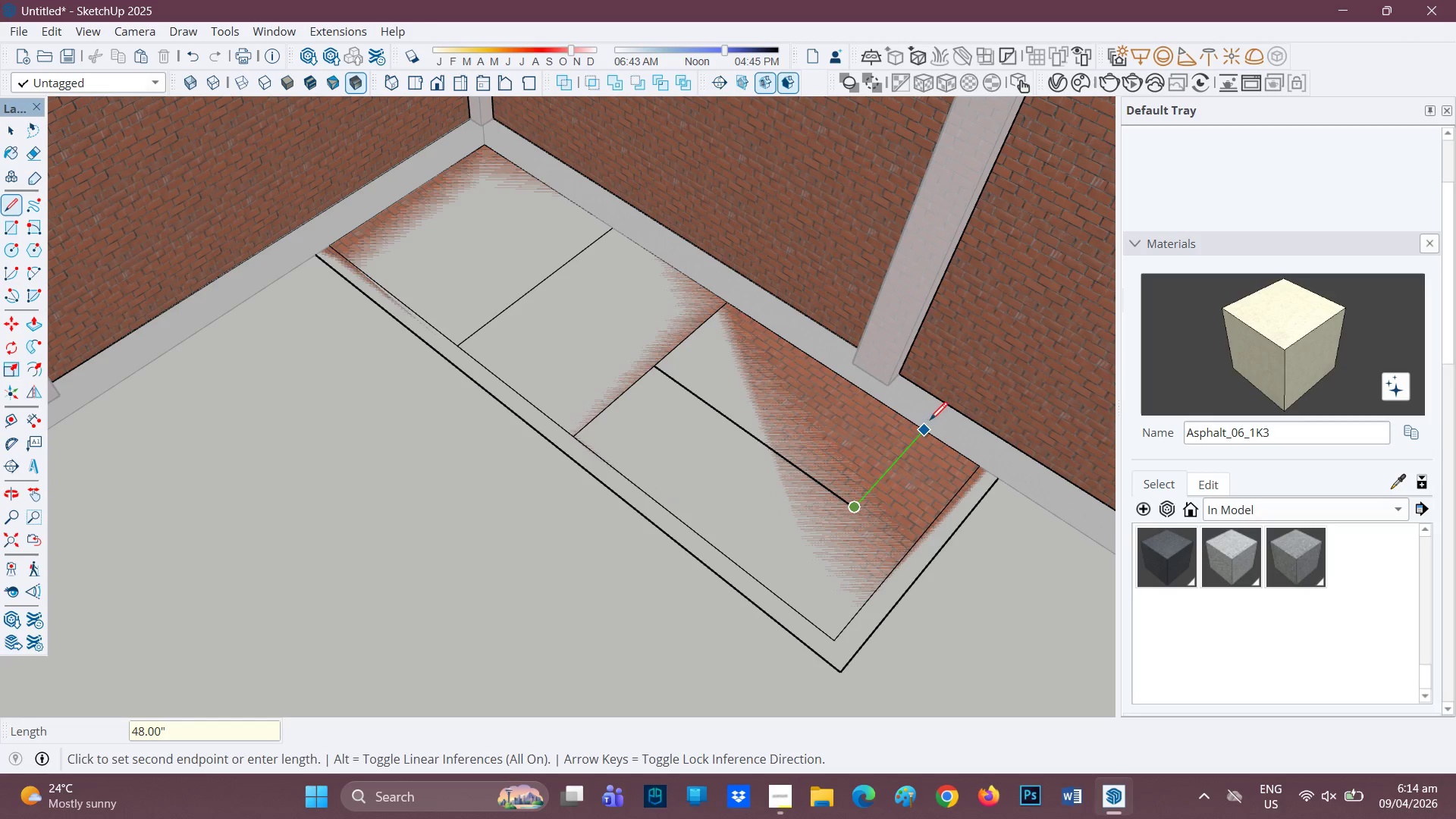 
left_click([929, 425])
 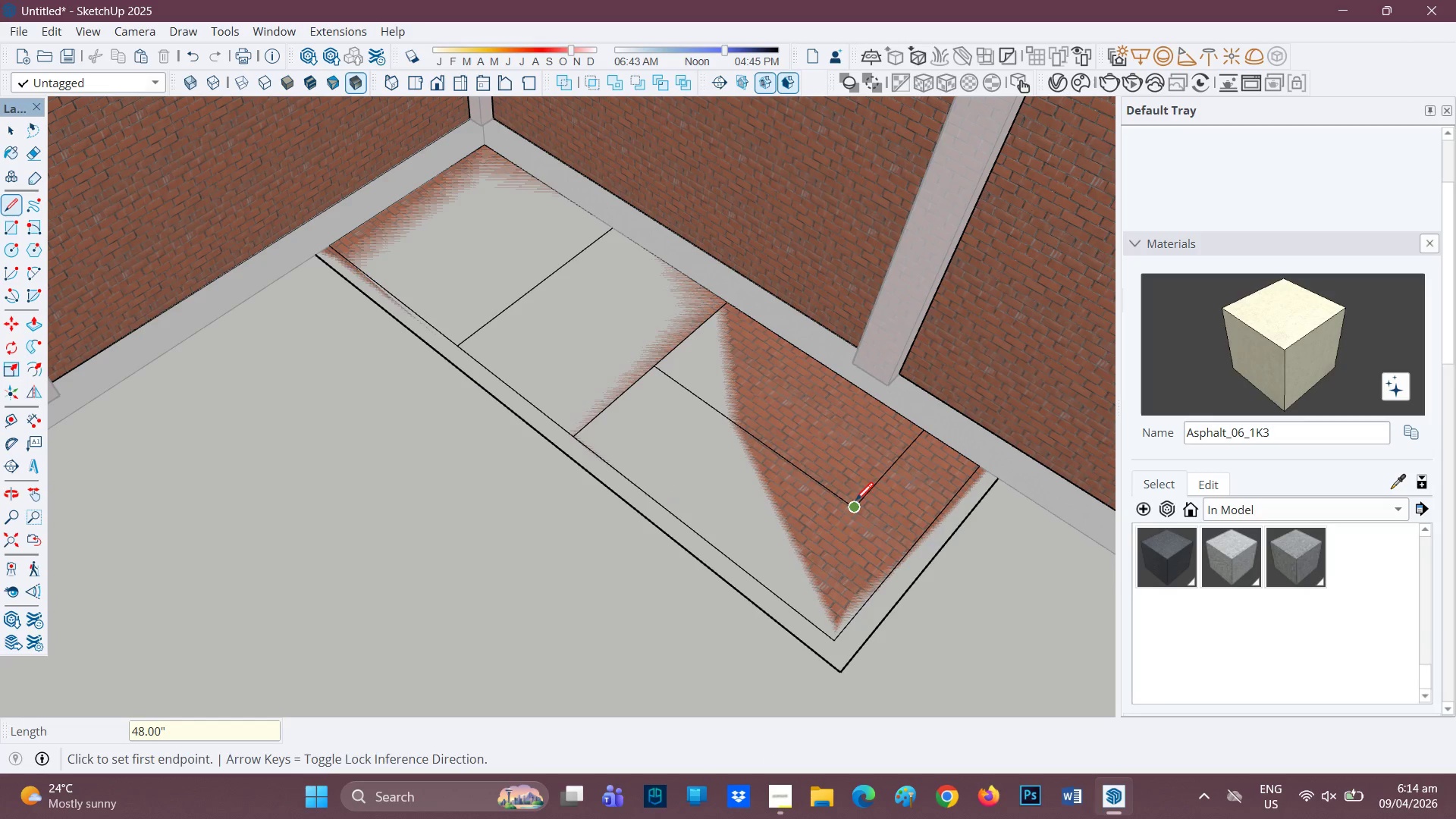 
left_click([855, 500])
 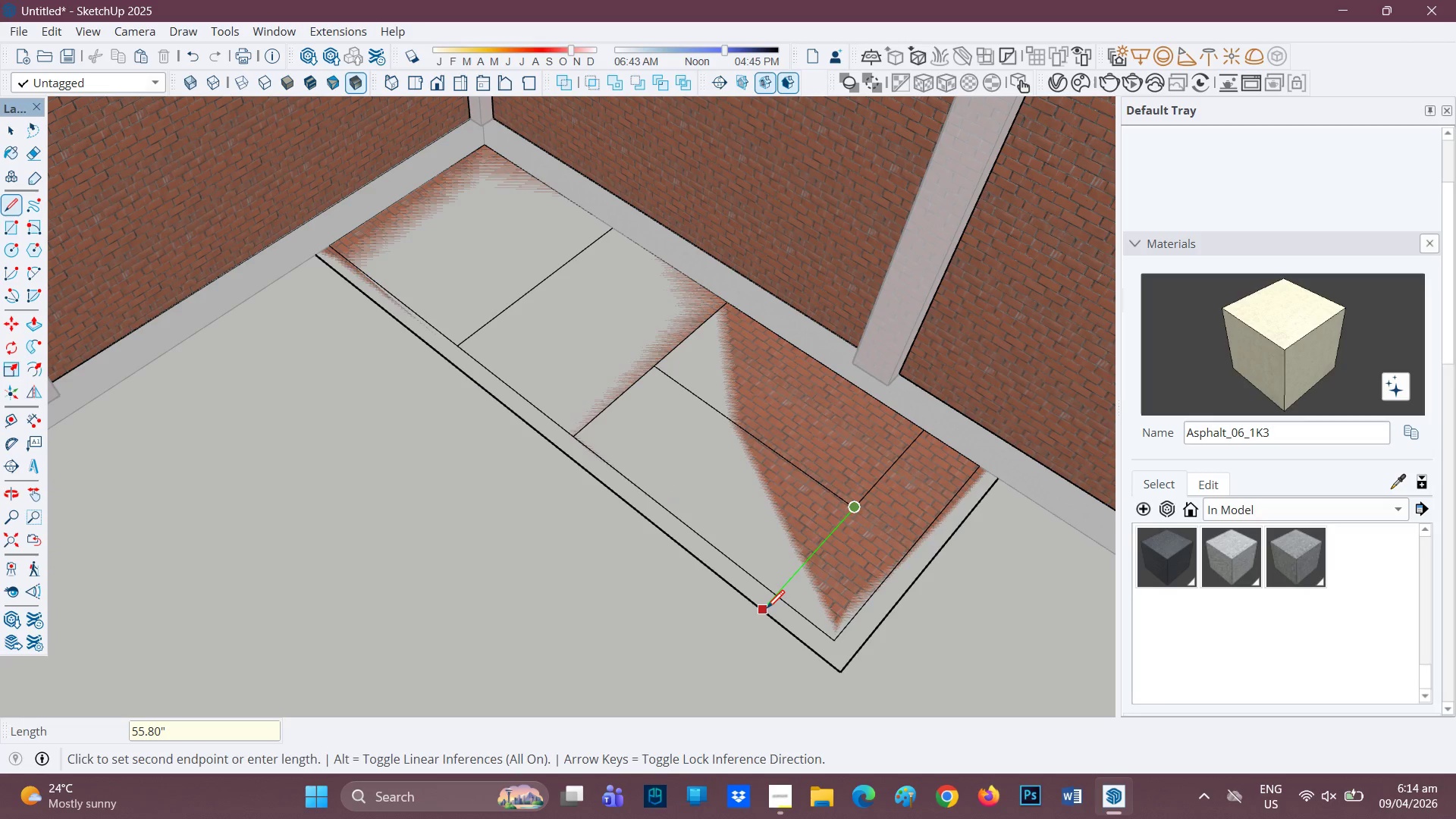 
left_click([767, 610])
 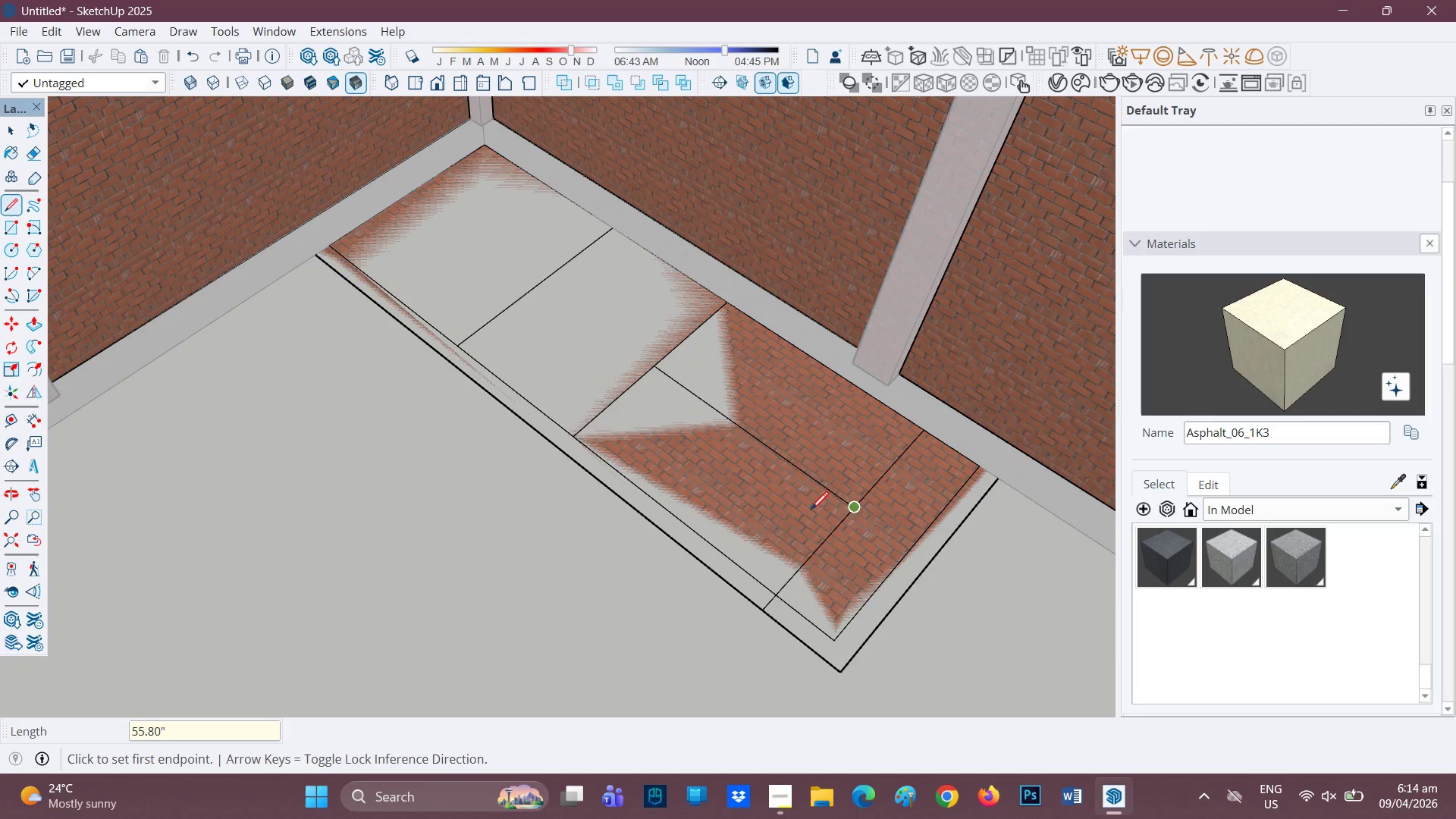 
scroll: coordinate [706, 539], scroll_direction: down, amount: 2.0
 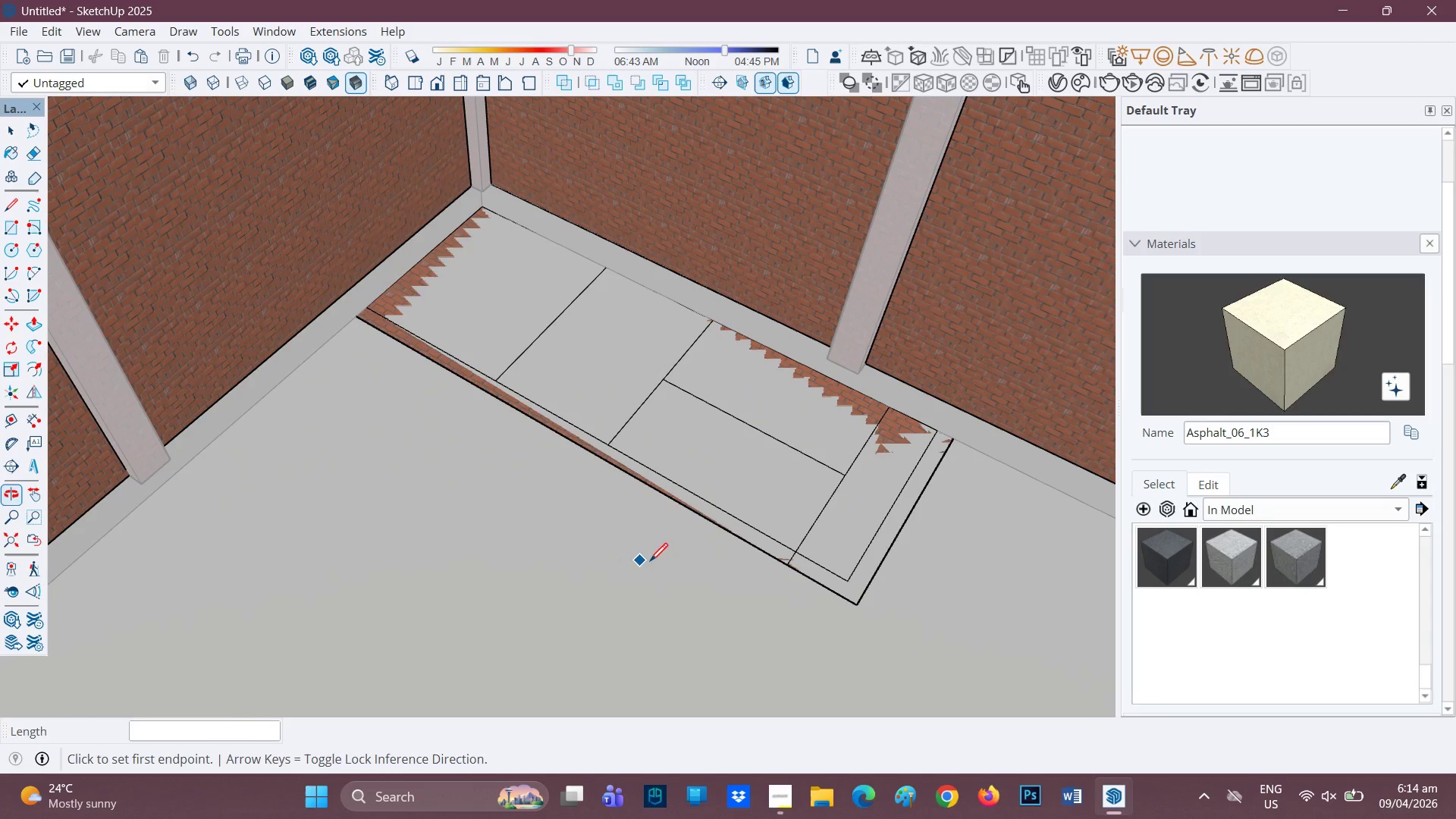 
key(E)
 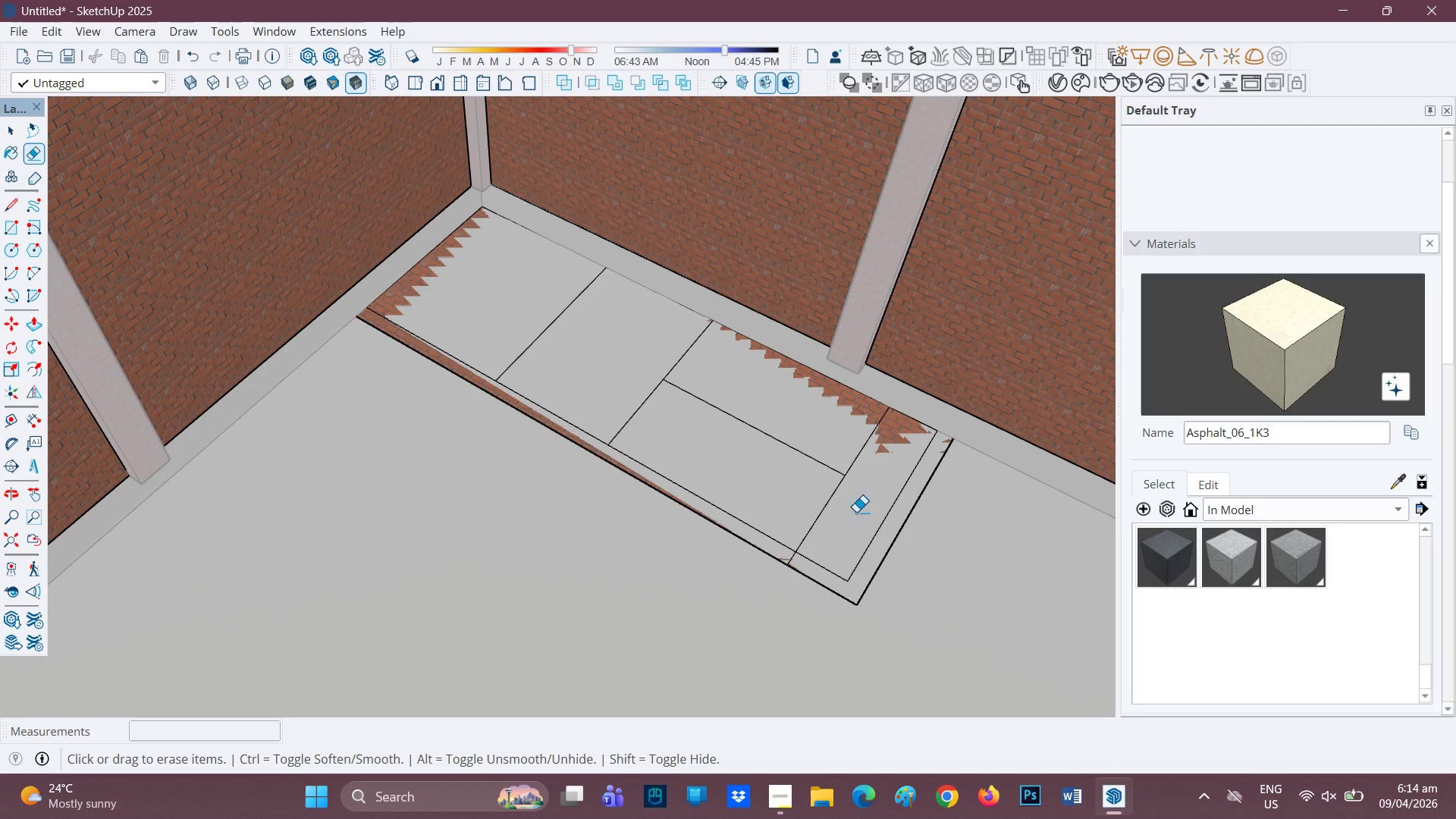 
scroll: coordinate [780, 494], scroll_direction: down, amount: 2.0
 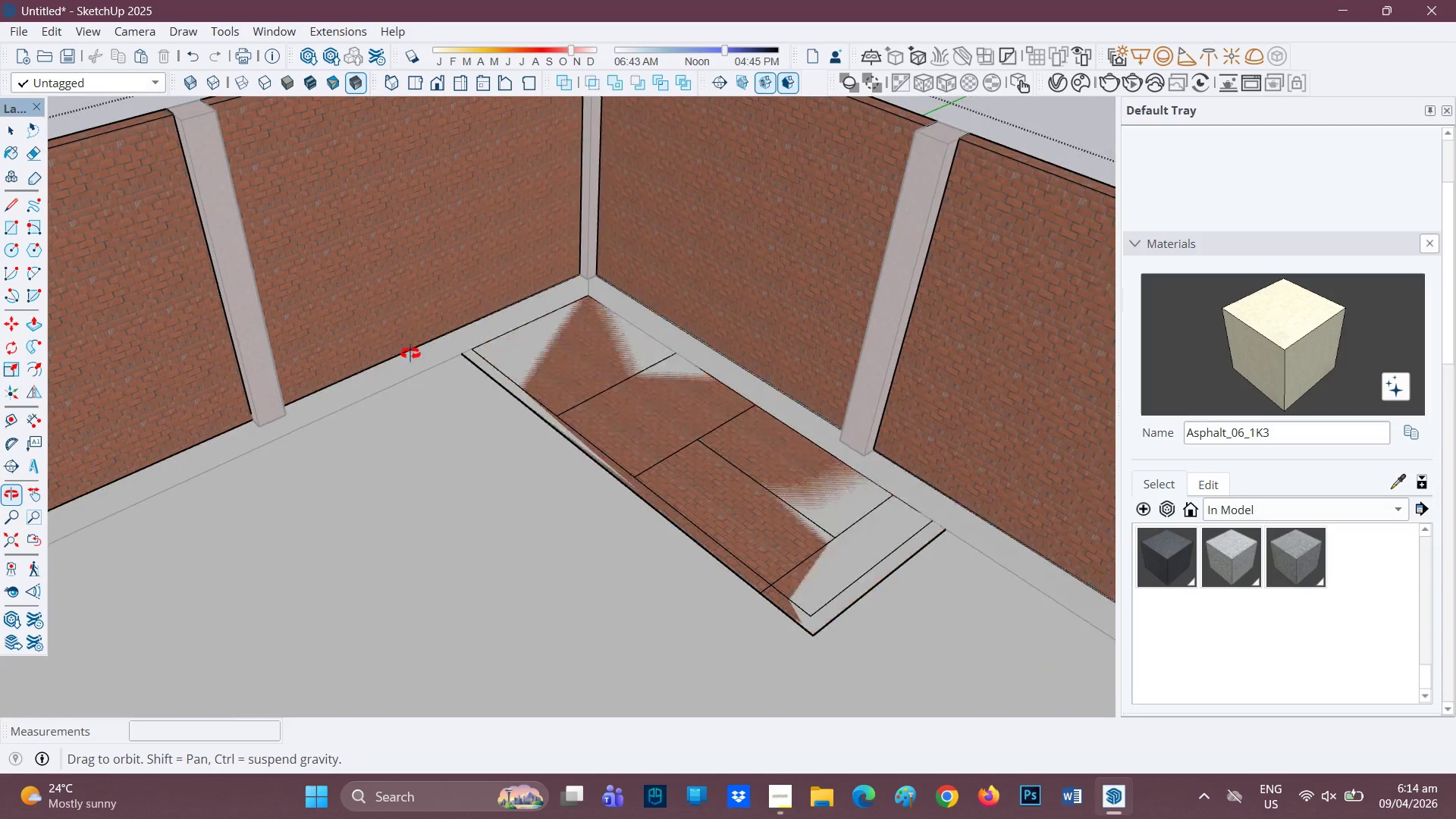 
scroll: coordinate [684, 416], scroll_direction: up, amount: 1.0
 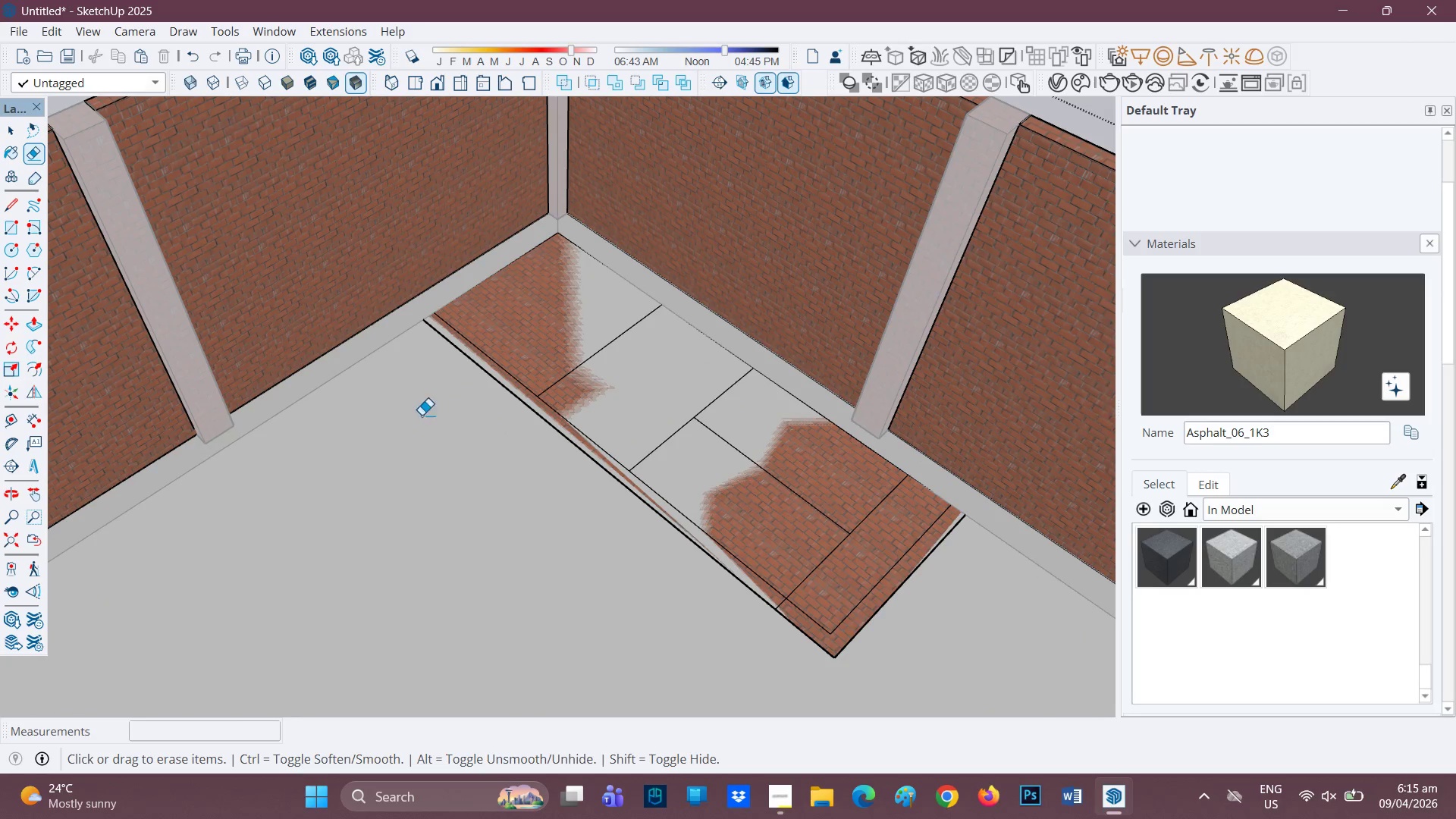 
key(L)
 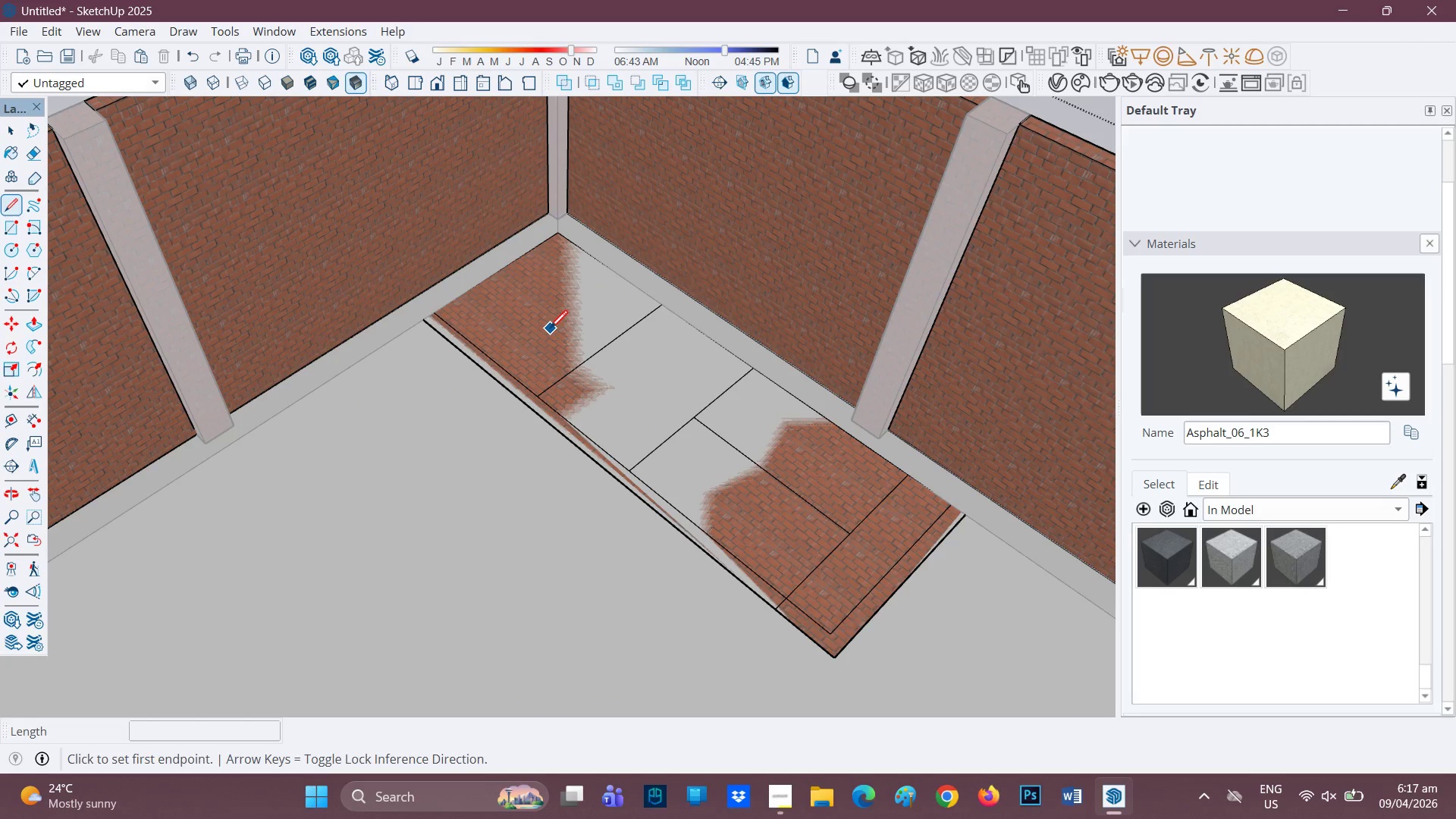 
wait(181.77)
 